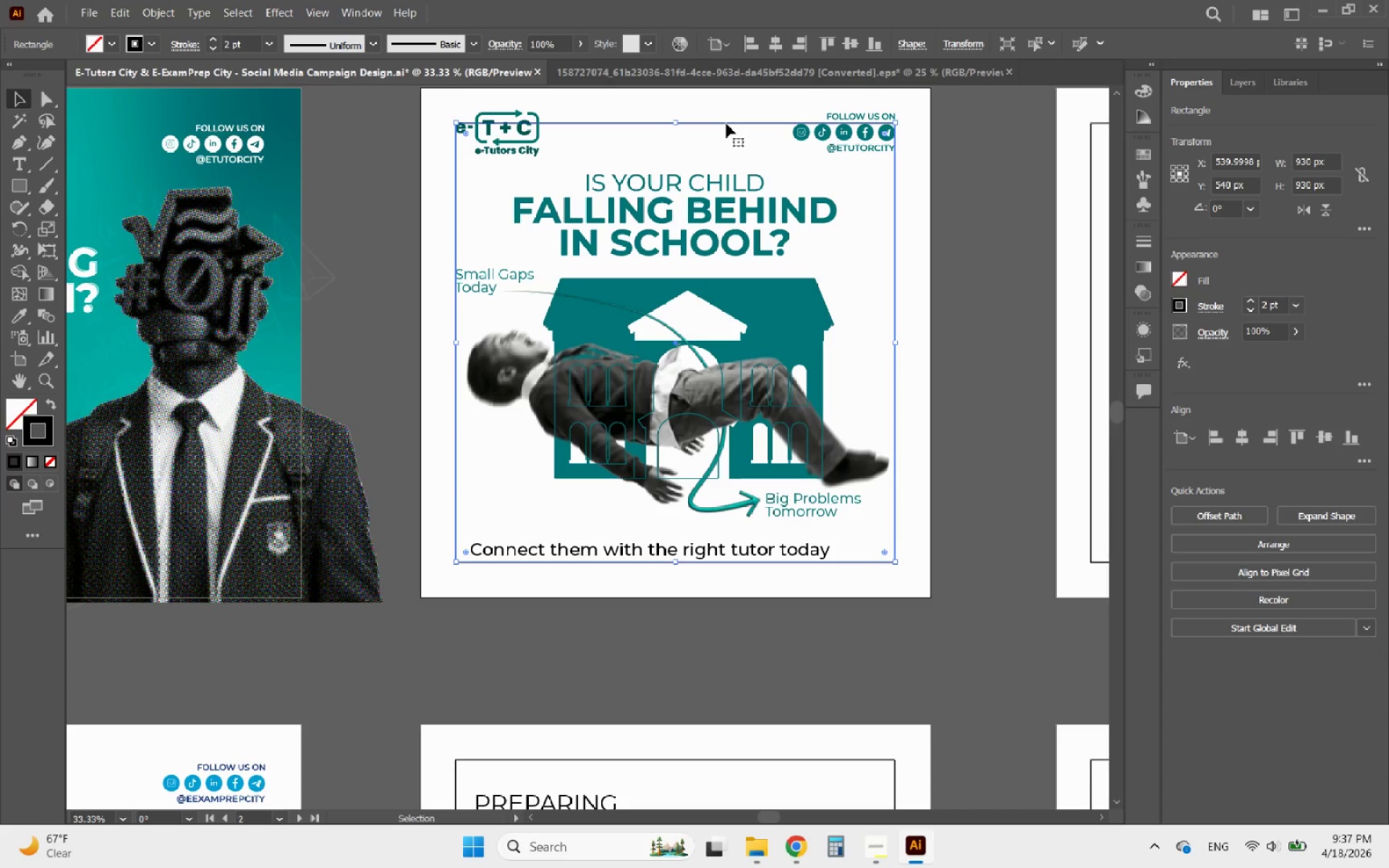 
key(Control+Z)
 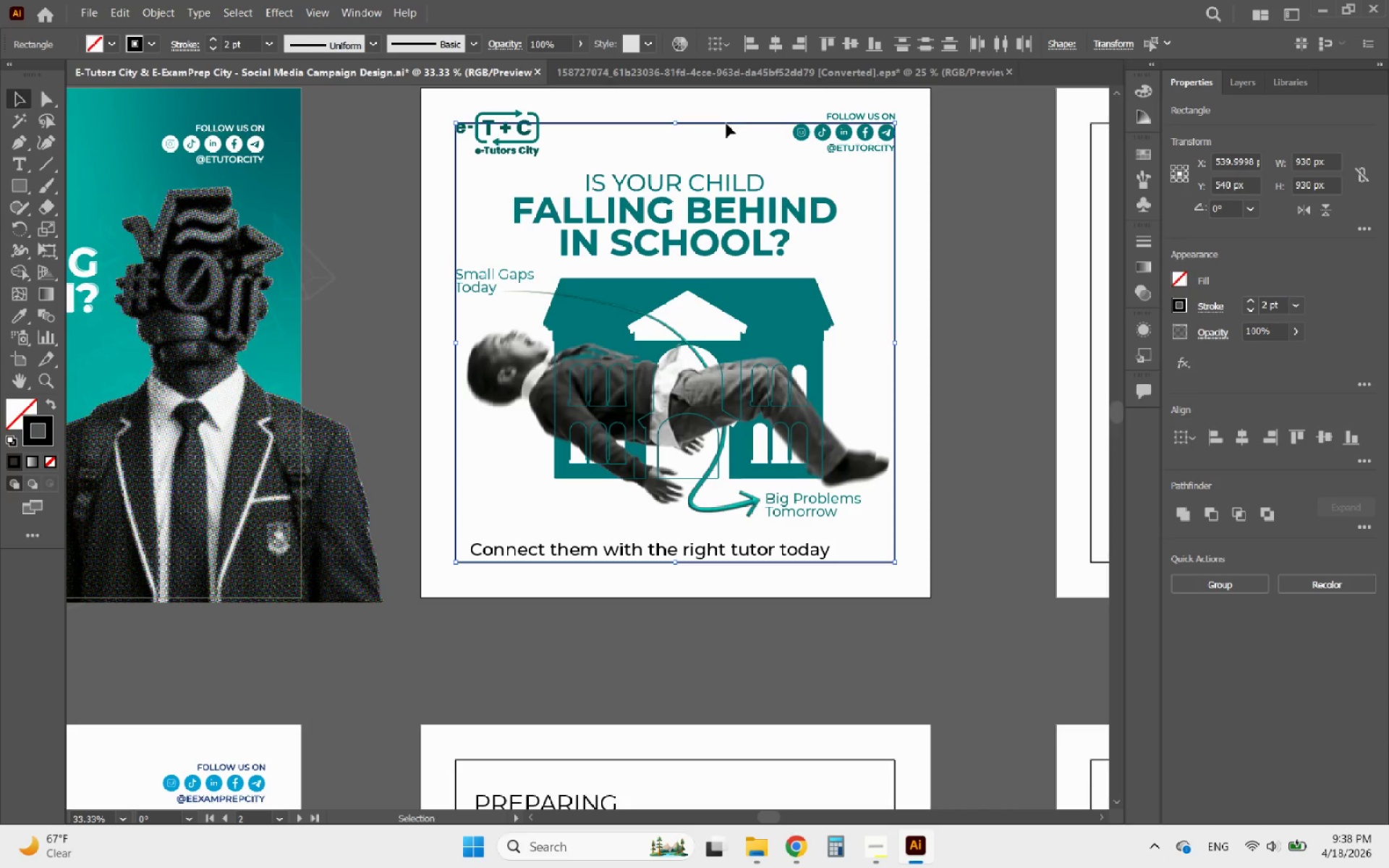 
left_click([634, 101])
 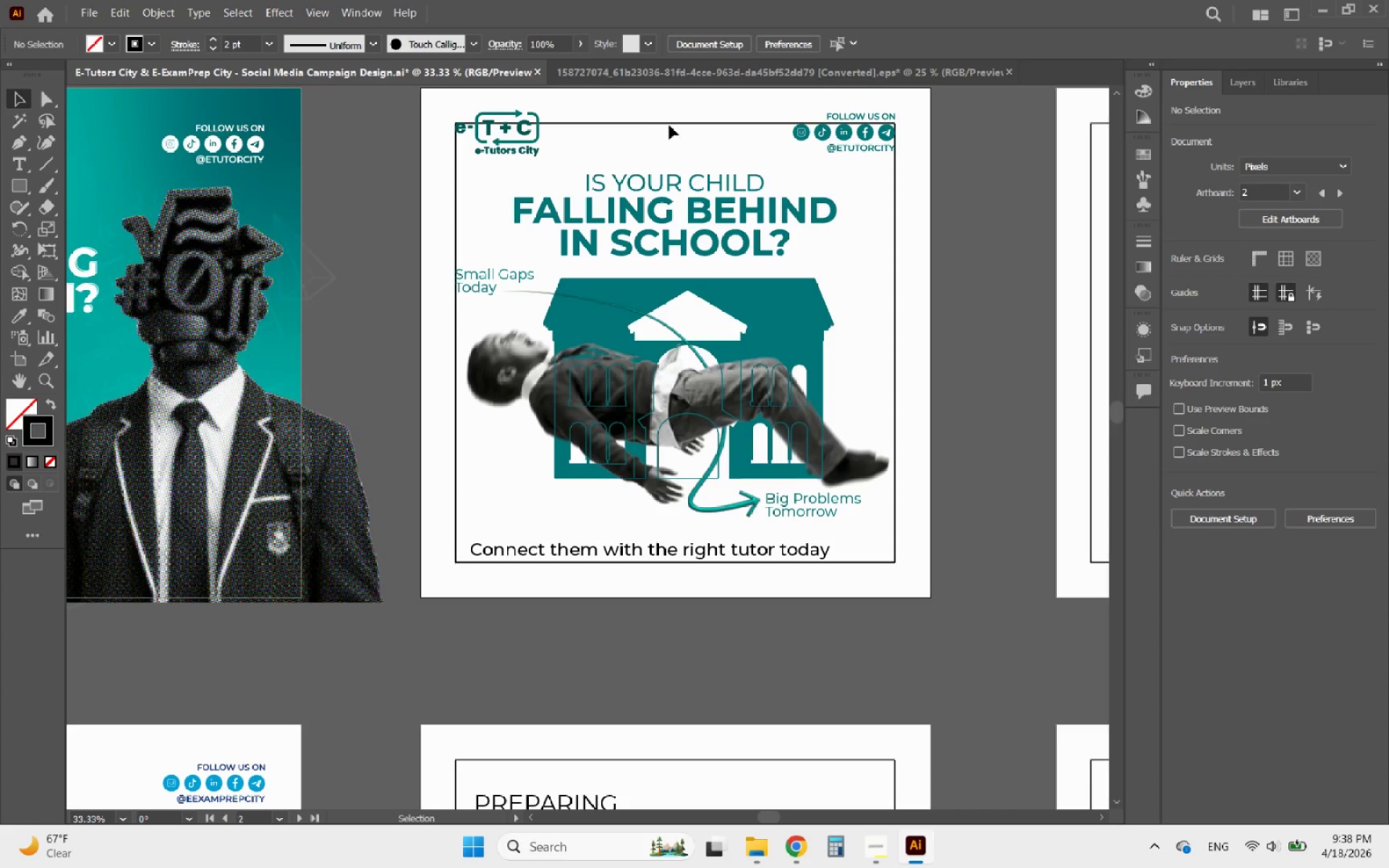 
left_click_drag(start_coordinate=[674, 124], to_coordinate=[705, 150])
 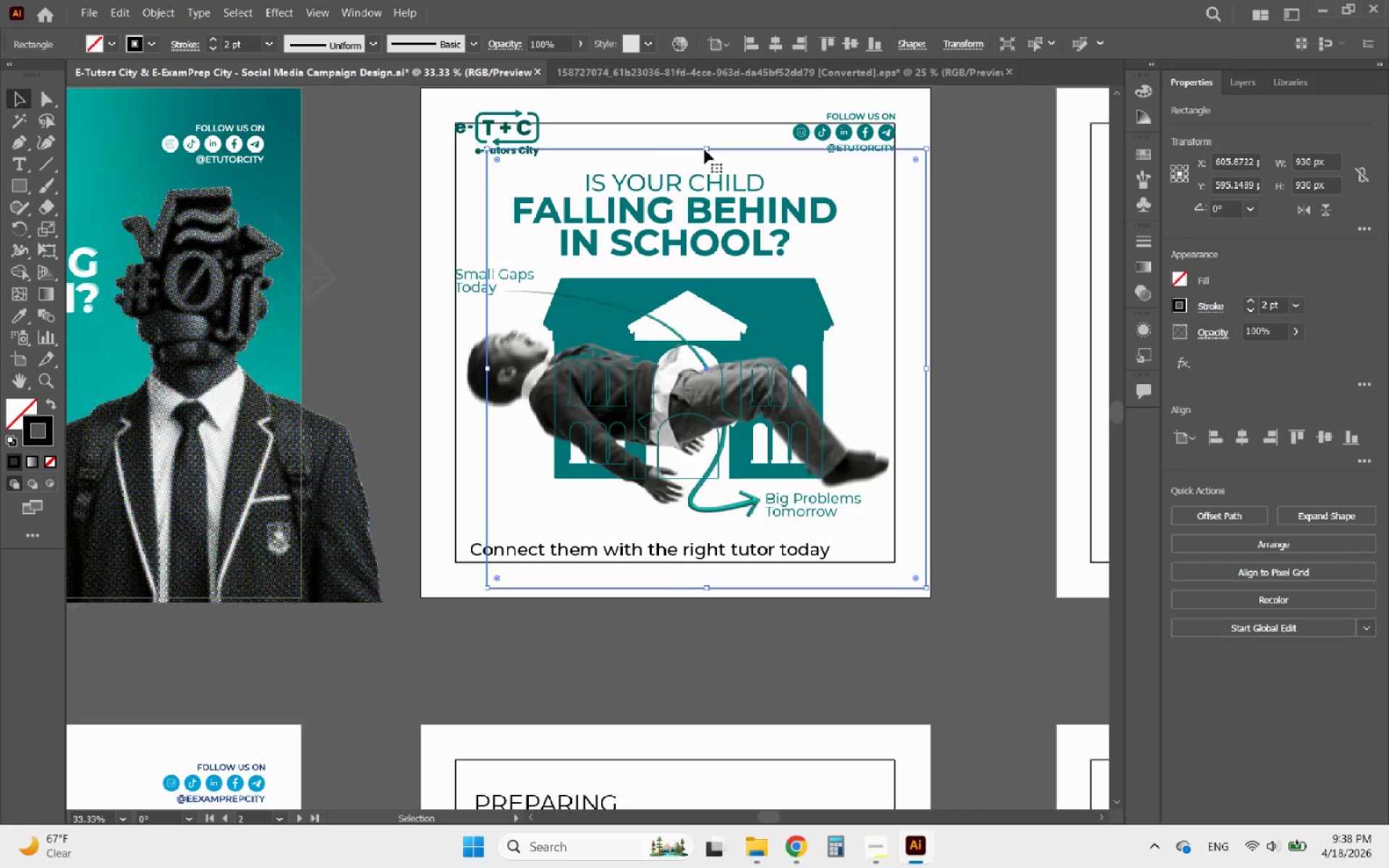 
key(Delete)
 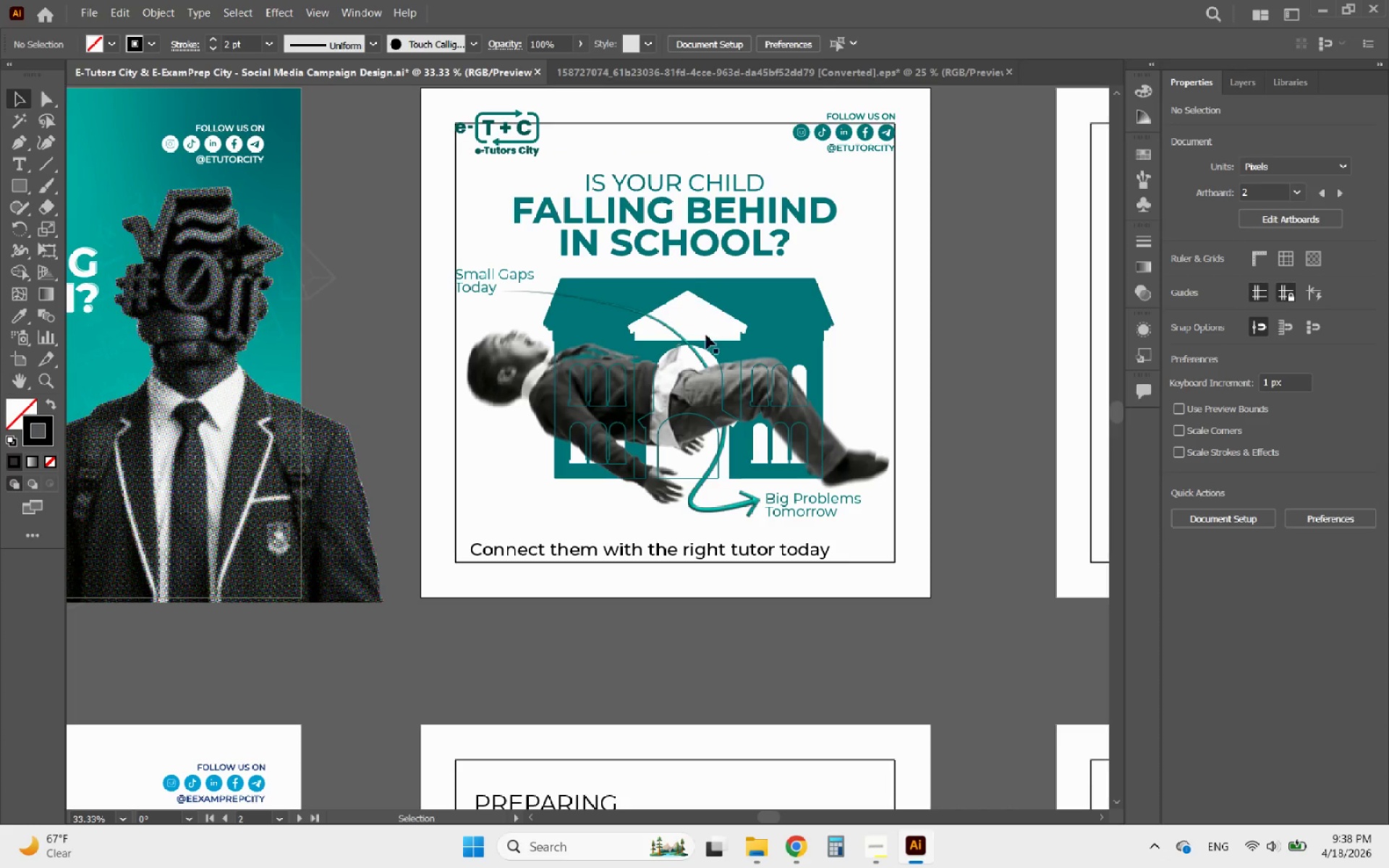 
hold_key(key=AltLeft, duration=0.55)
scroll: coordinate [716, 596], scroll_direction: up, amount: 2.0
 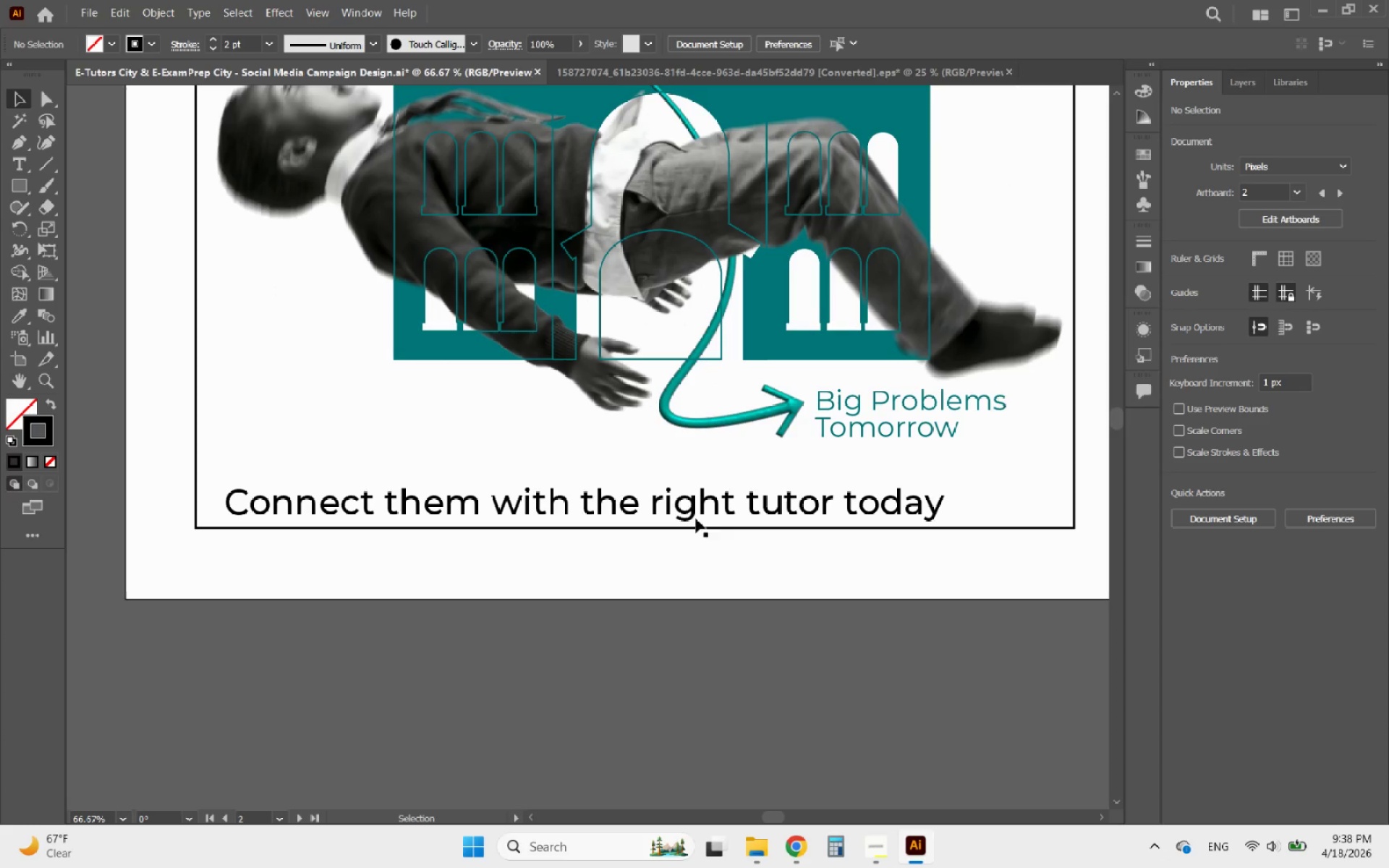 
left_click([693, 513])
 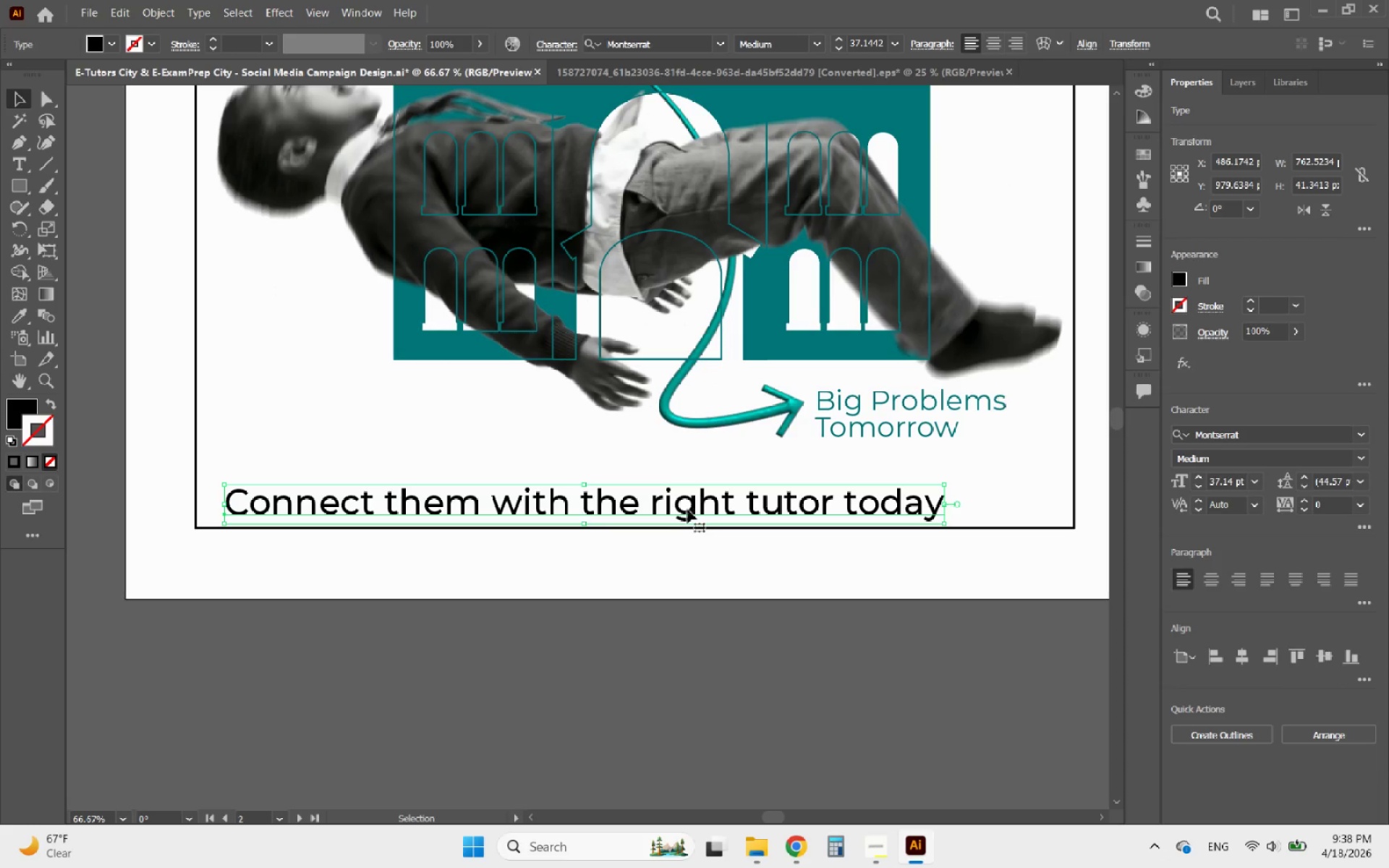 
double_click([668, 509])
 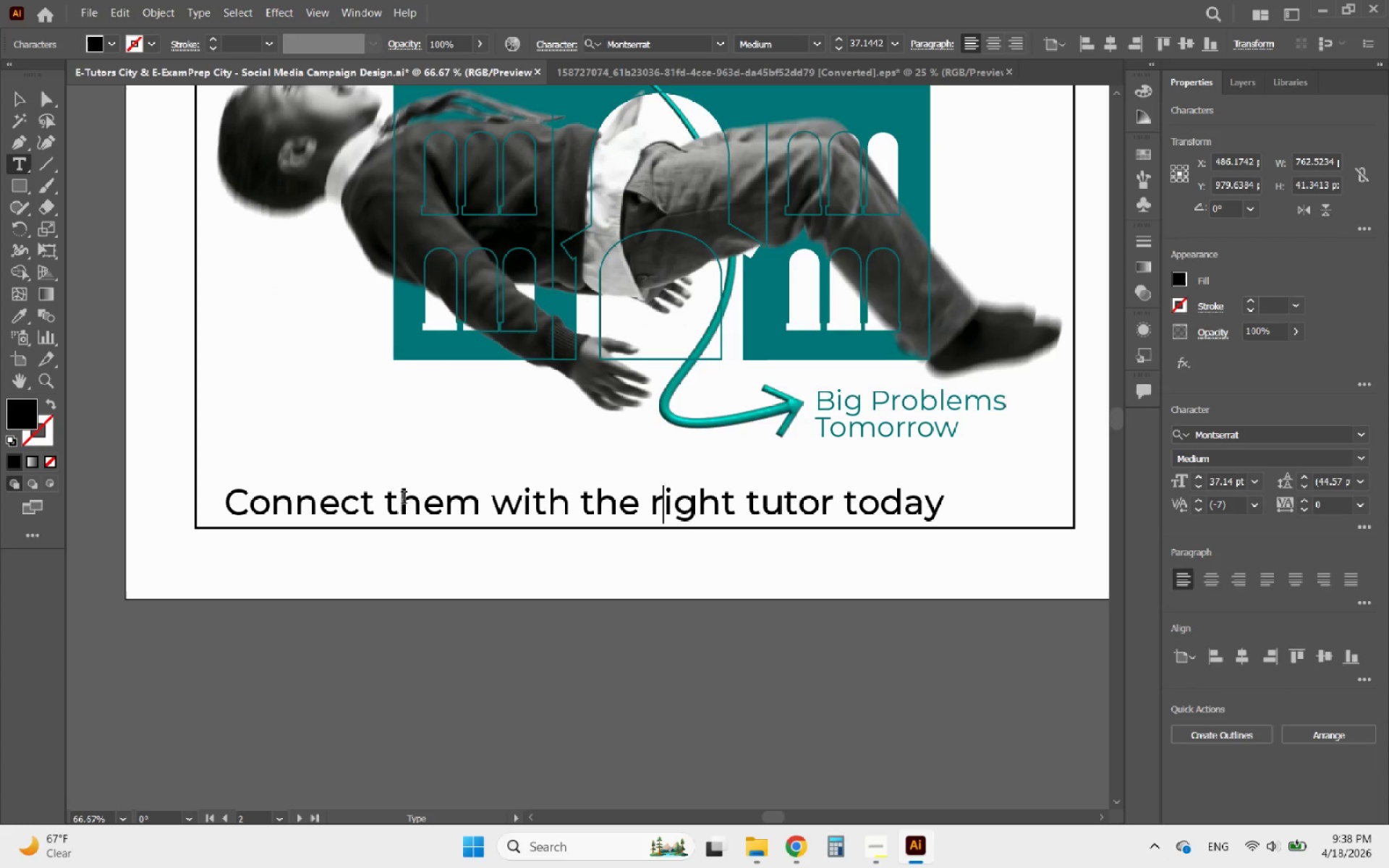 
left_click_drag(start_coordinate=[400, 499], to_coordinate=[381, 503])
 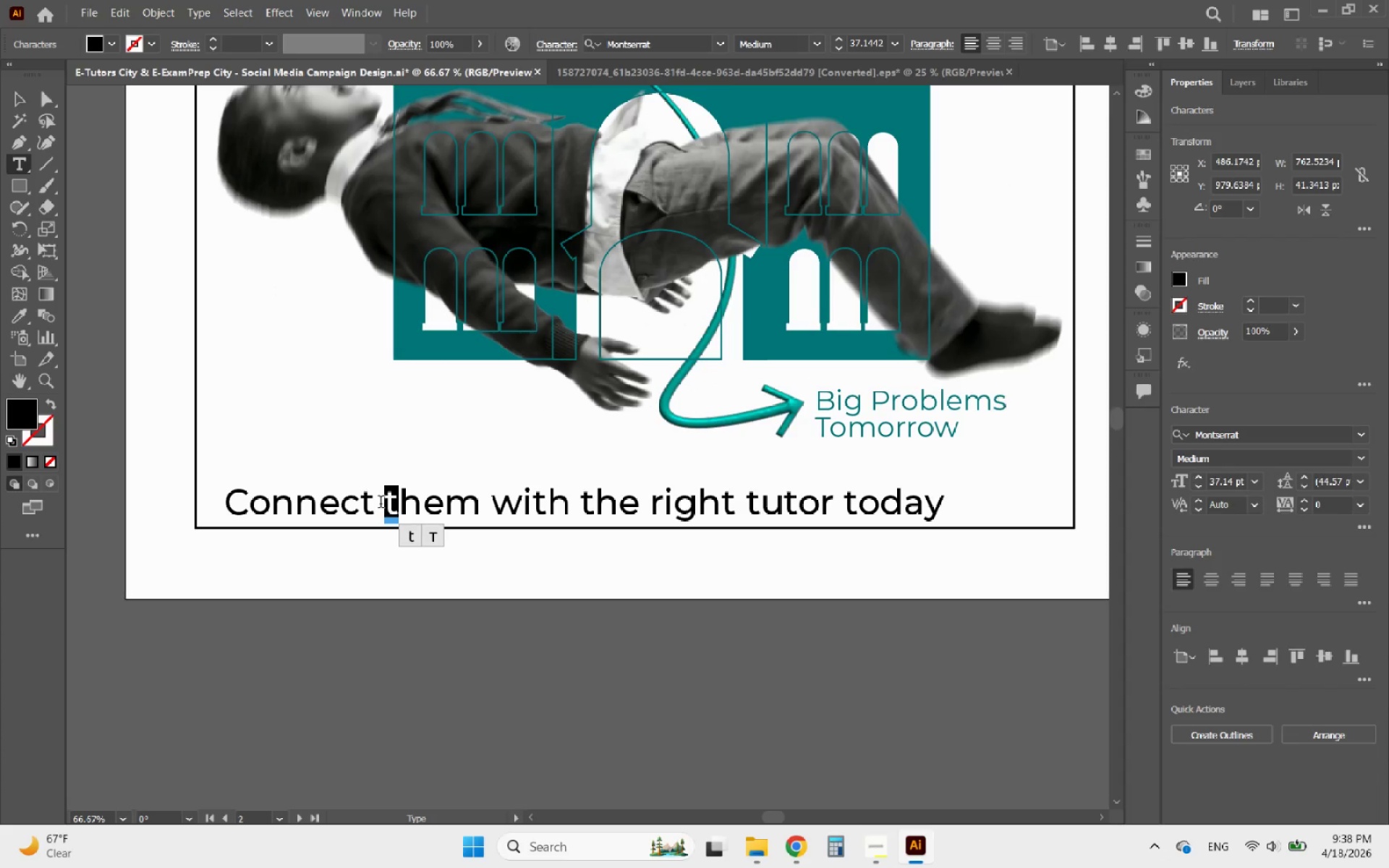 
key(Shift+T)
 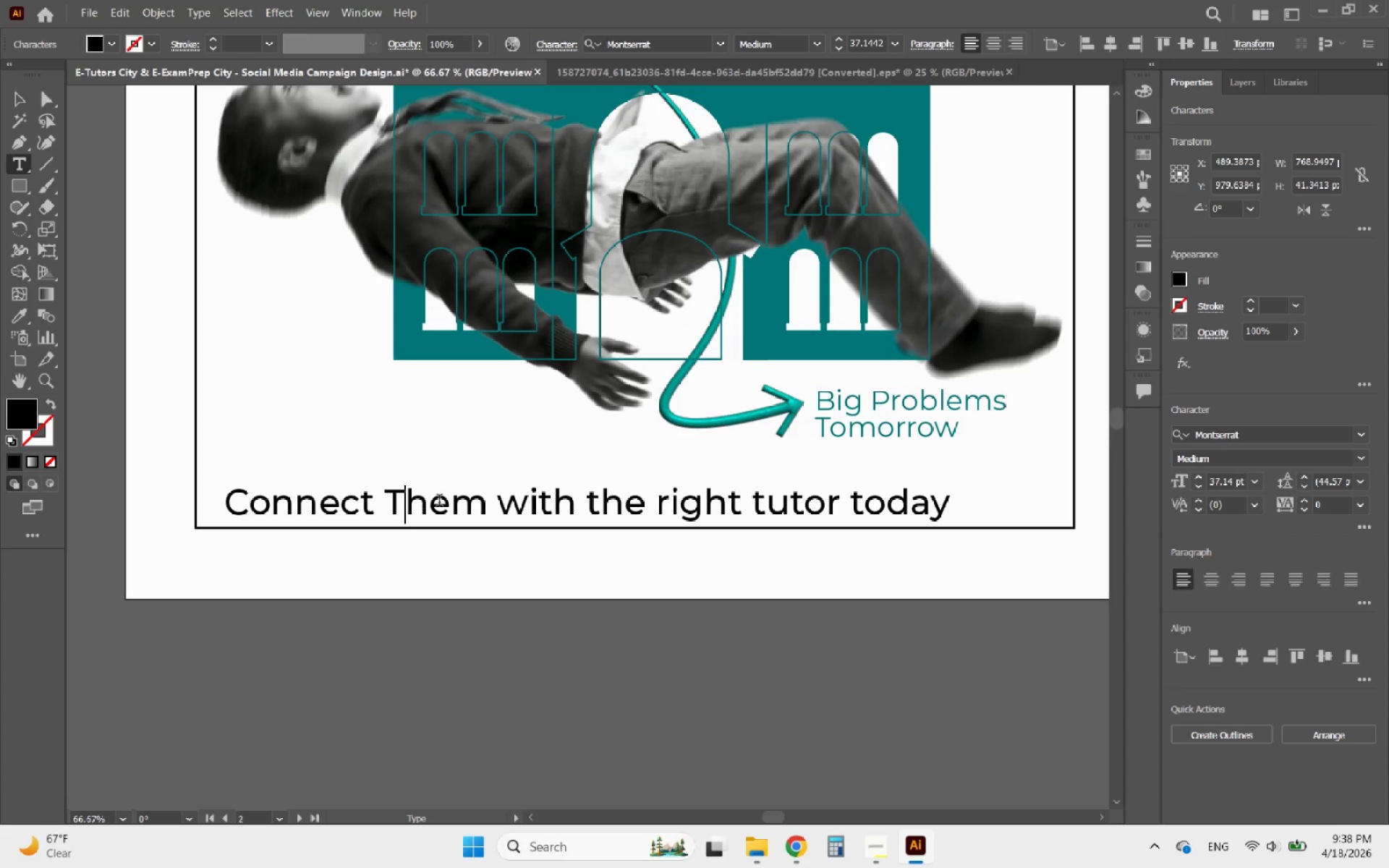 
left_click_drag(start_coordinate=[512, 502], to_coordinate=[526, 502])
 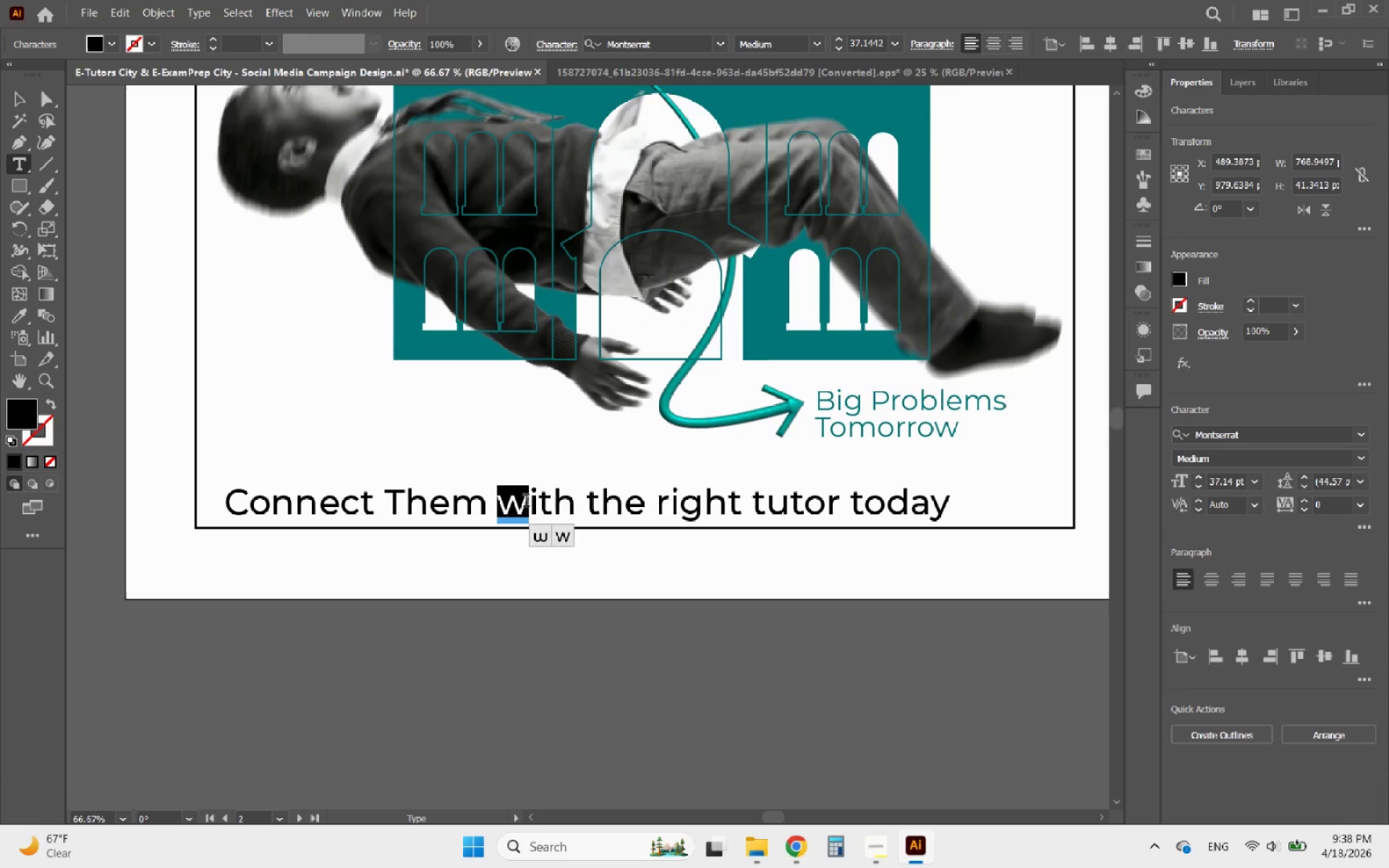 
key(W)
 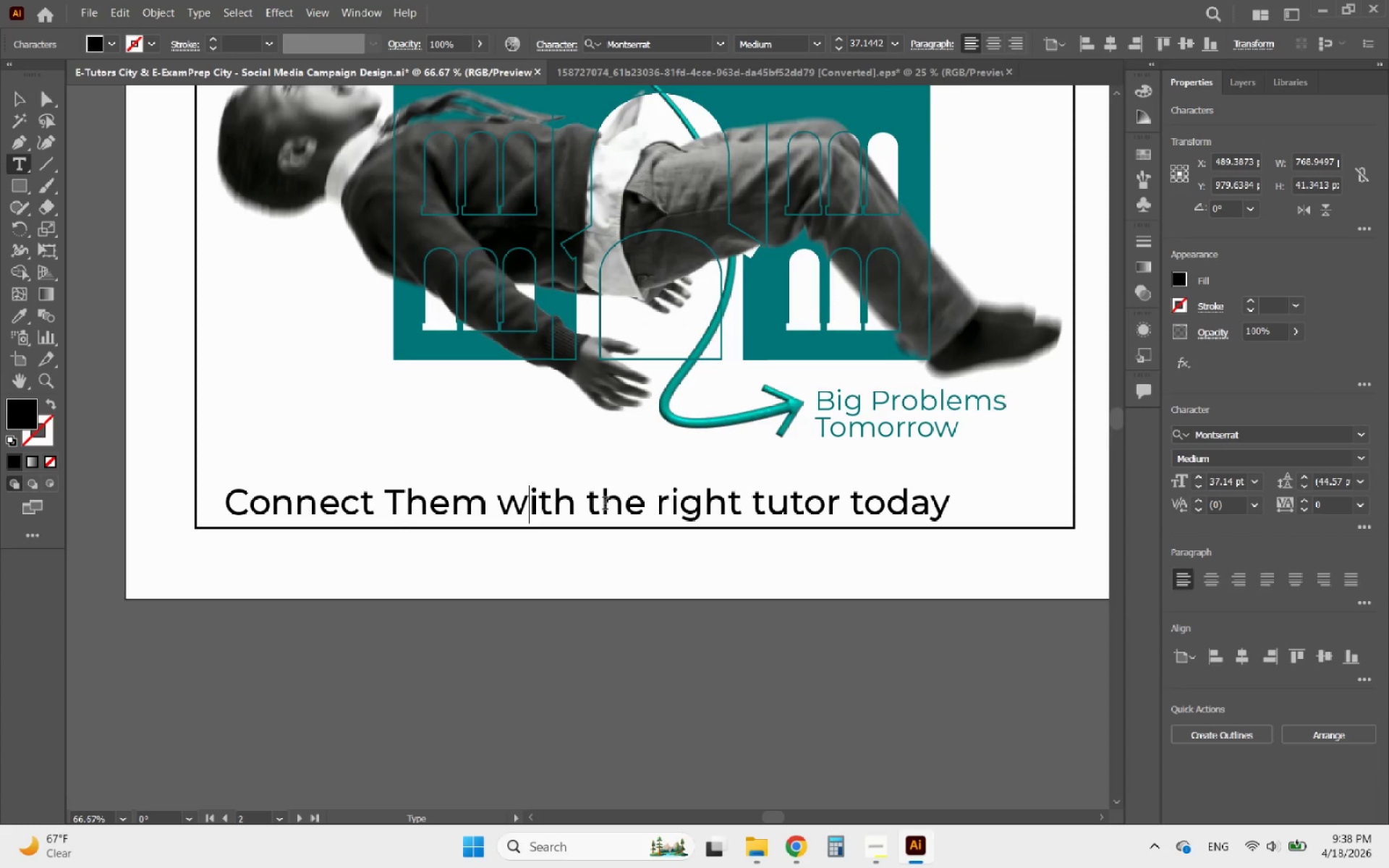 
key(Backspace)
 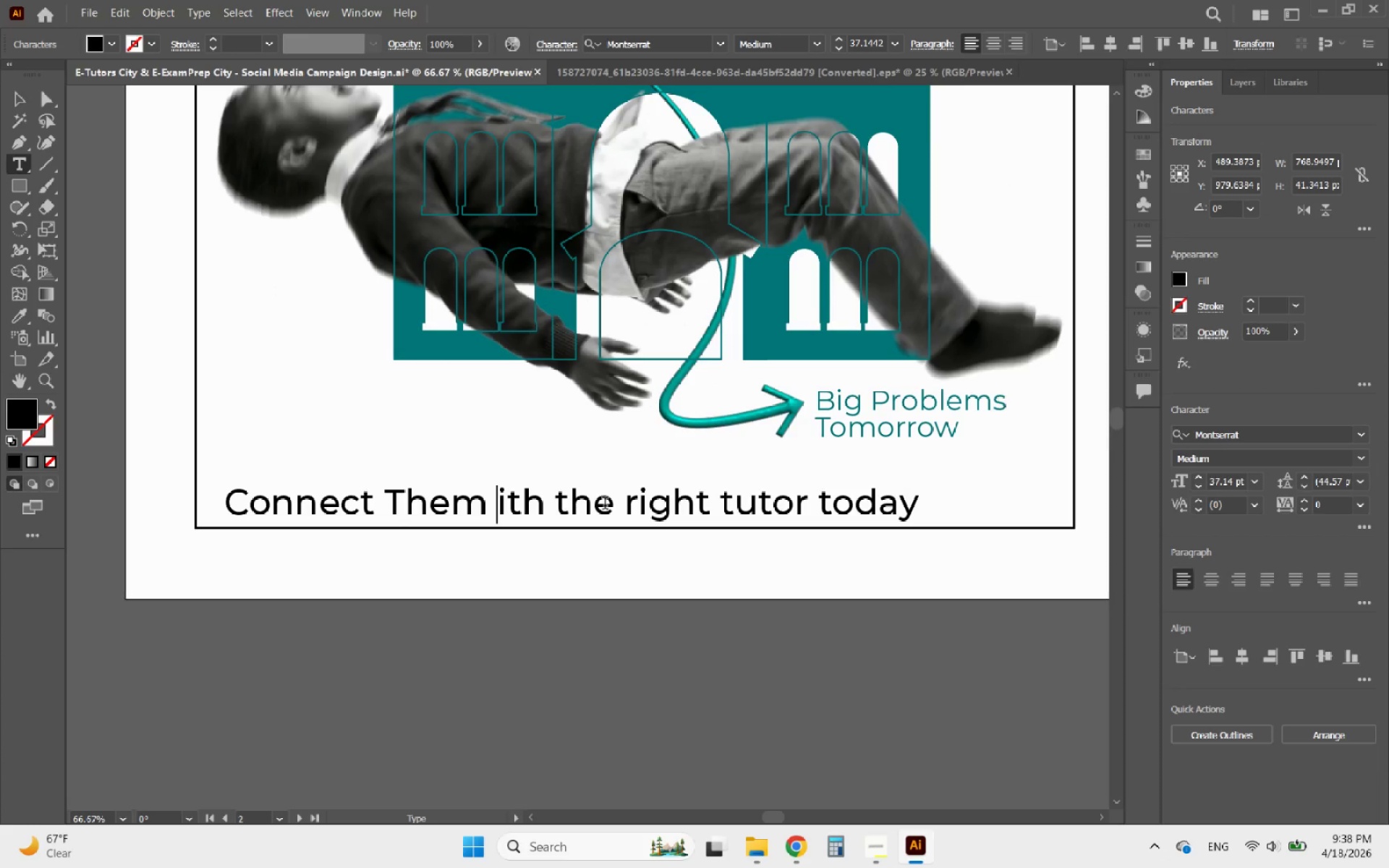 
key(Shift+W)
 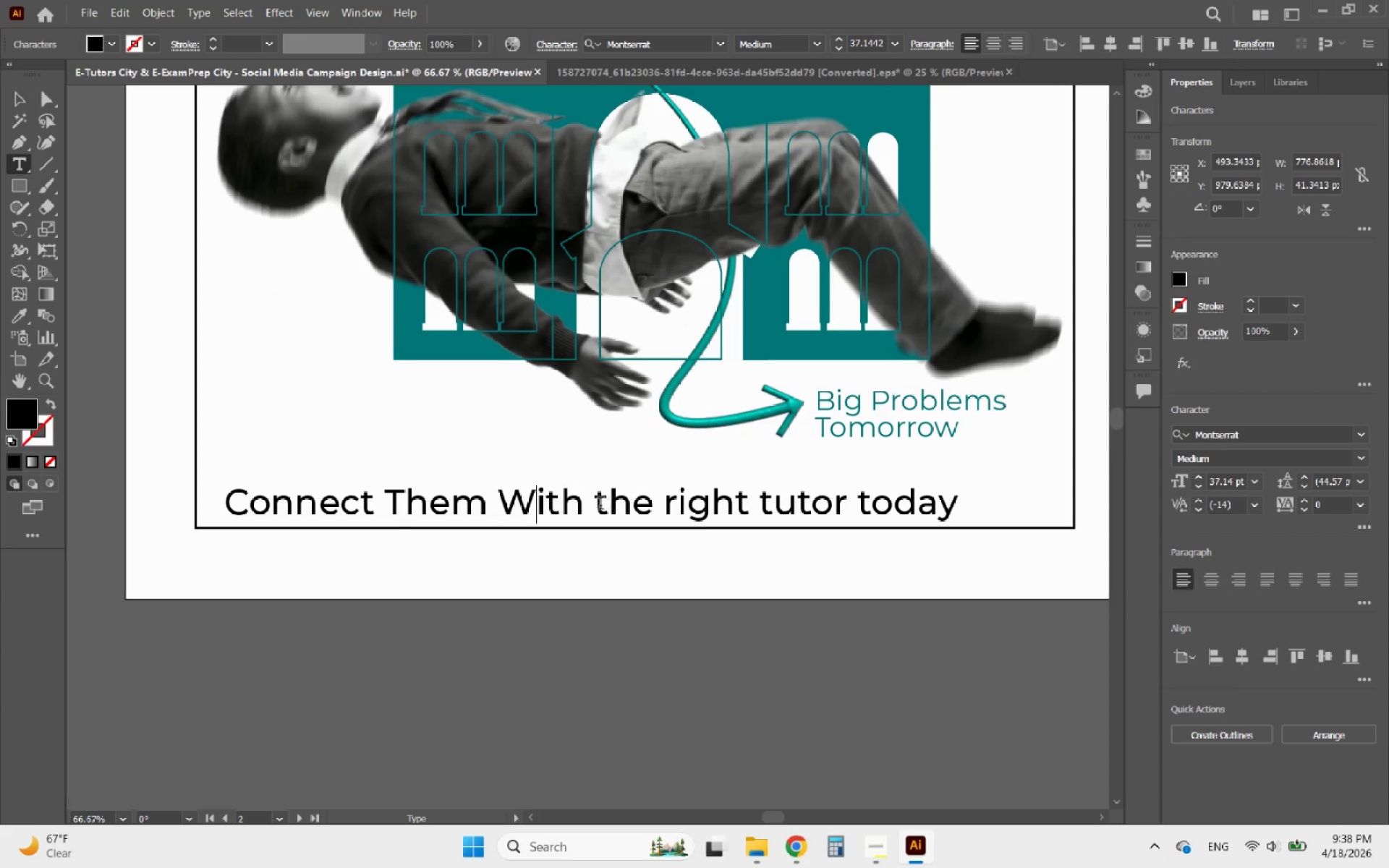 
left_click_drag(start_coordinate=[599, 505], to_coordinate=[612, 504])
 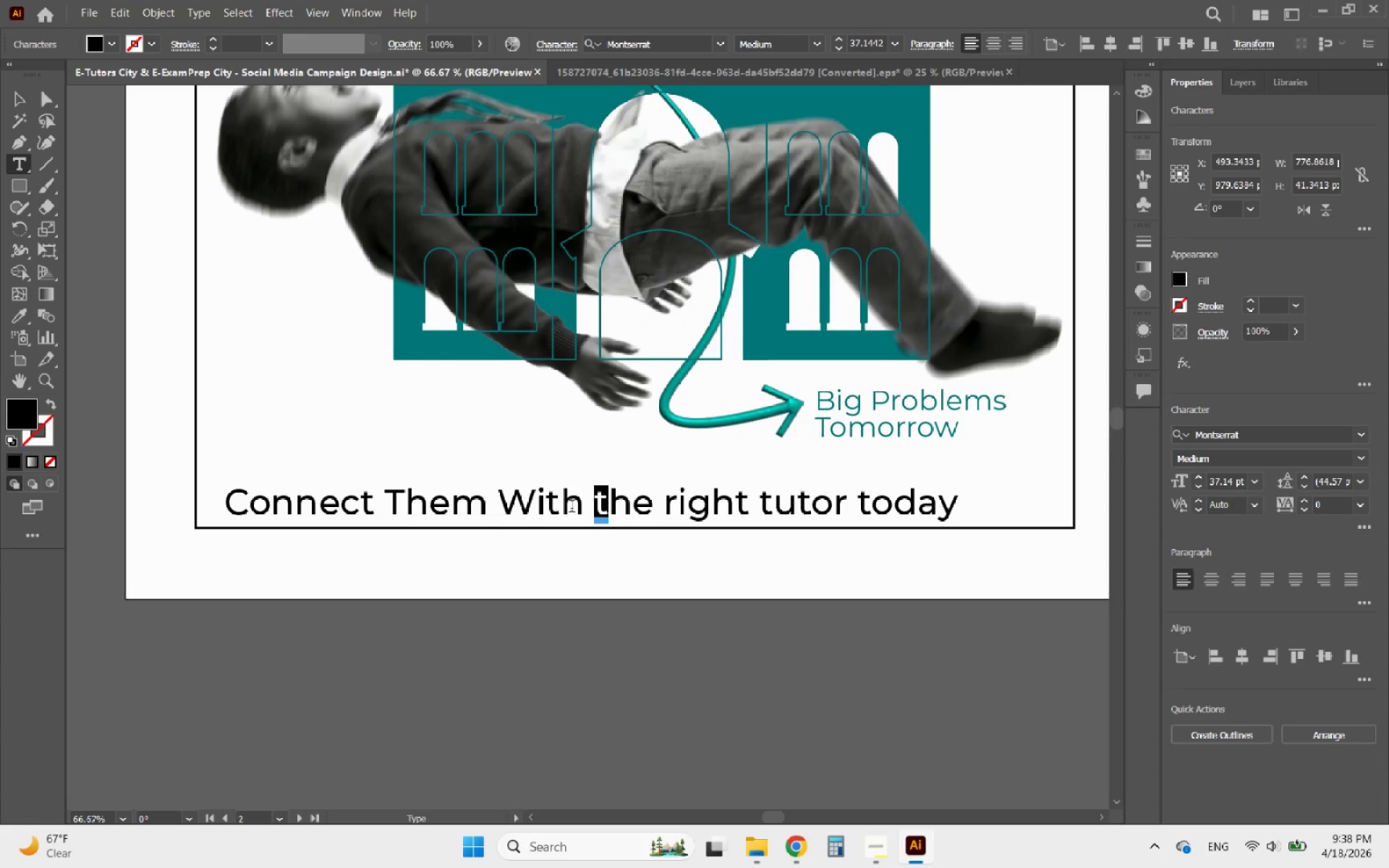 
left_click_drag(start_coordinate=[540, 508], to_coordinate=[506, 514])
 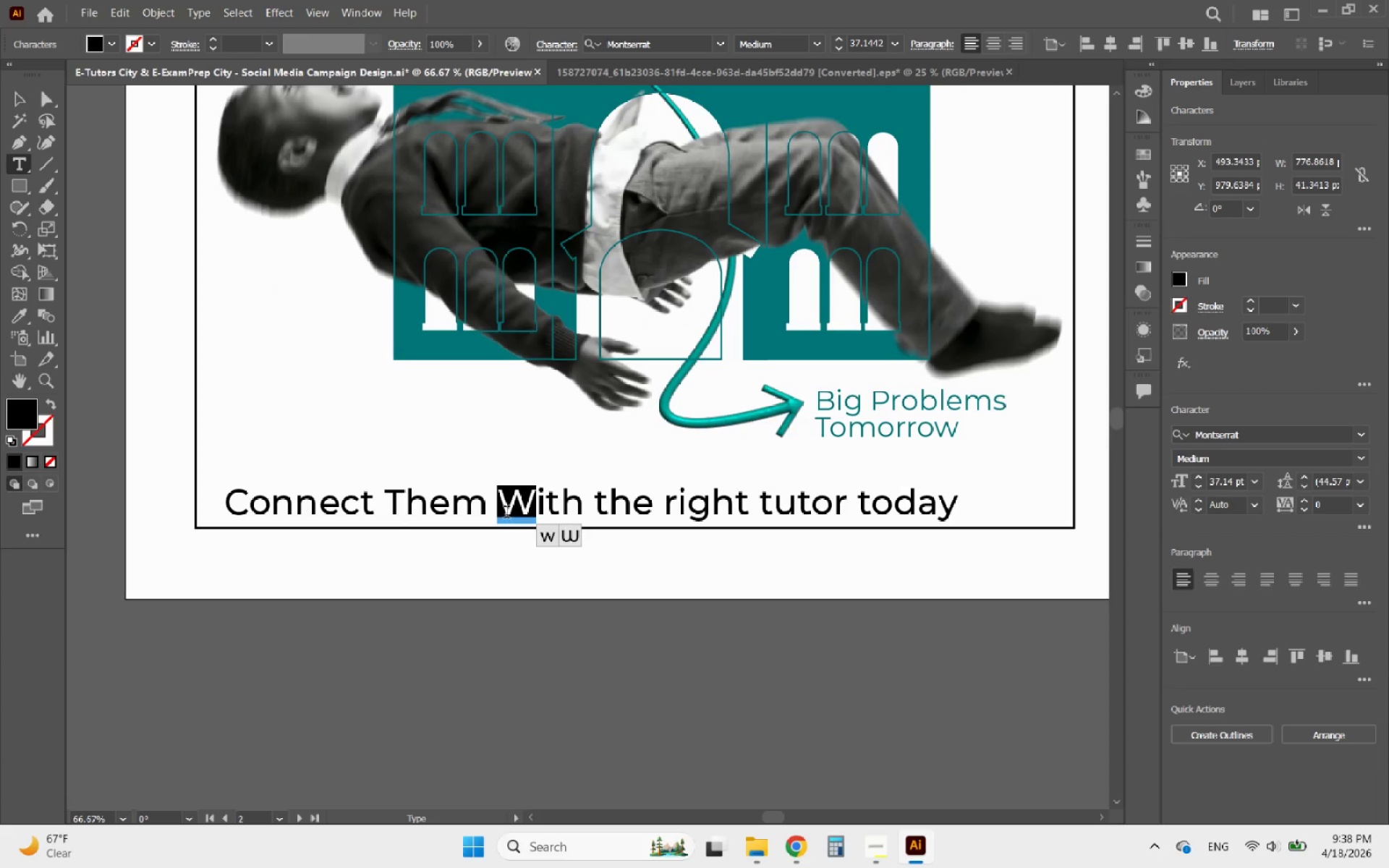 
type(wR)
 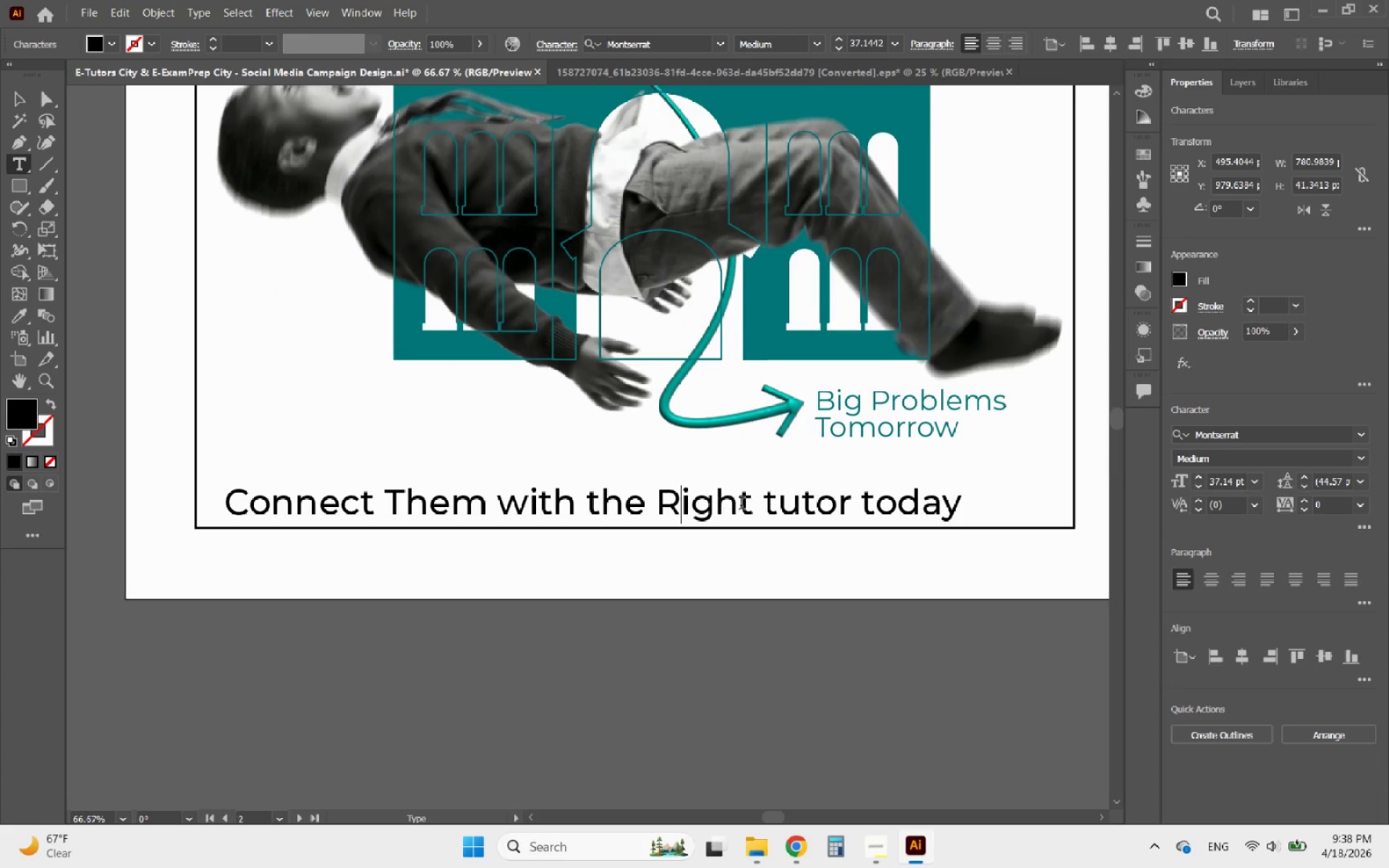 
left_click_drag(start_coordinate=[658, 496], to_coordinate=[675, 496])
 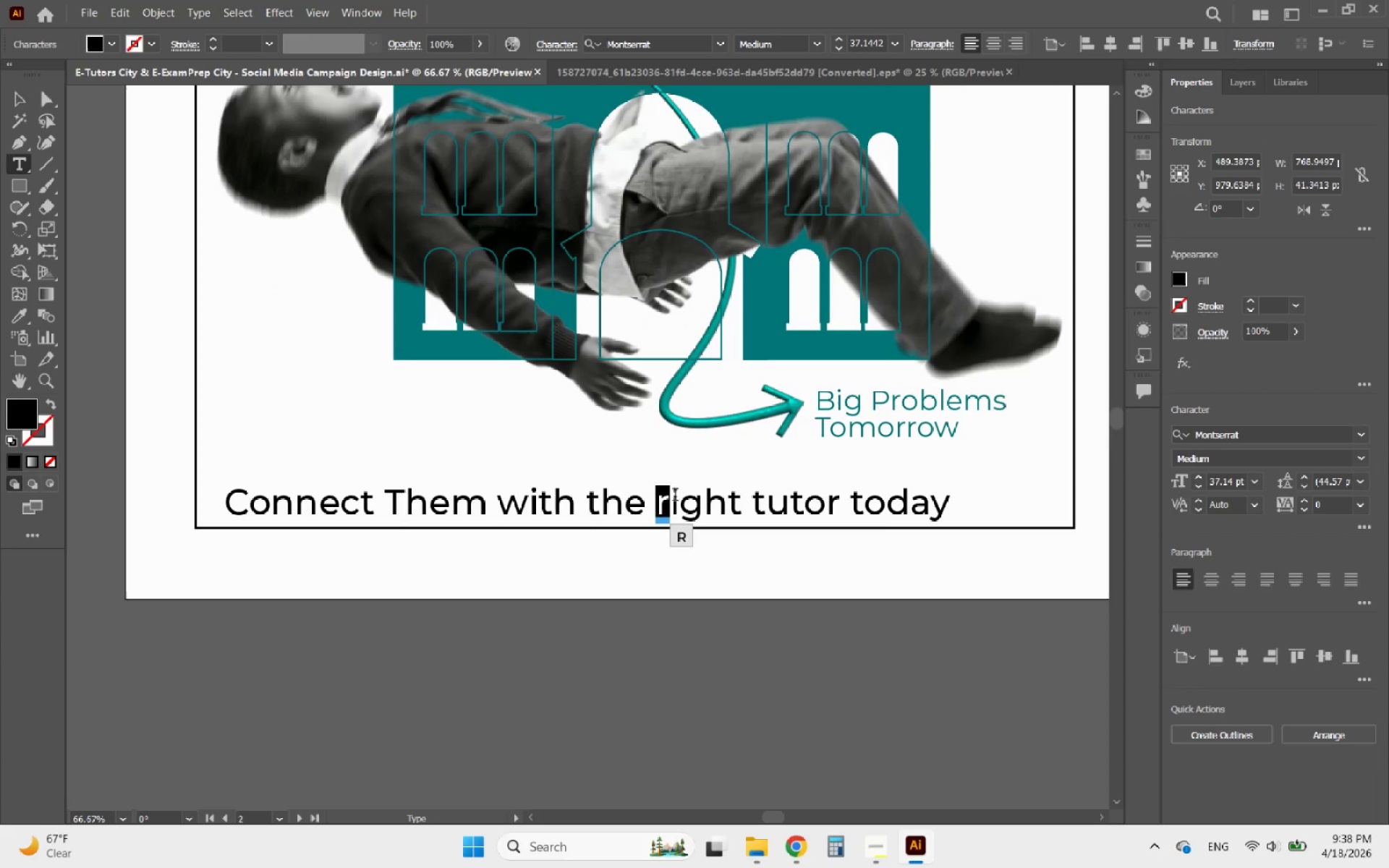 
left_click_drag(start_coordinate=[768, 503], to_coordinate=[777, 501])
 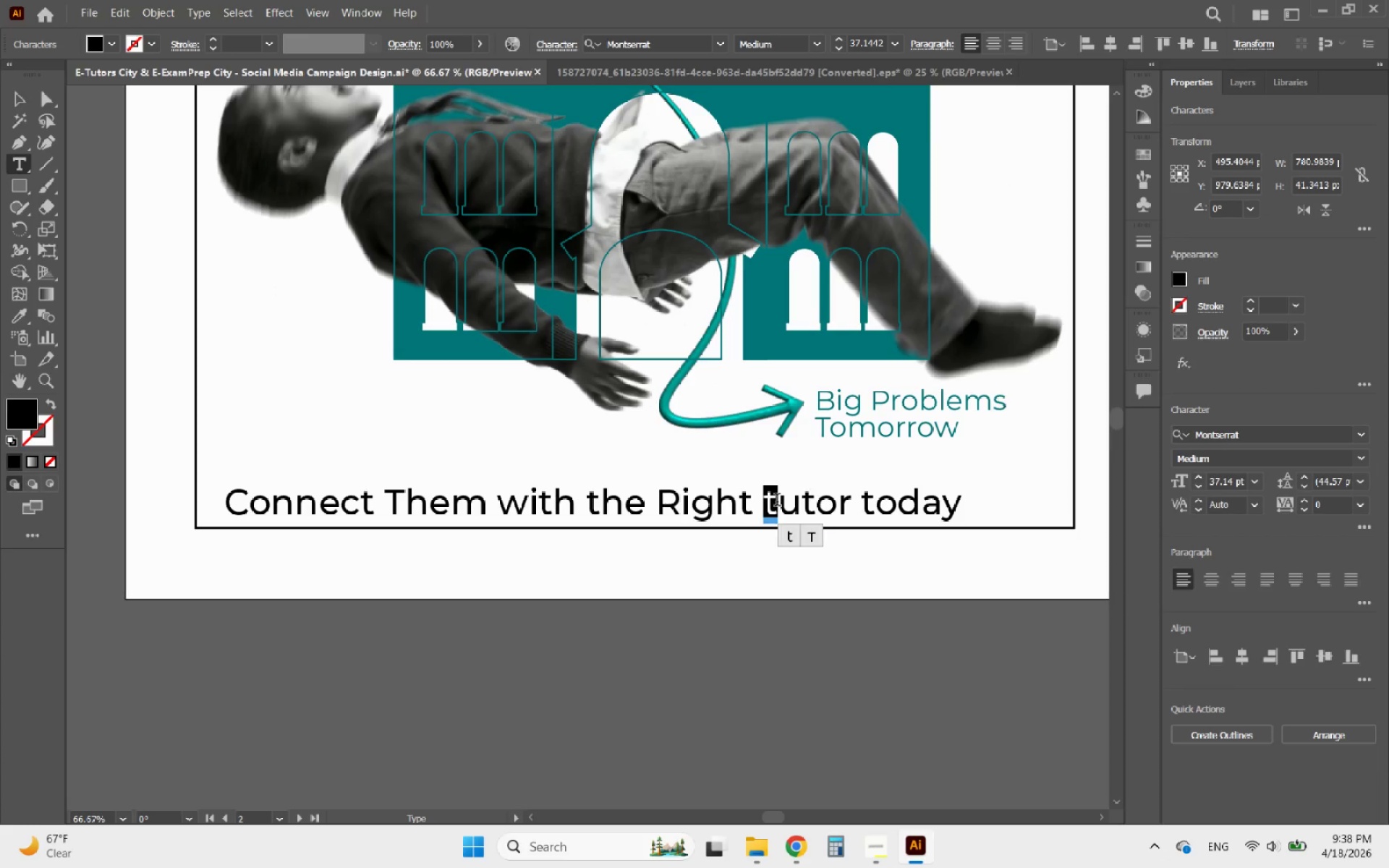 
type(TT)
 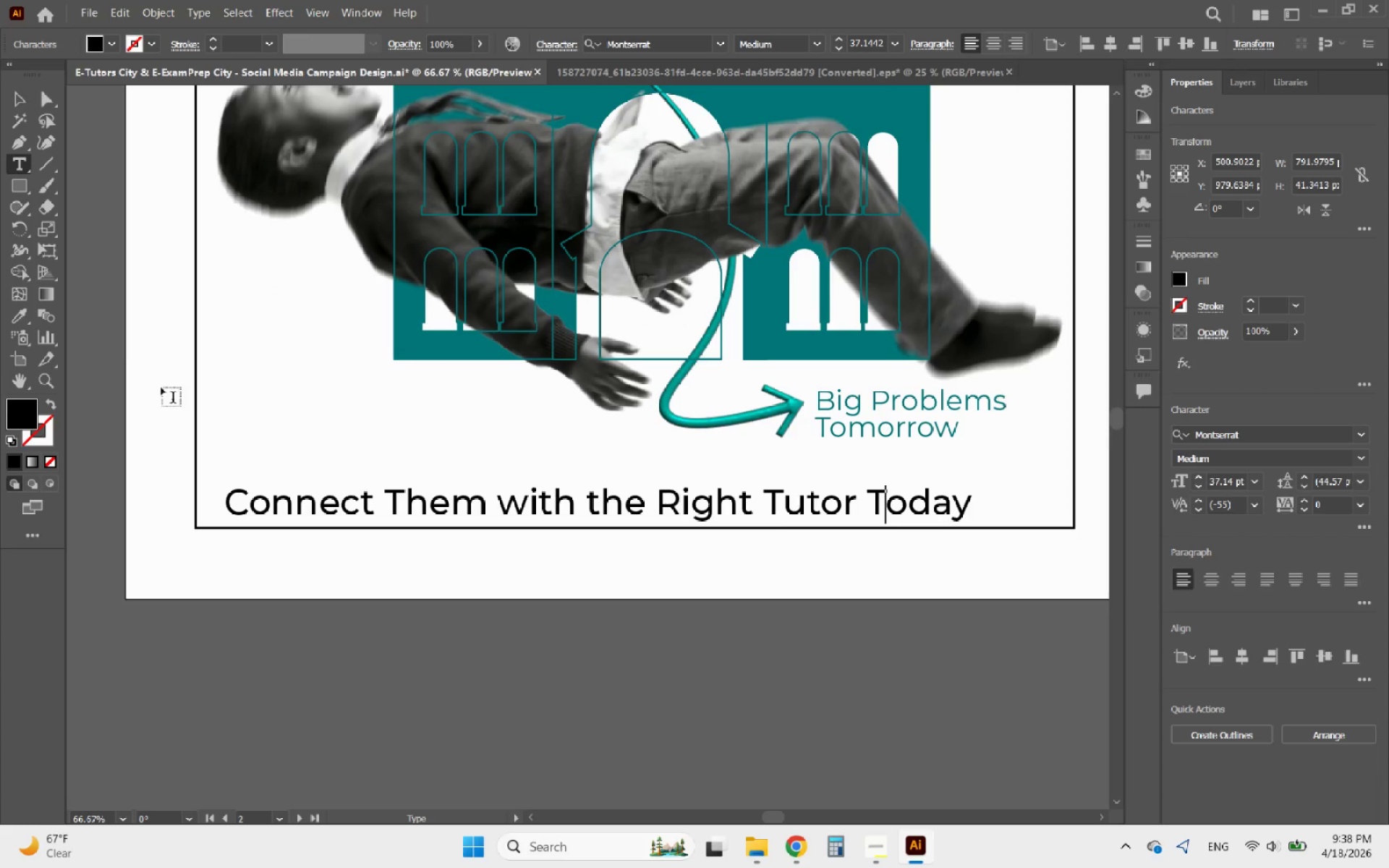 
left_click_drag(start_coordinate=[862, 505], to_coordinate=[880, 500])
 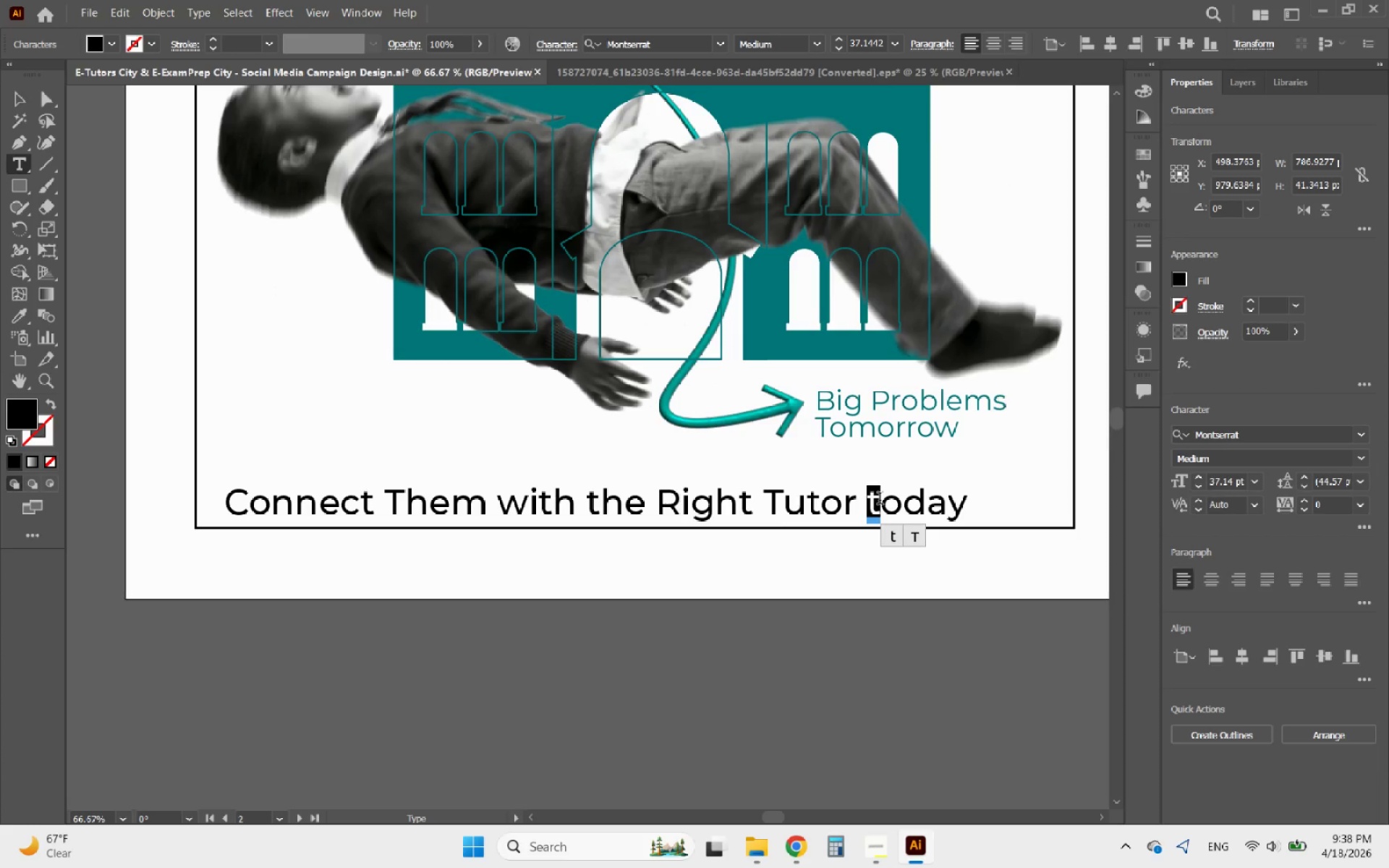 
left_click([27, 95])
 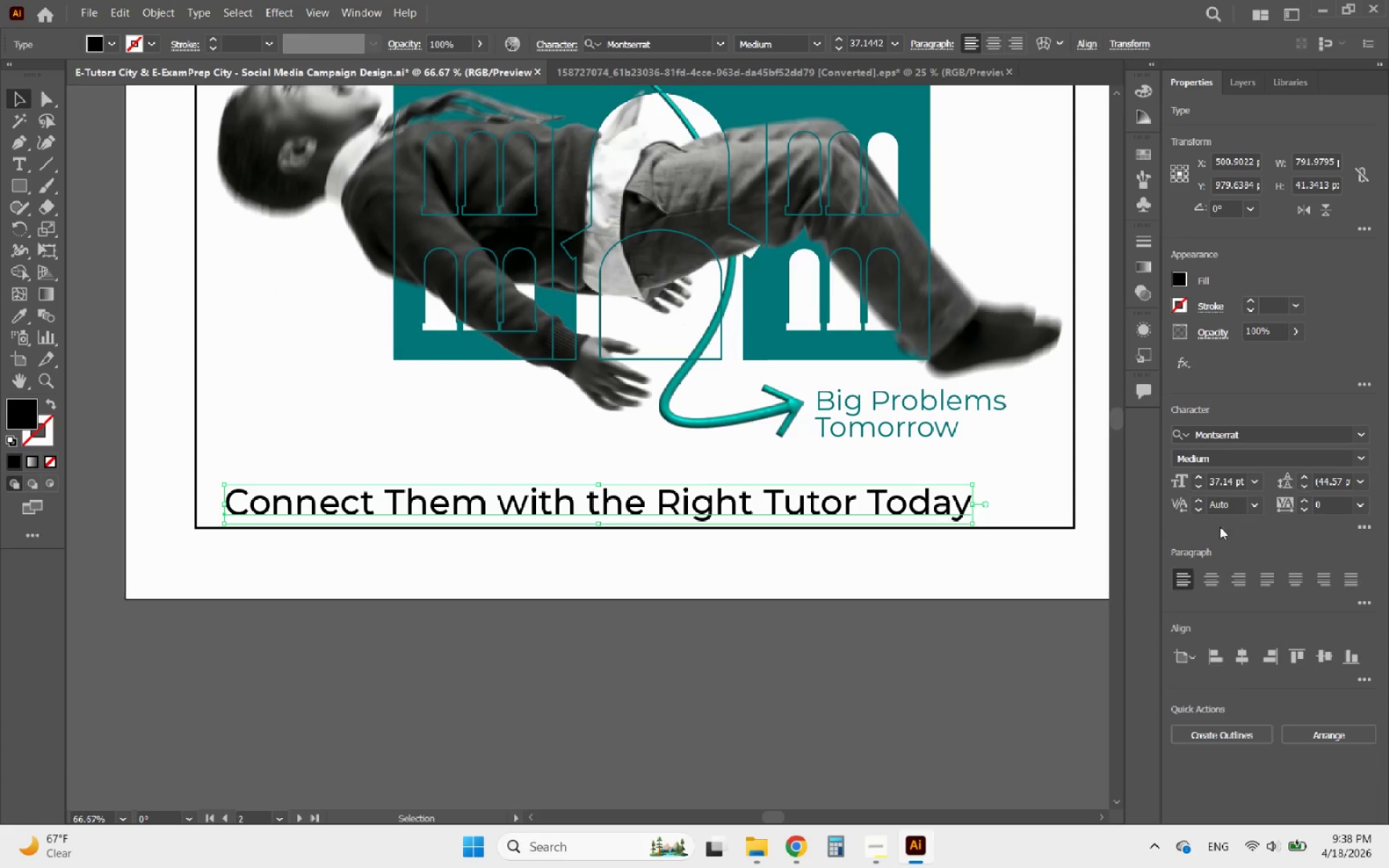 
left_click([1200, 486])
 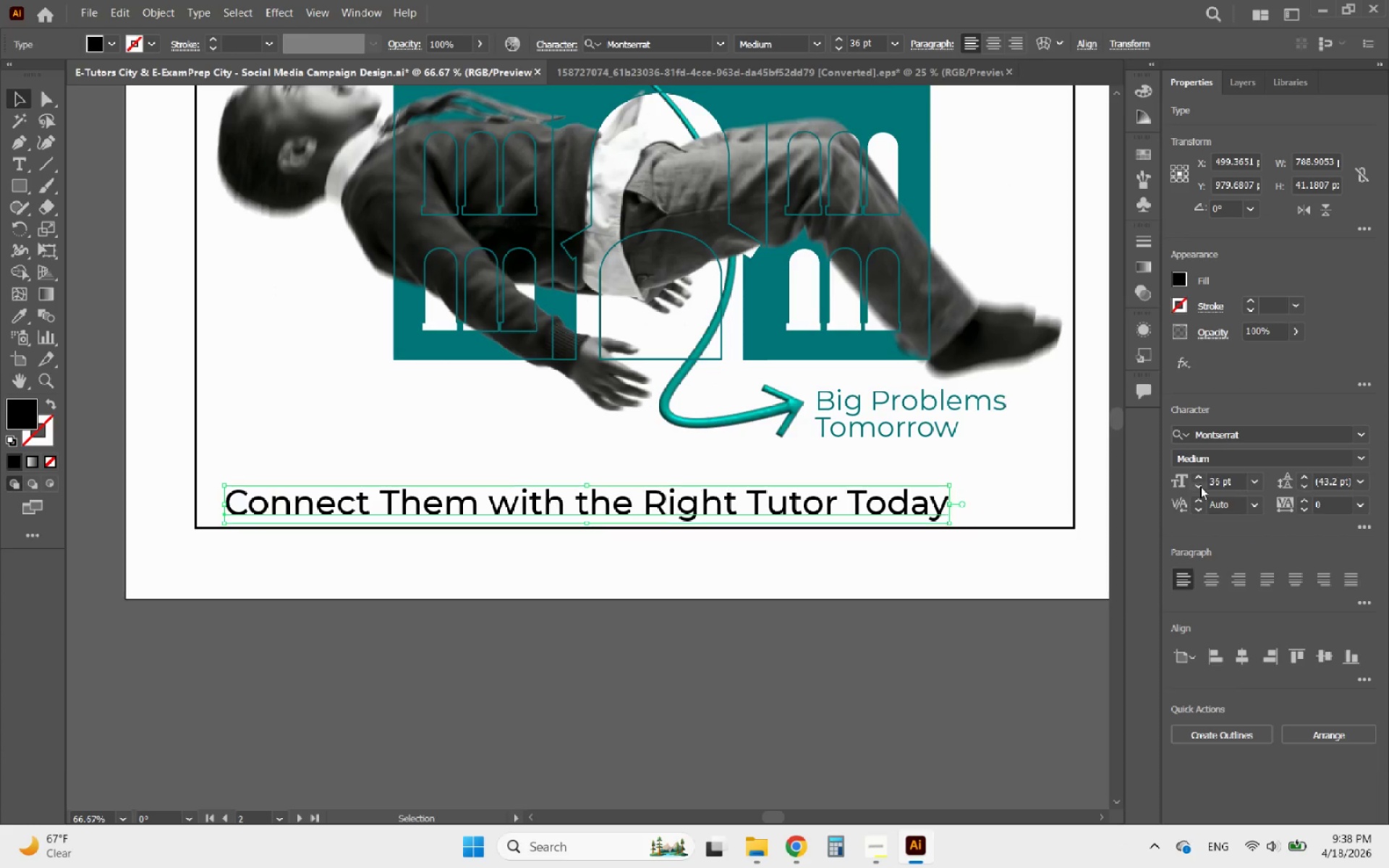 
double_click([1200, 486])
 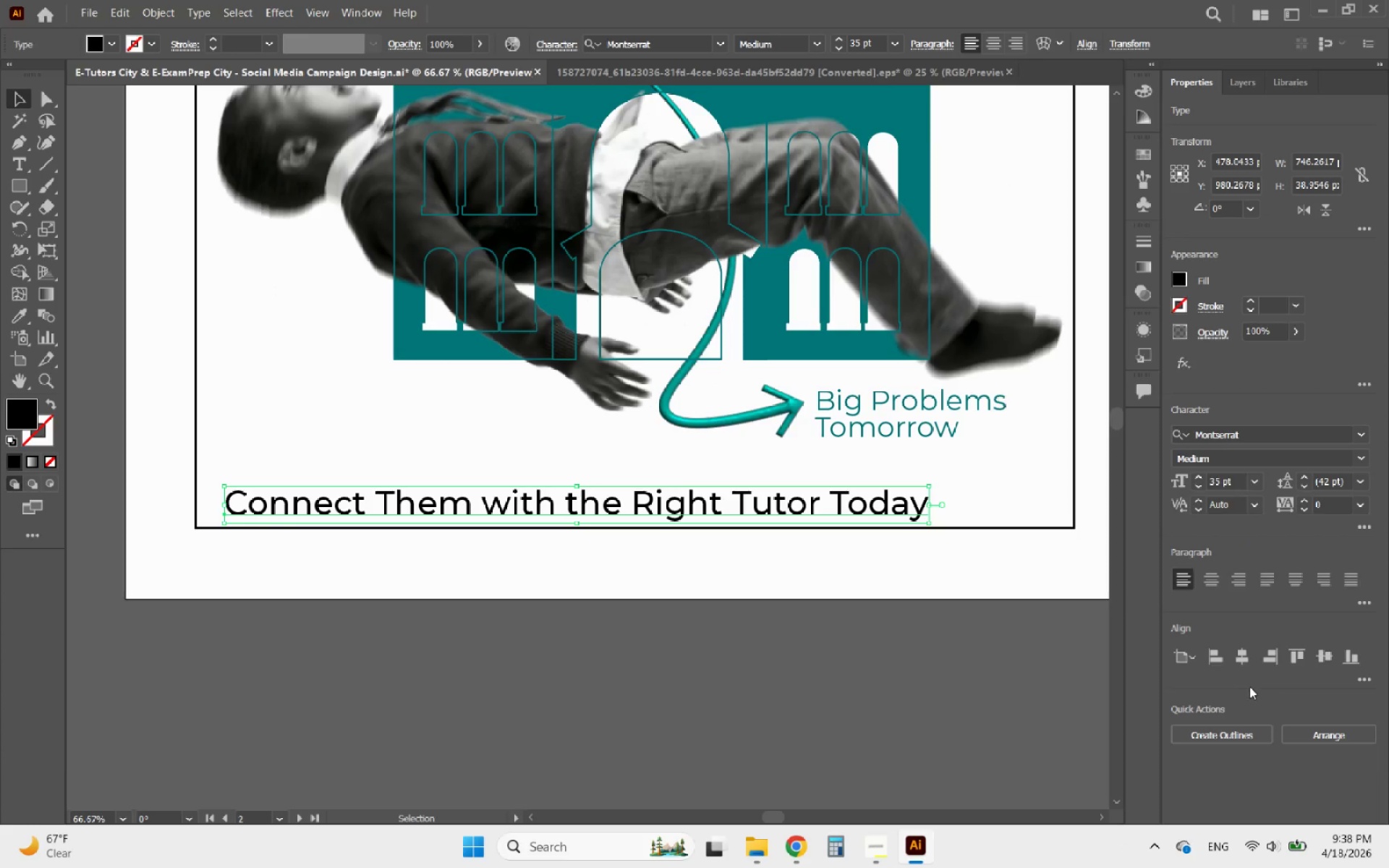 
left_click([1240, 658])
 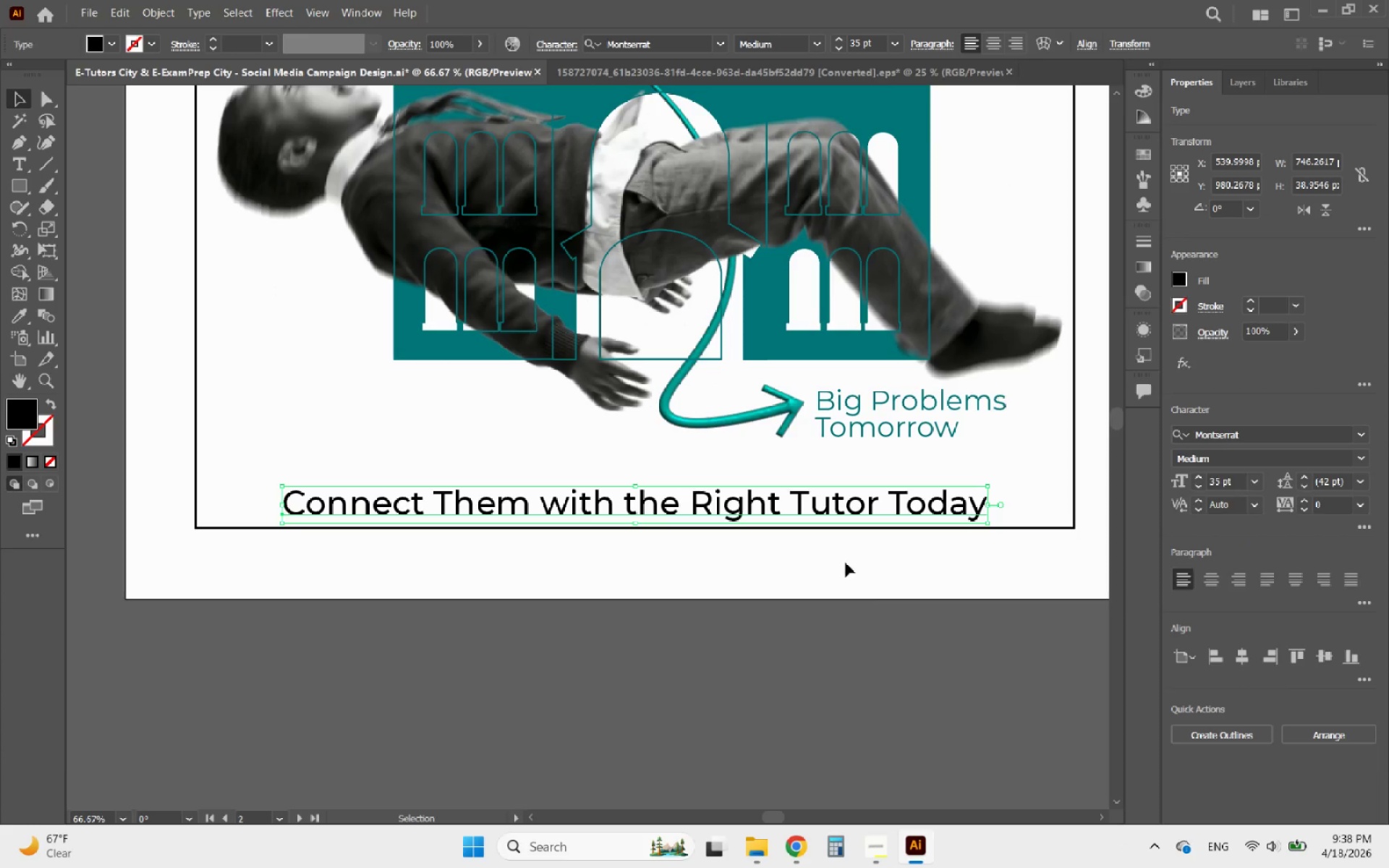 
hold_key(key=AltLeft, duration=0.5)
scroll: coordinate [748, 514], scroll_direction: down, amount: 3.0
 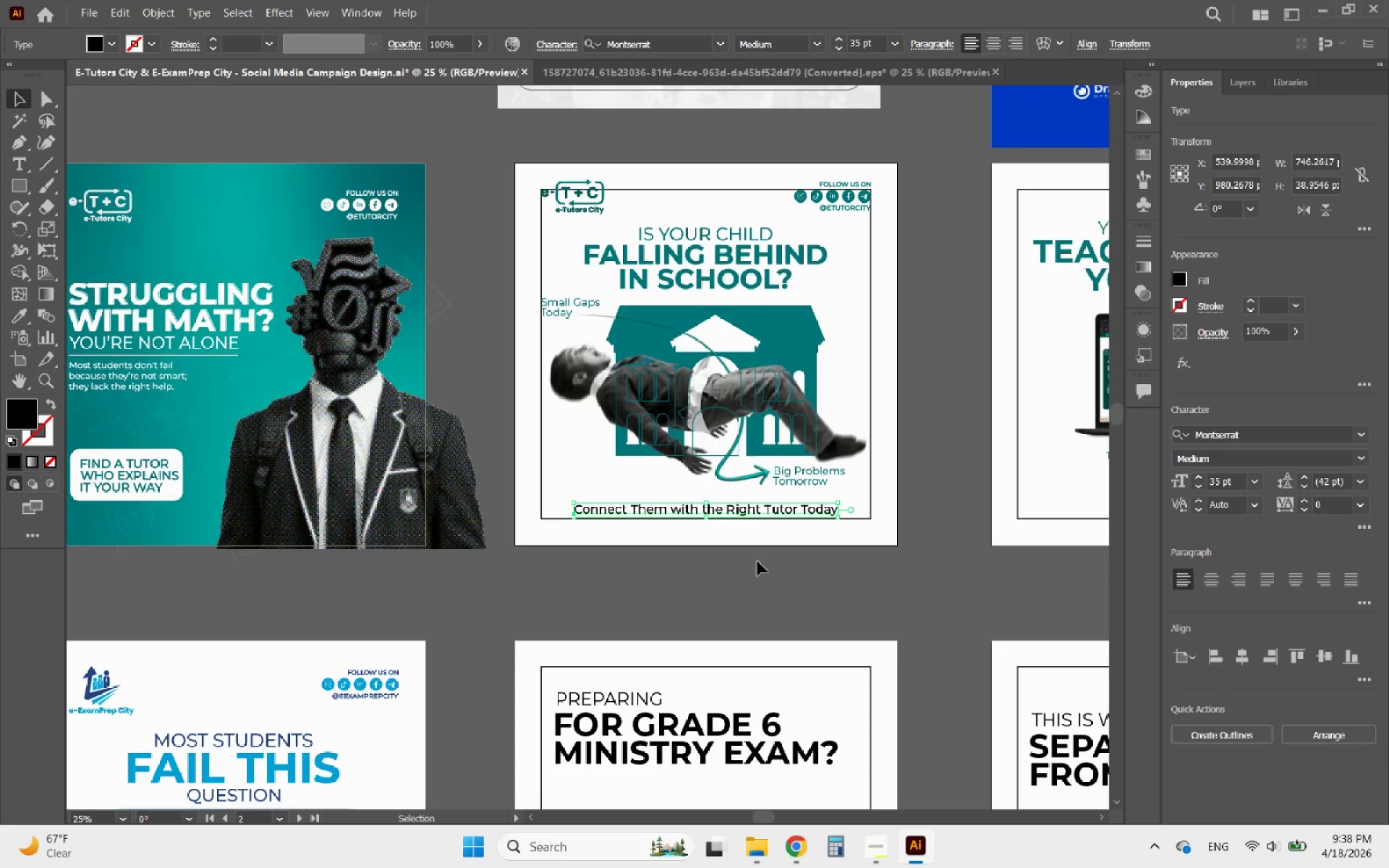 
left_click([761, 571])
 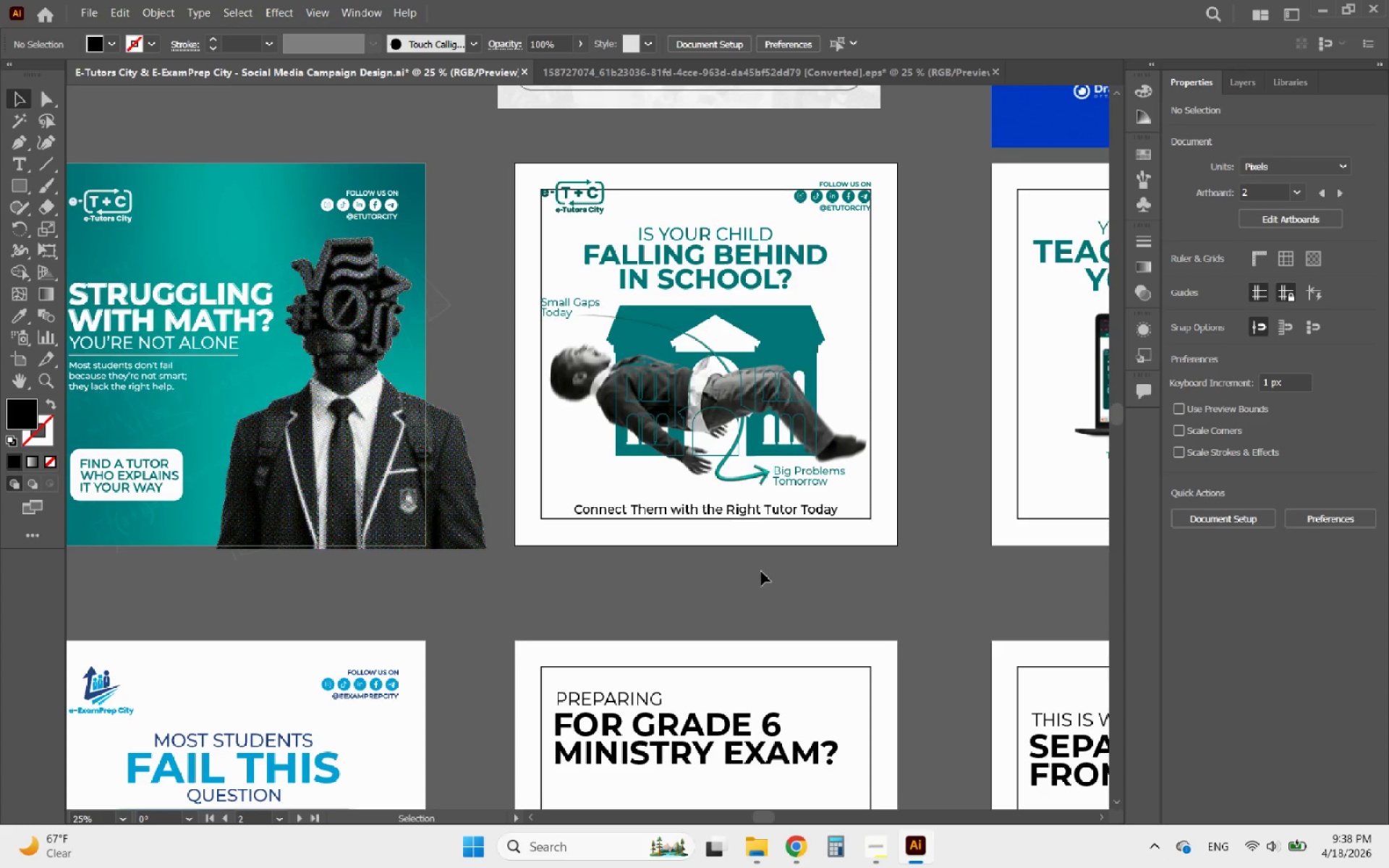 
hold_key(key=AltLeft, duration=0.96)
scroll: coordinate [730, 500], scroll_direction: up, amount: 2.0
 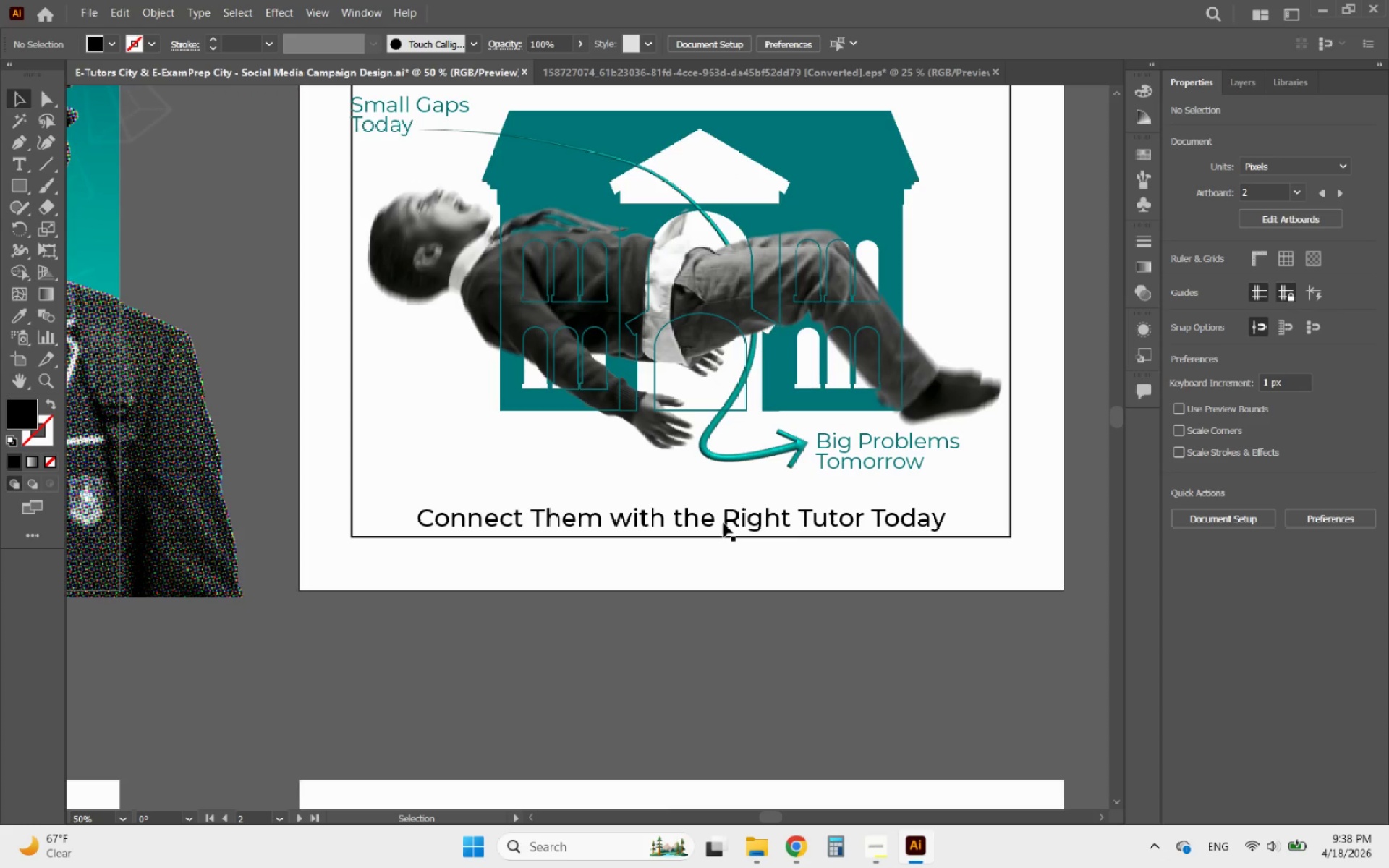 
left_click_drag(start_coordinate=[723, 523], to_coordinate=[717, 534])
 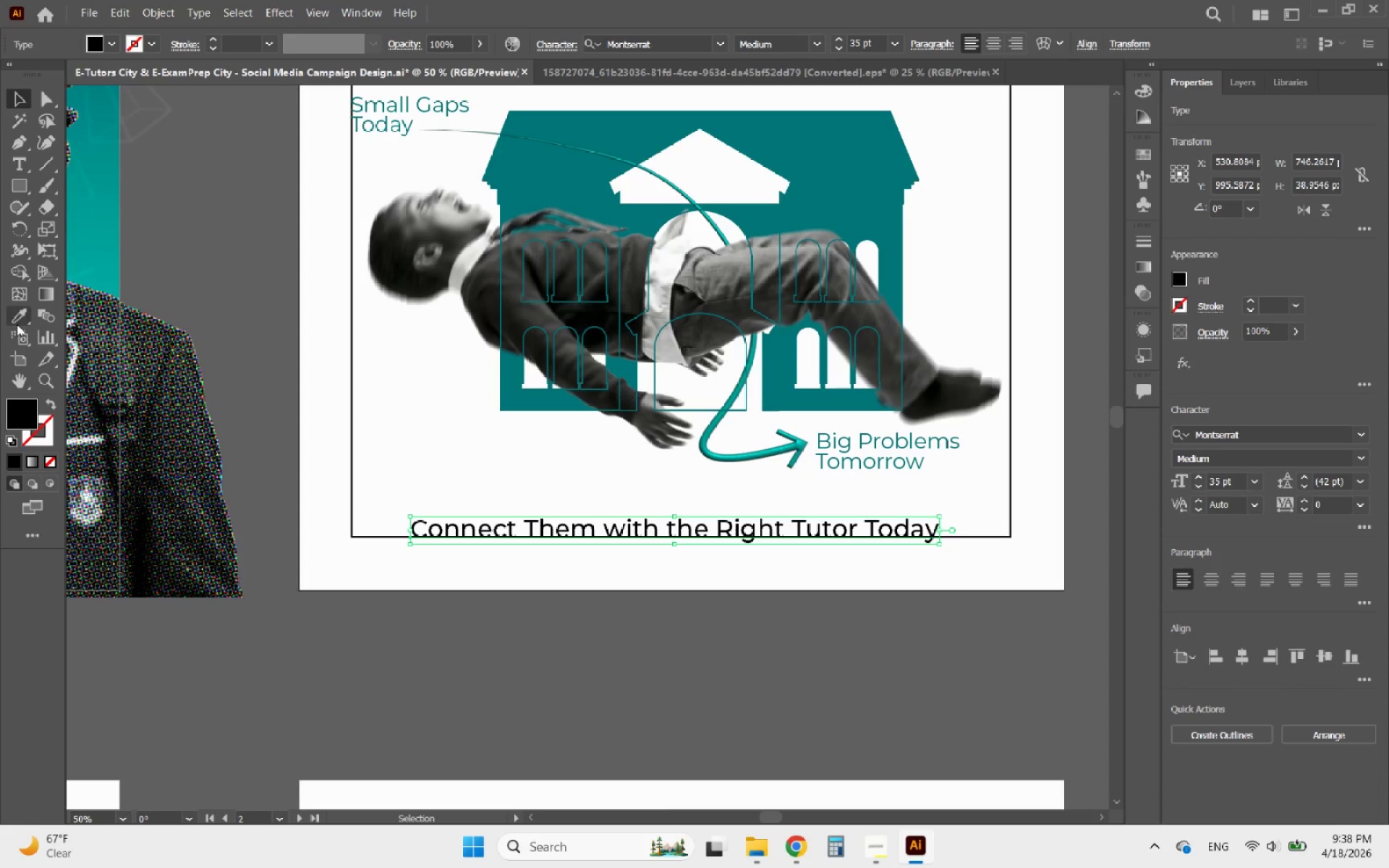 
left_click([19, 315])
 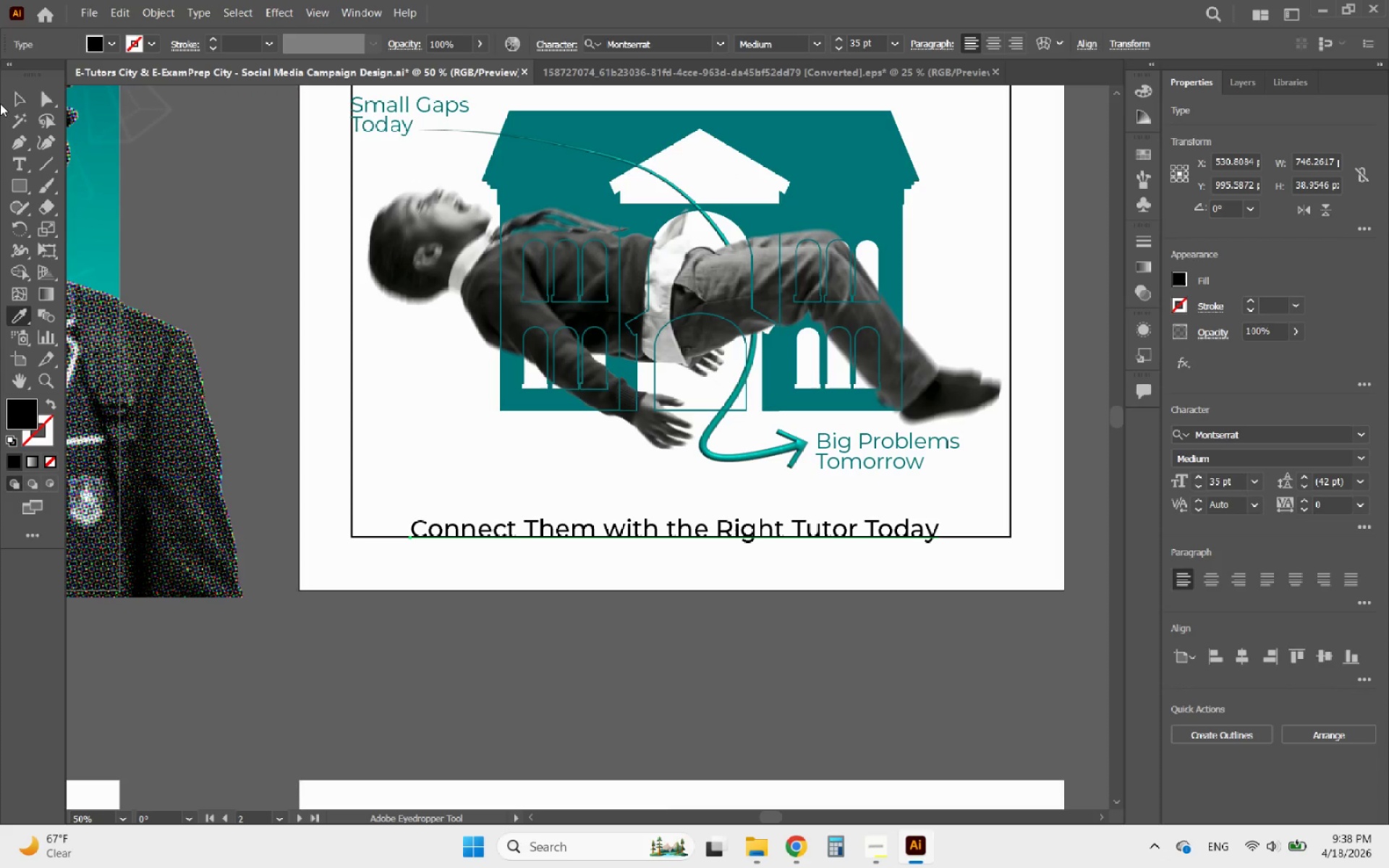 
left_click([20, 92])
 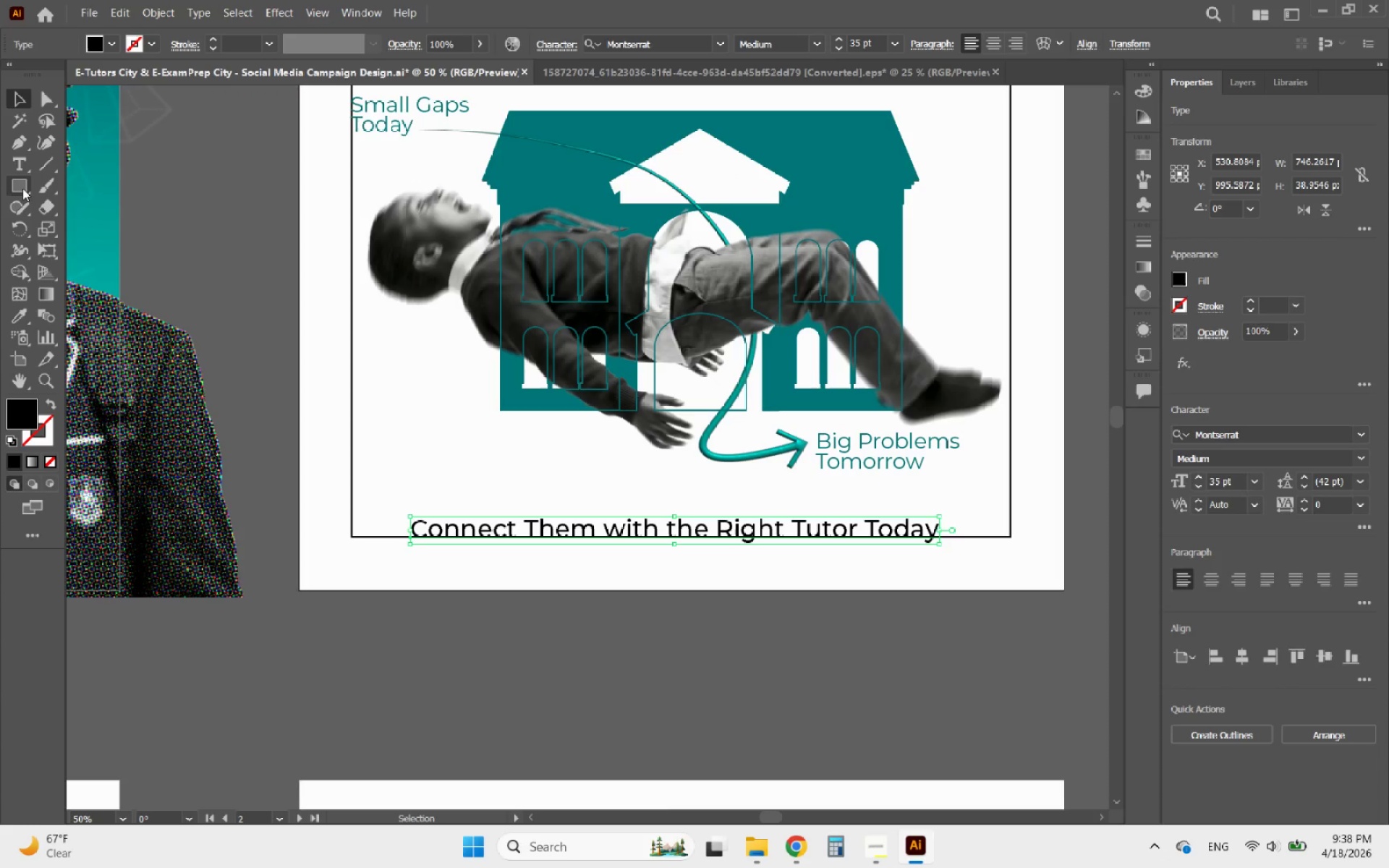 
right_click([22, 188])
 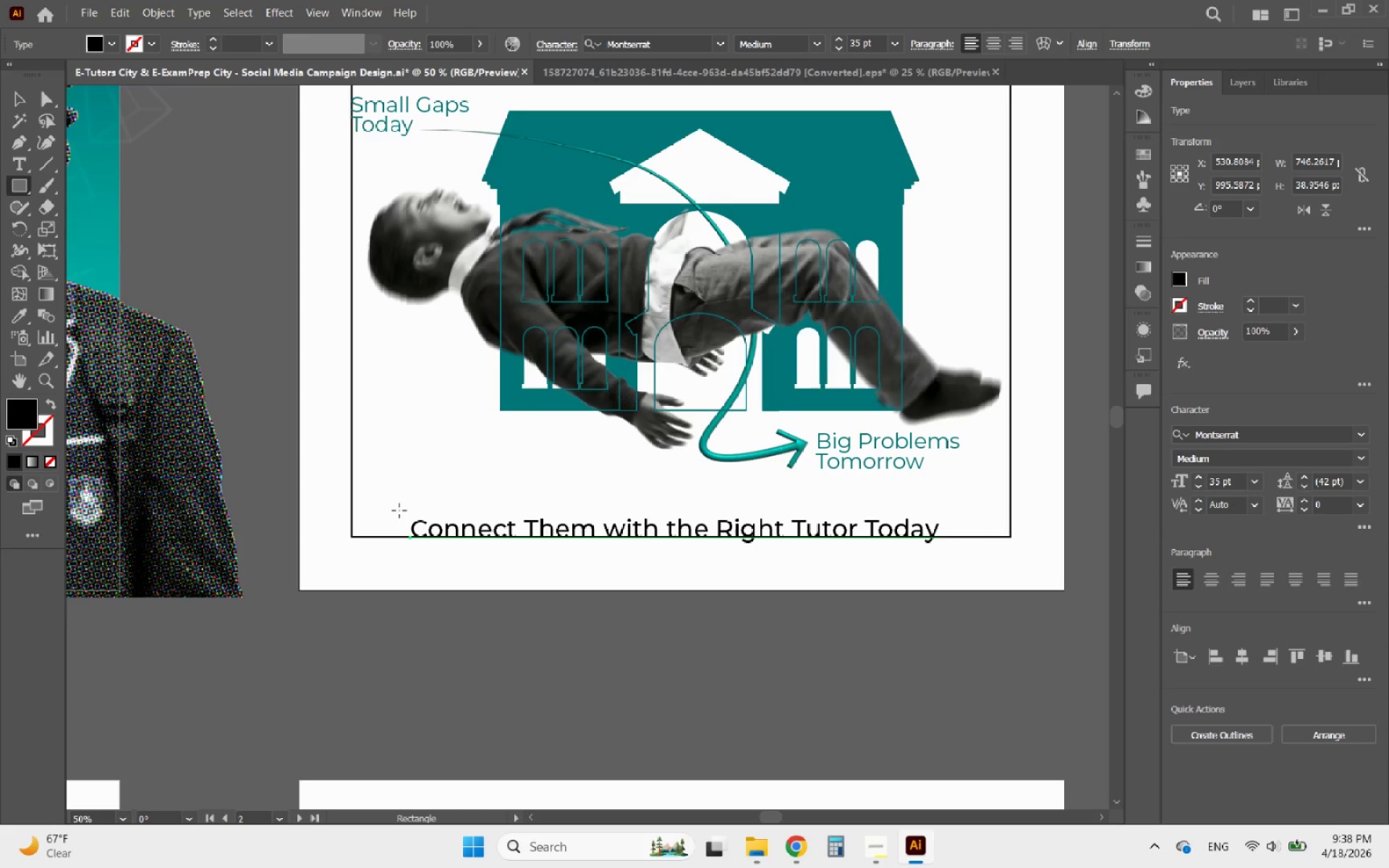 
left_click_drag(start_coordinate=[393, 513], to_coordinate=[959, 556])
 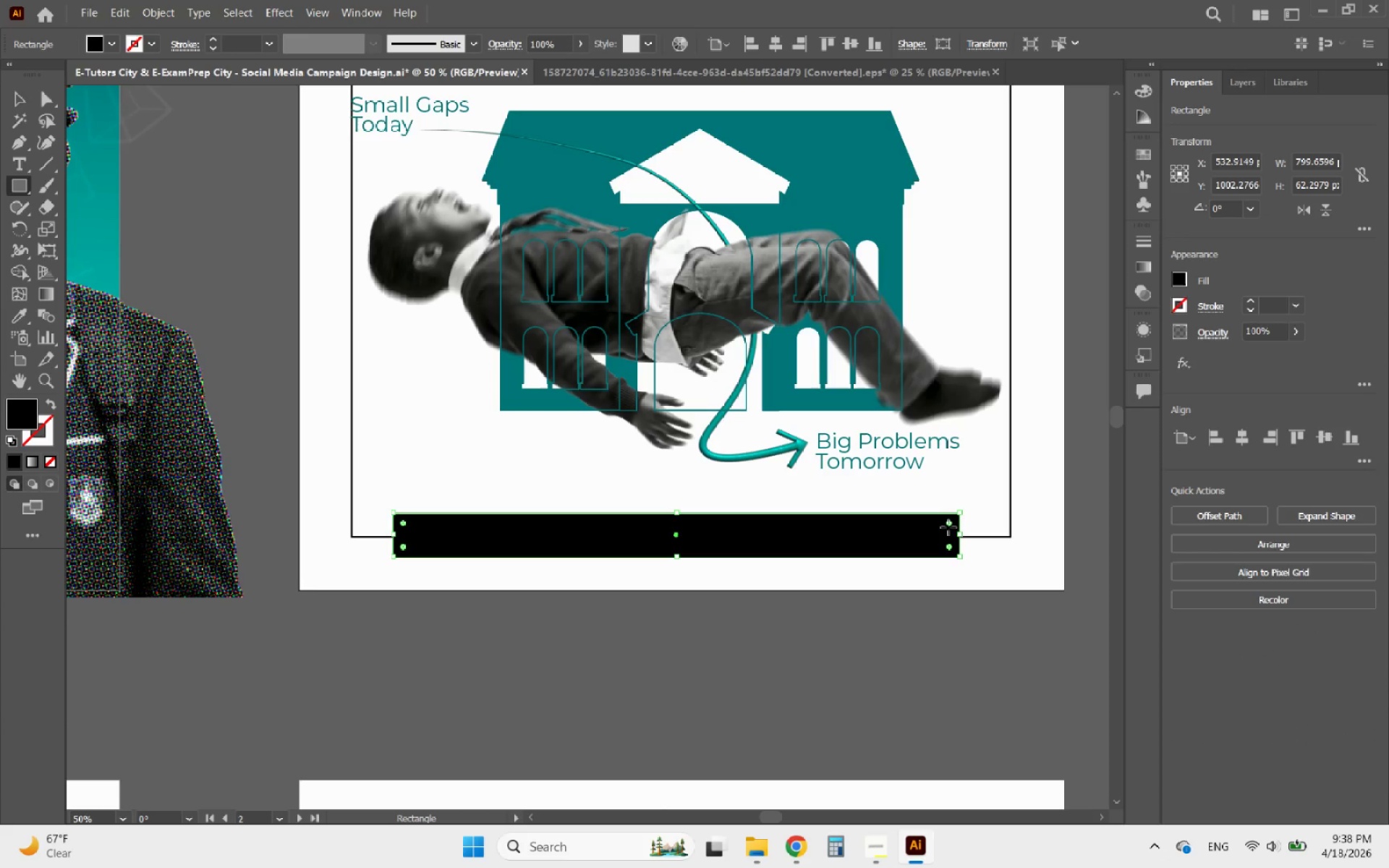 
left_click_drag(start_coordinate=[948, 527], to_coordinate=[867, 547])
 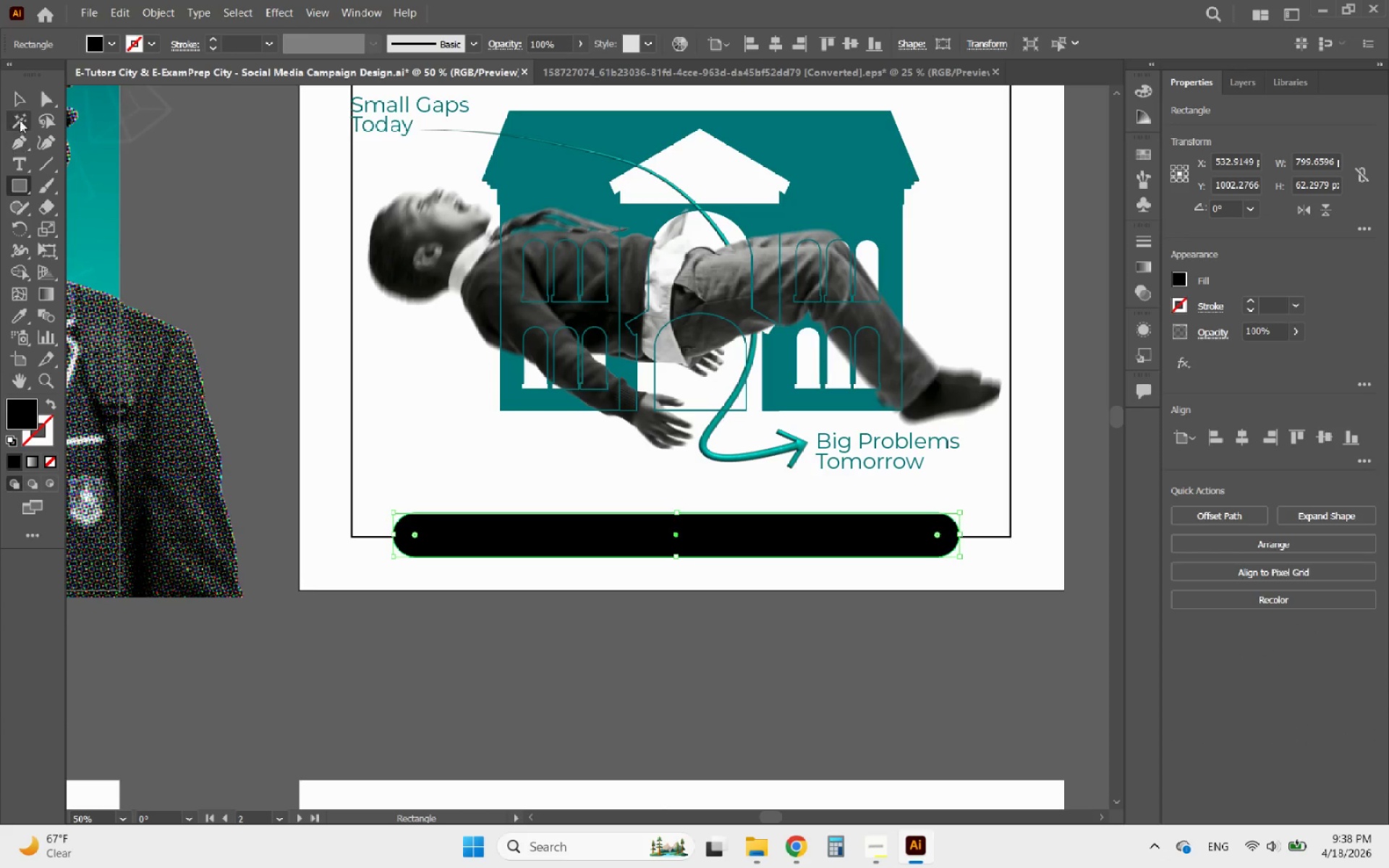 
left_click([21, 98])
 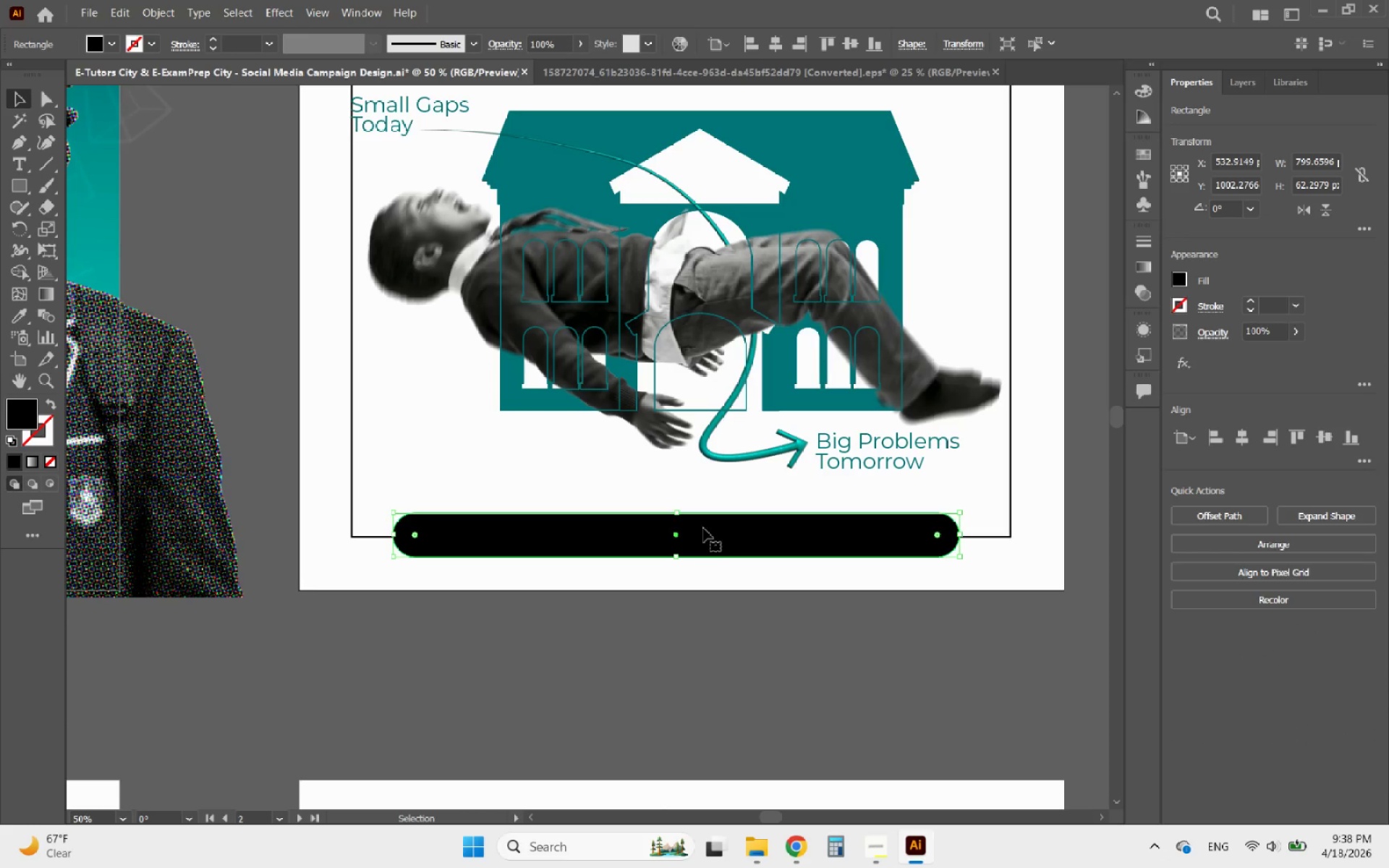 
right_click([708, 530])
 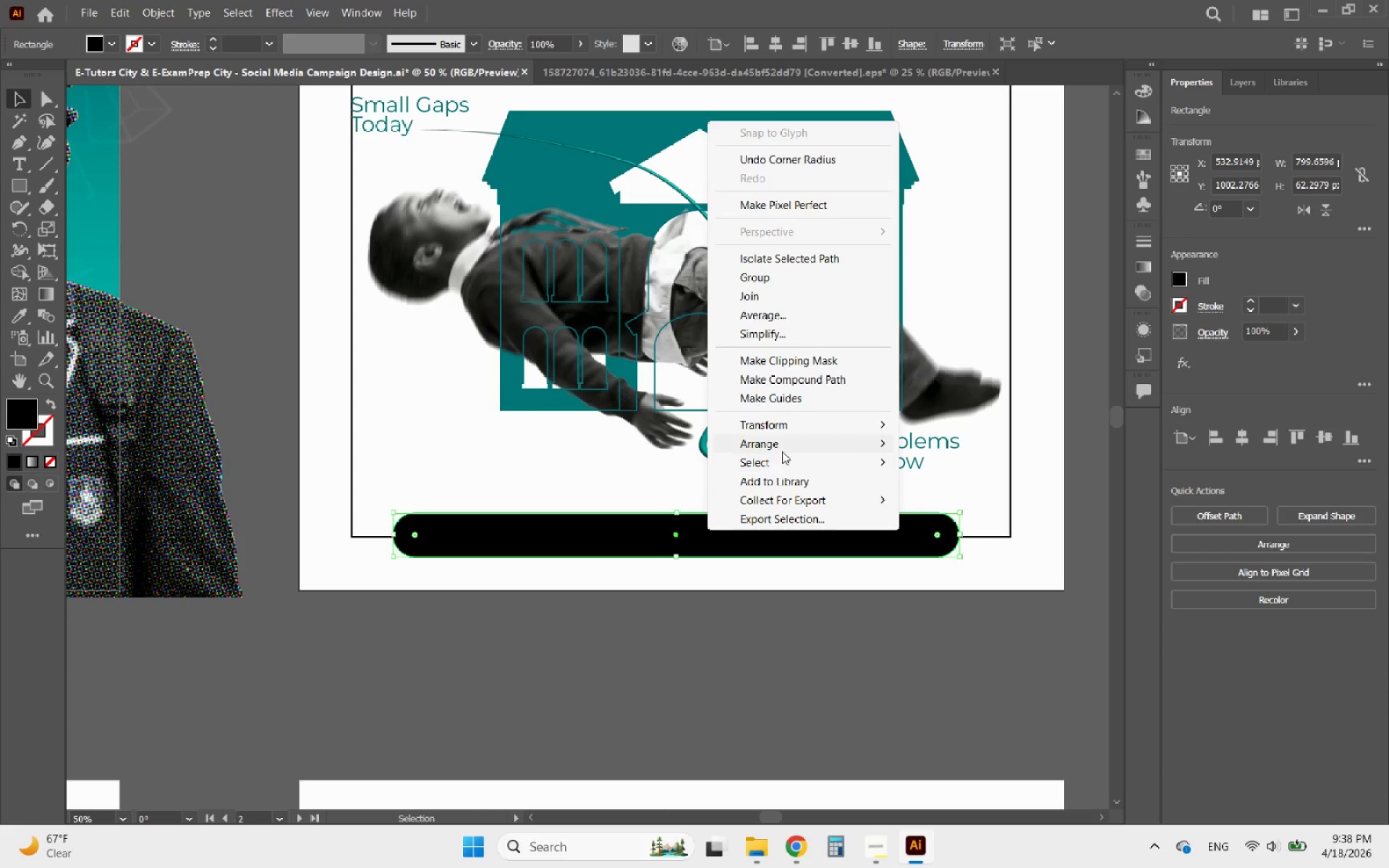 
left_click([773, 448])
 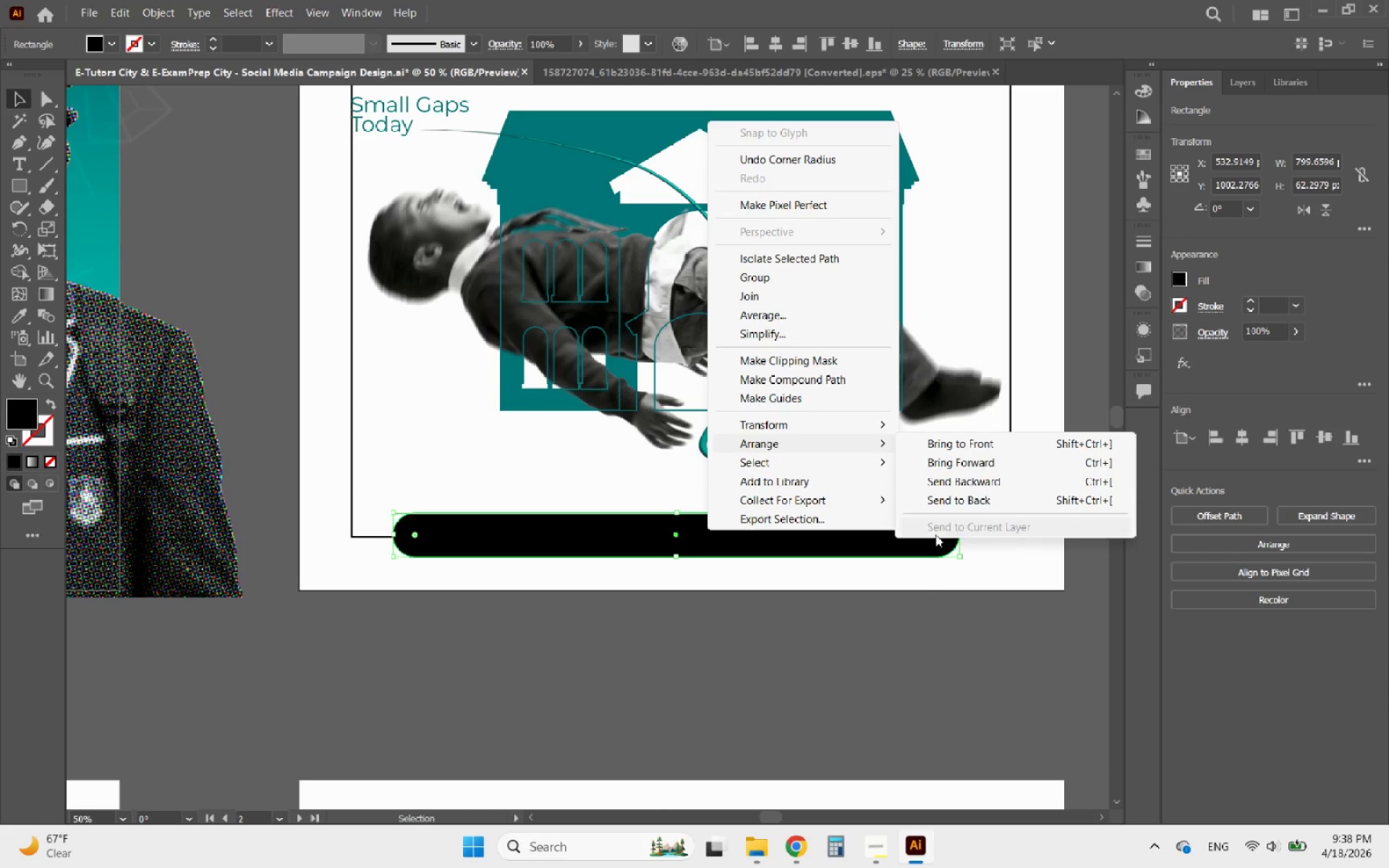 
left_click([908, 592])
 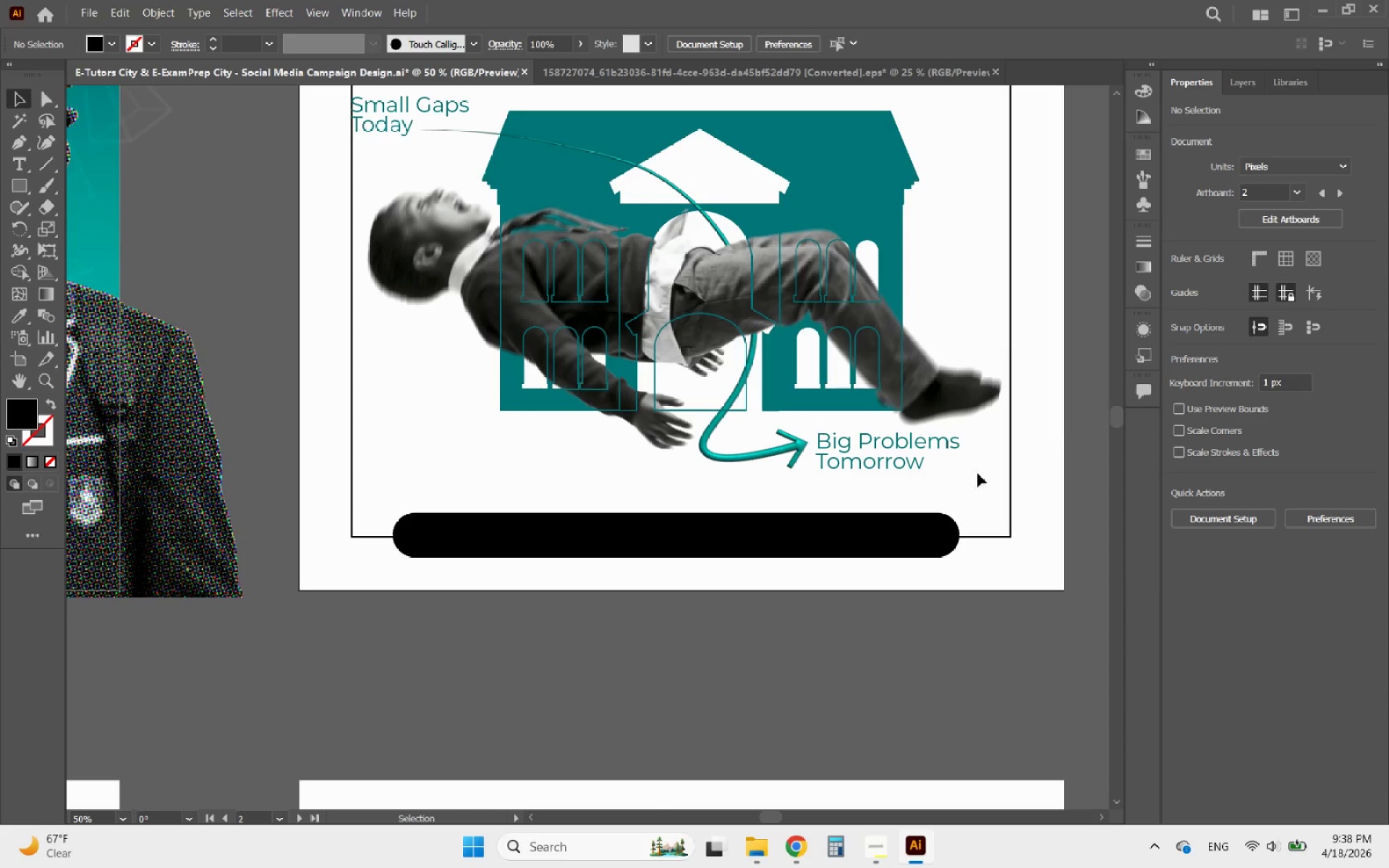 
left_click([925, 519])
 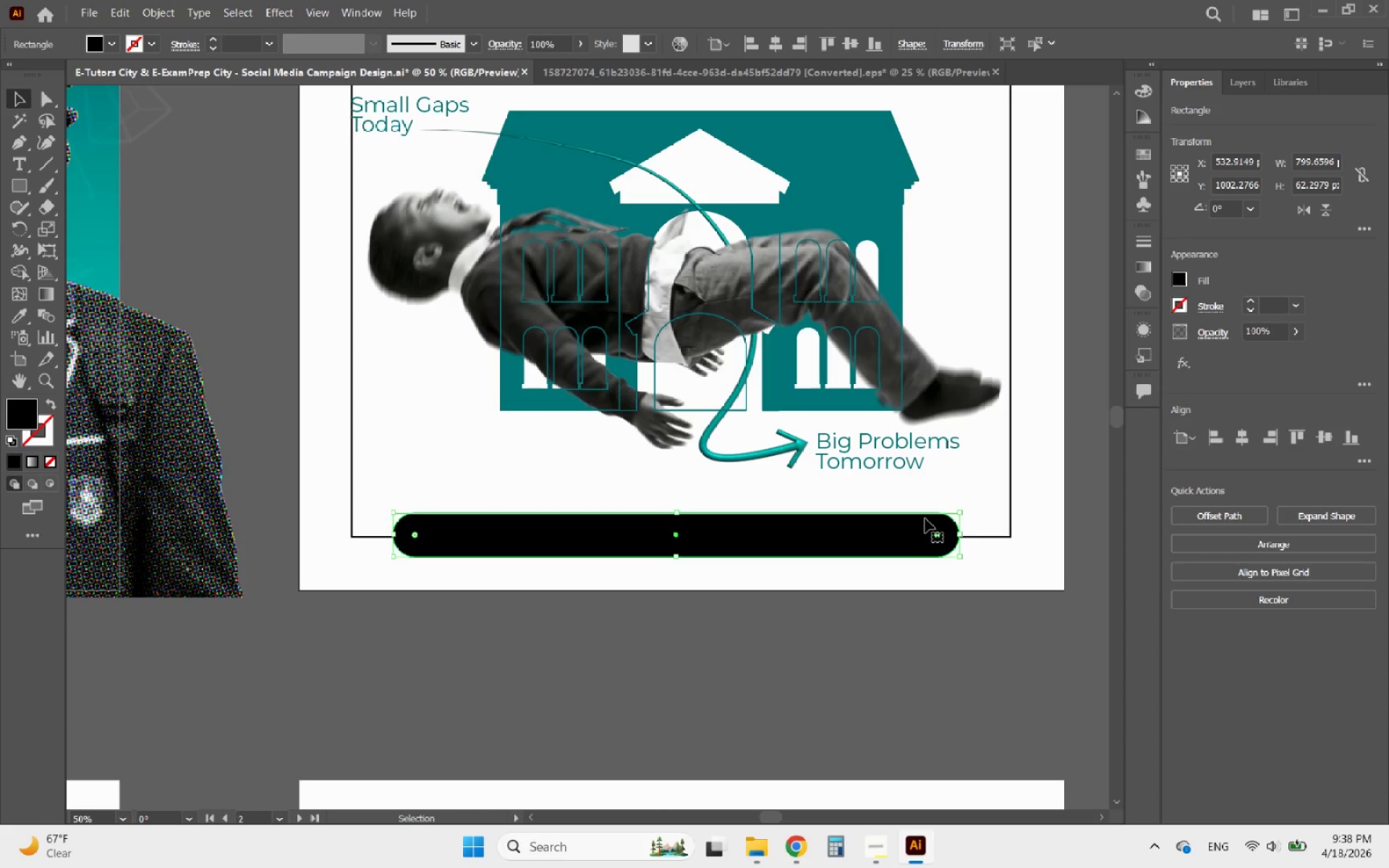 
key(Control+X)
 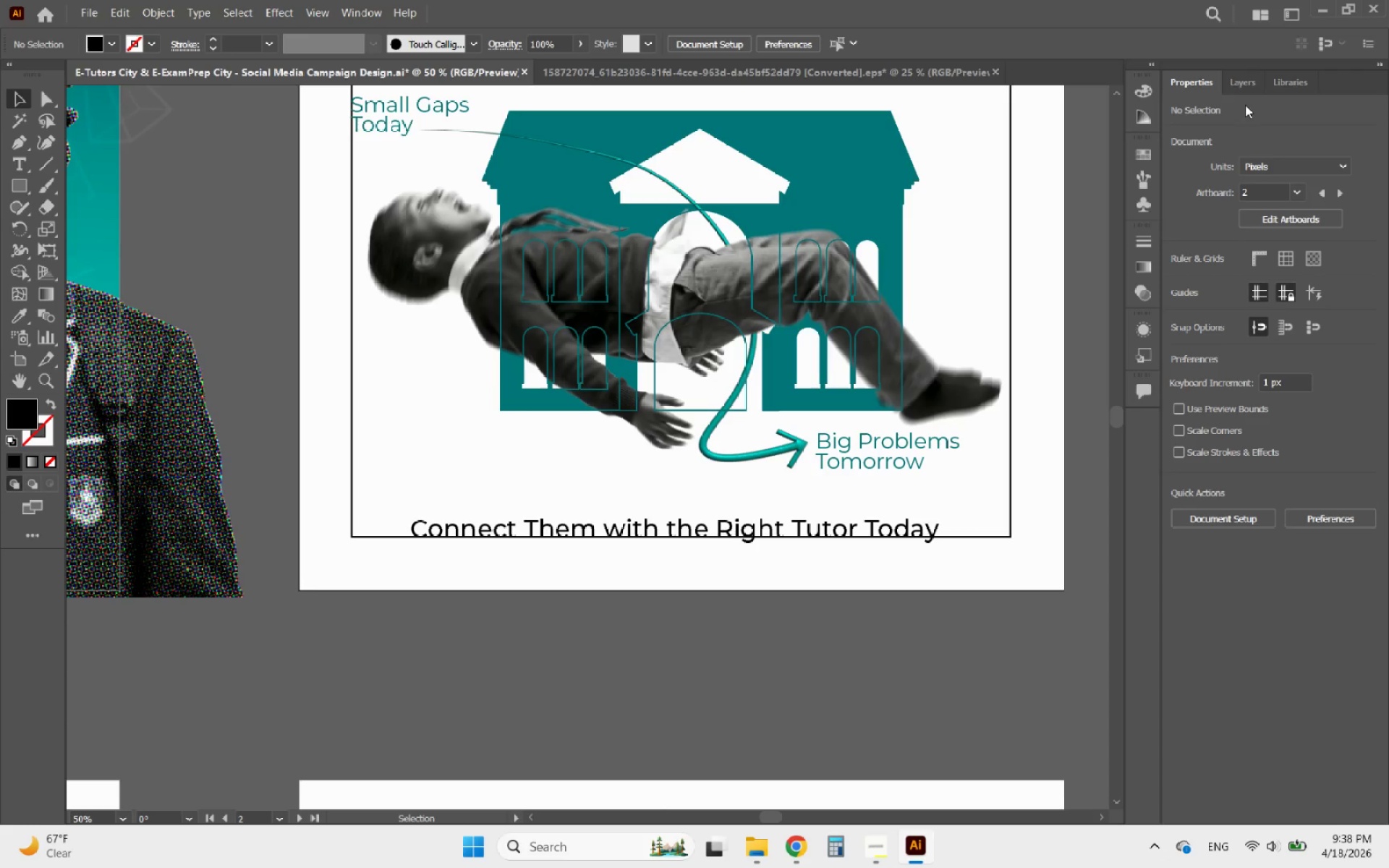 
left_click([1239, 79])
 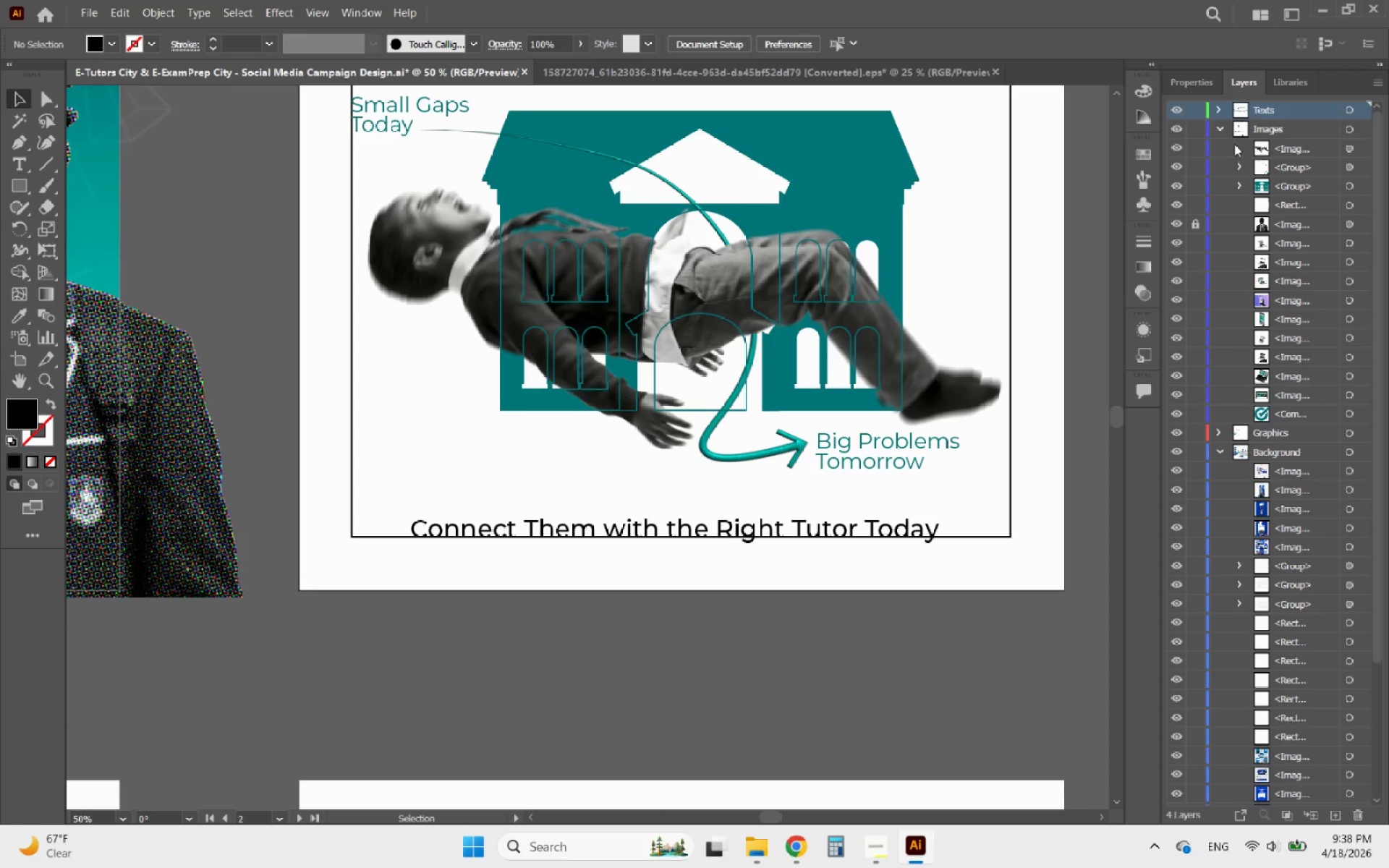 
left_click([1218, 124])
 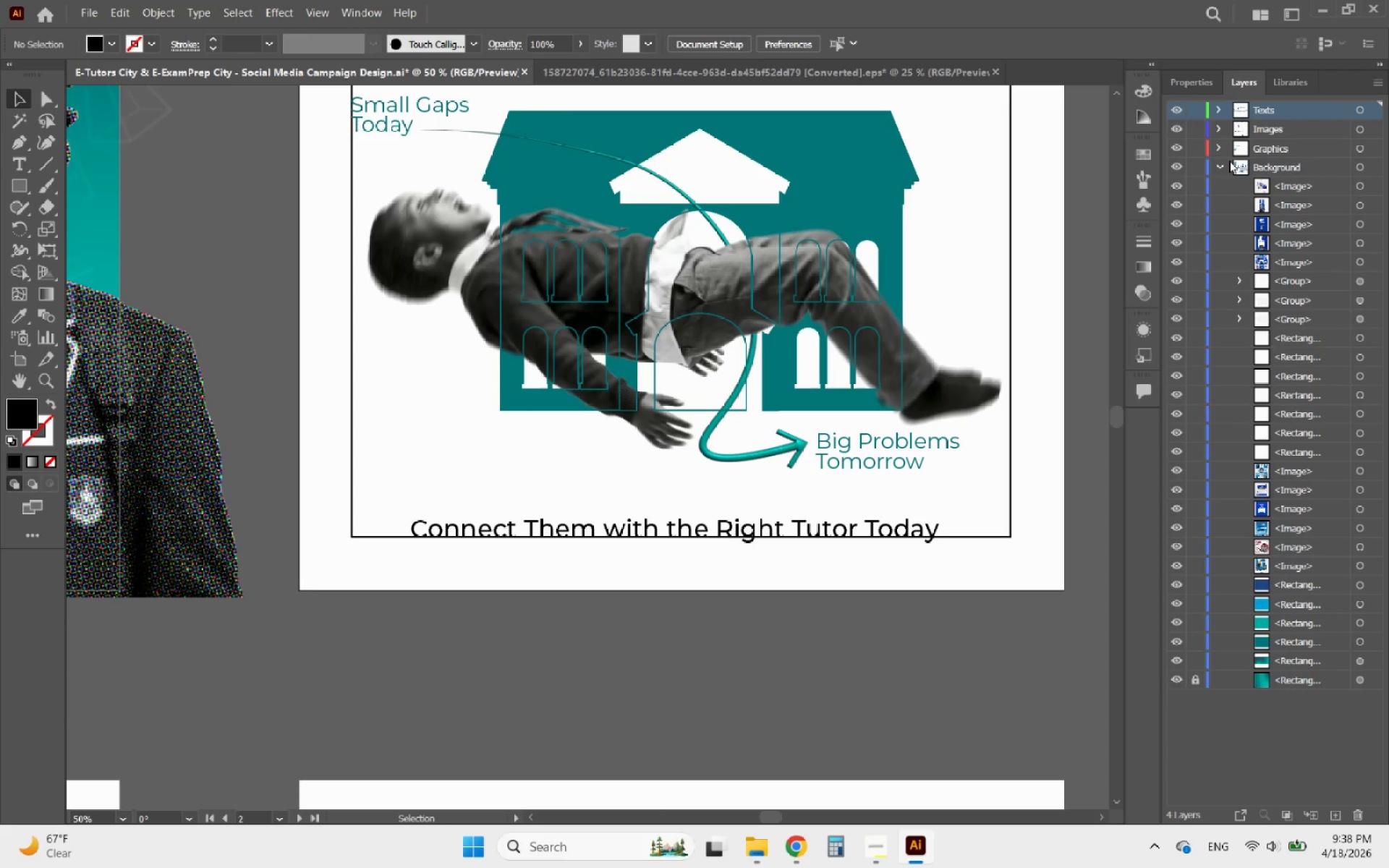 
left_click([1218, 146])
 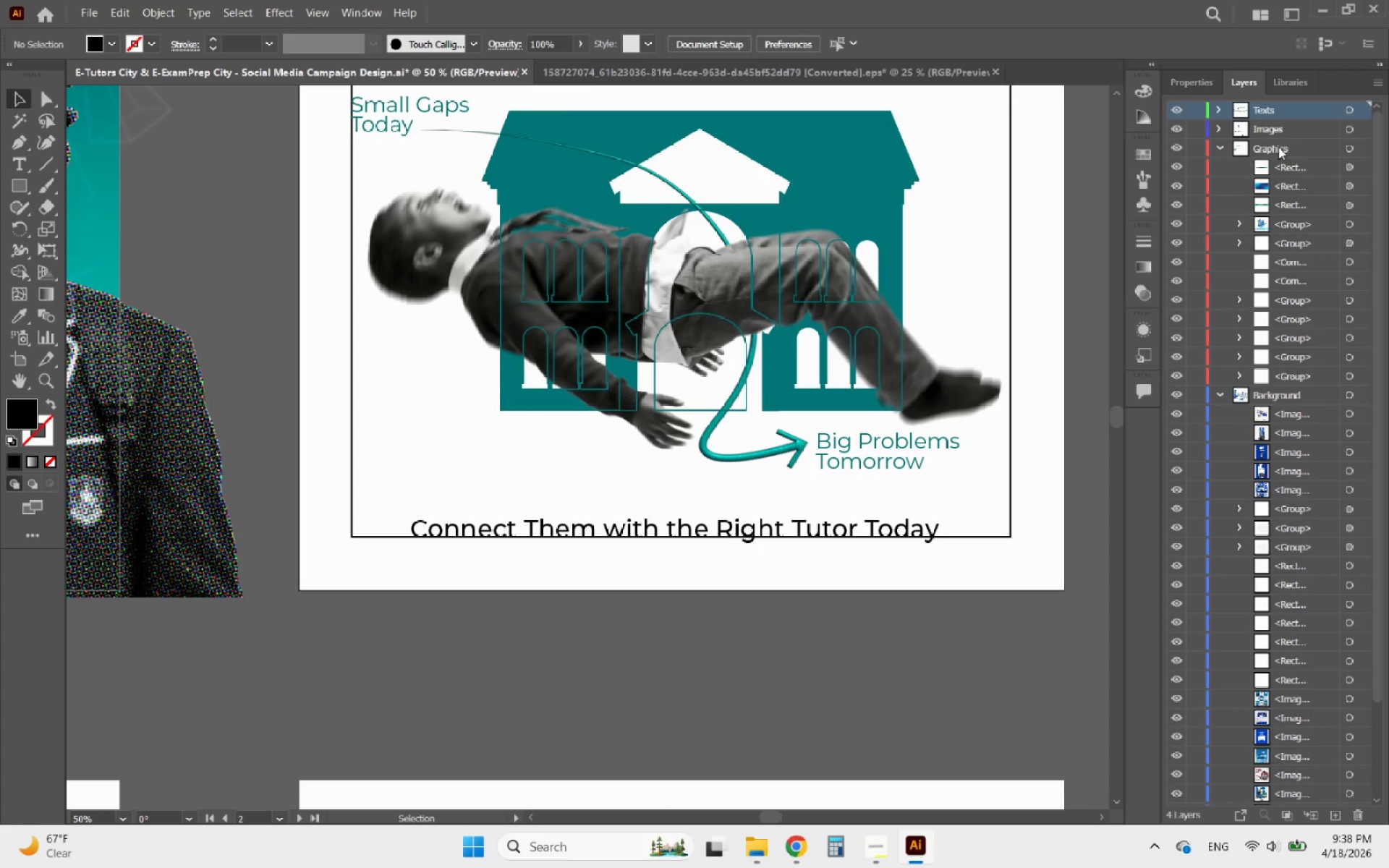 
left_click([1280, 147])
 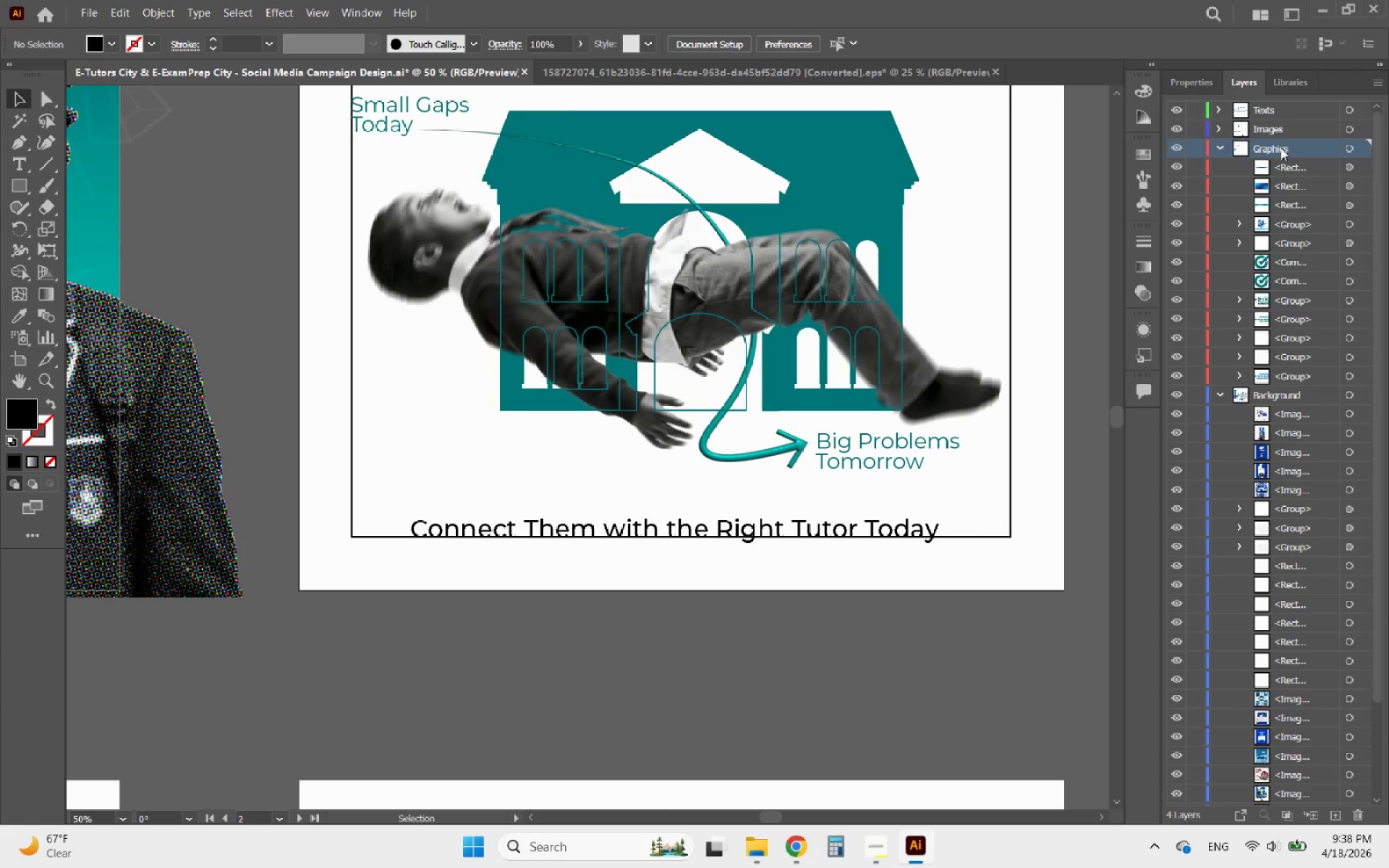 
key(Control+V)
 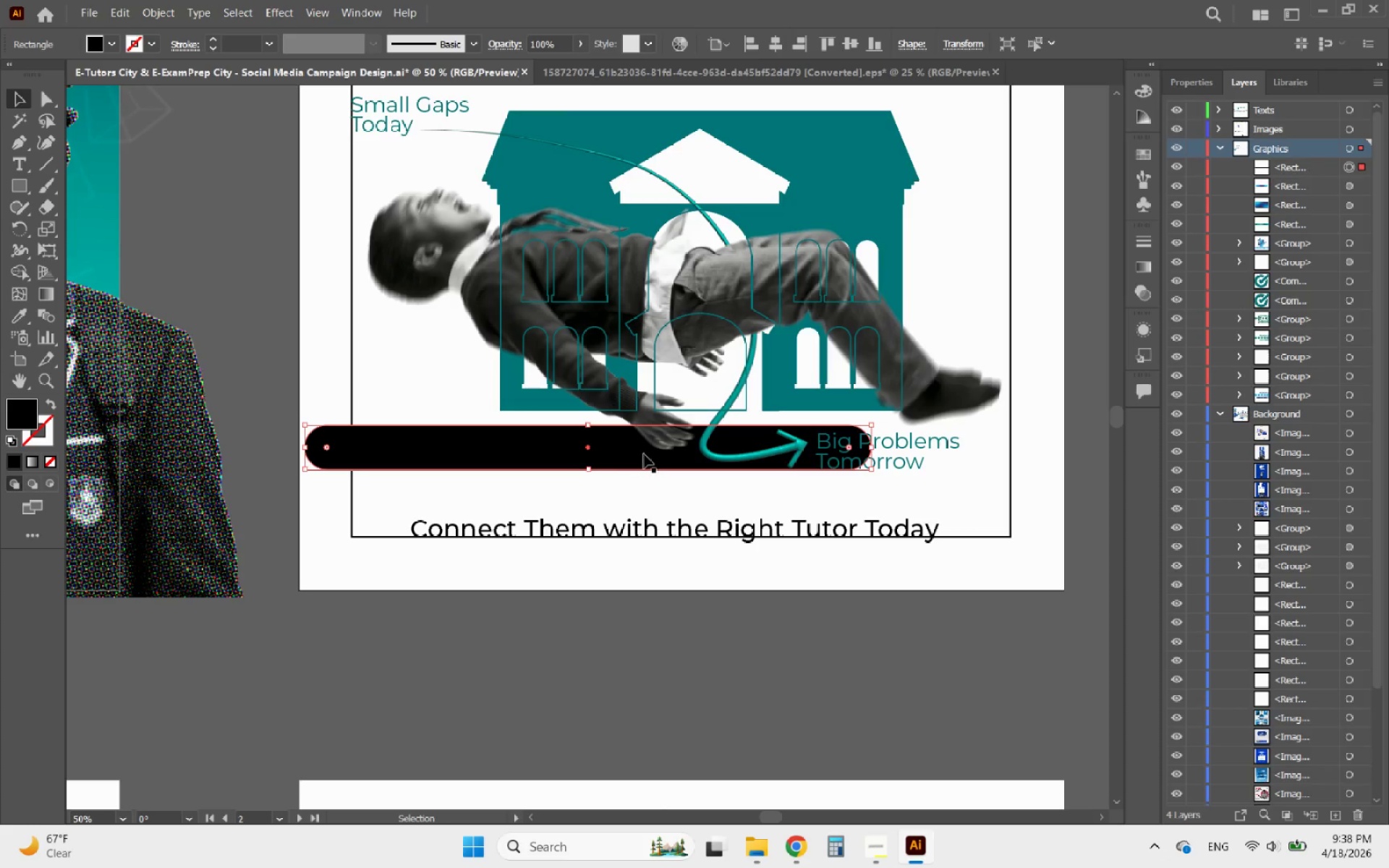 
left_click_drag(start_coordinate=[624, 457], to_coordinate=[688, 485])
 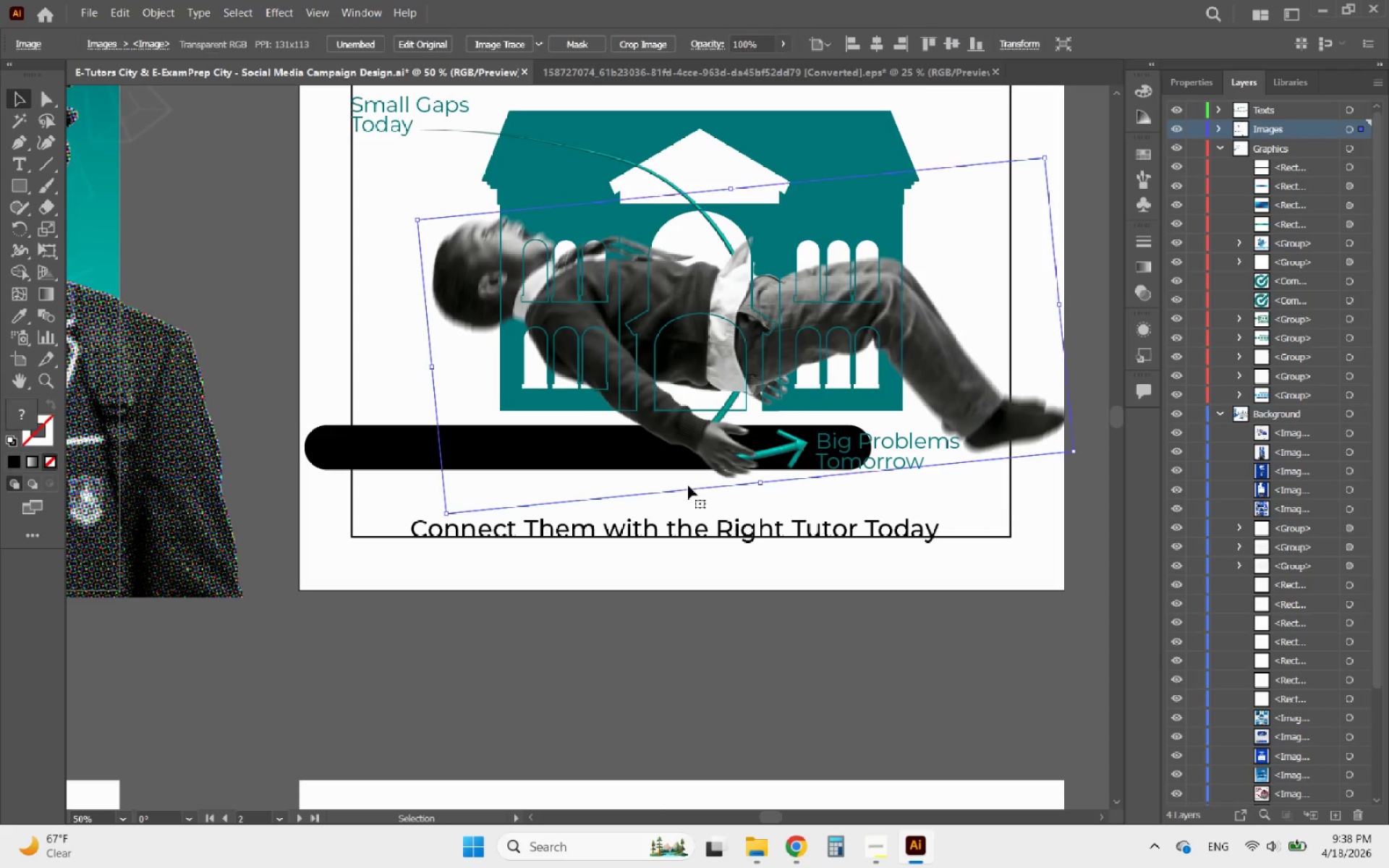 
key(Control+Z)
 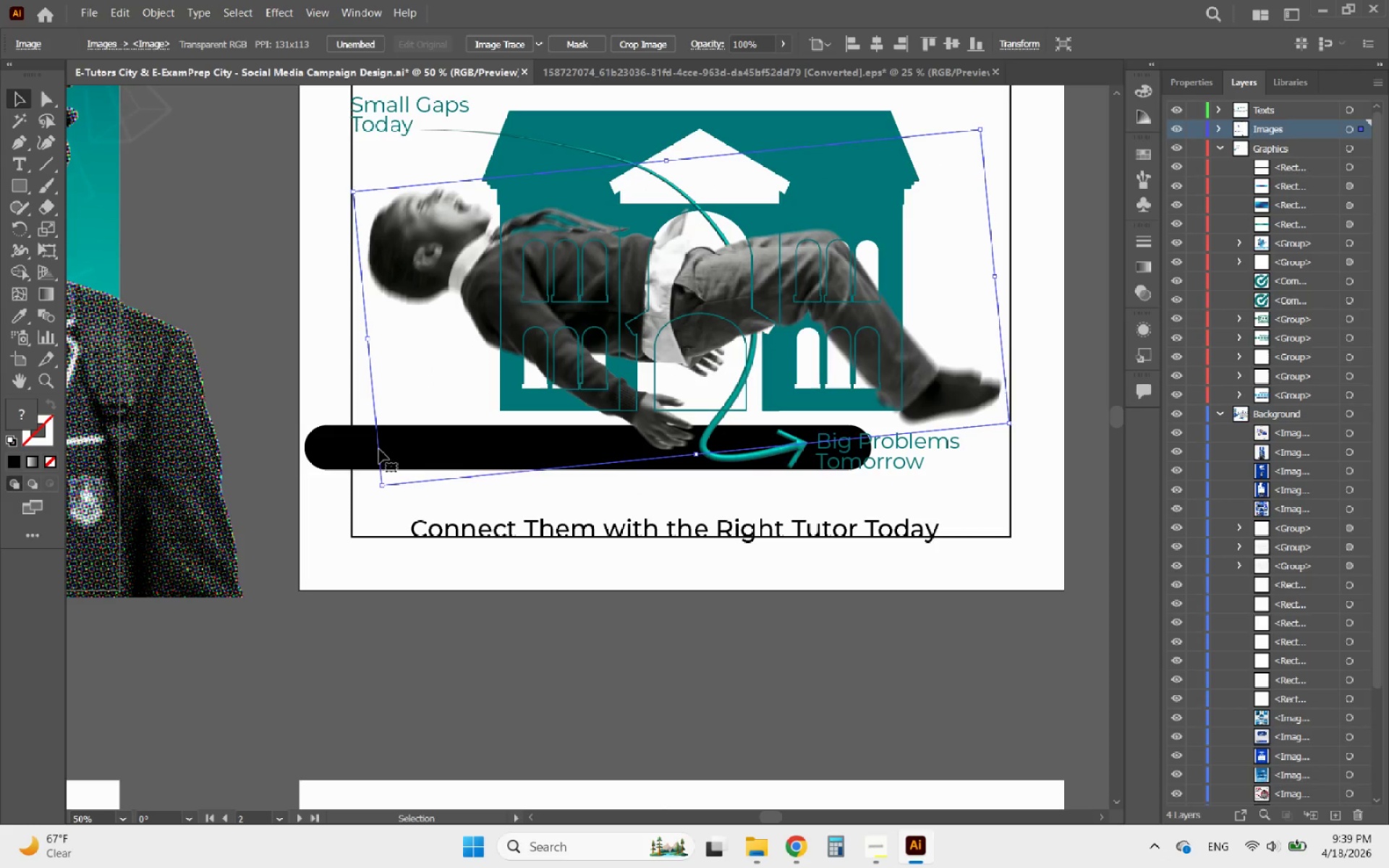 
left_click([334, 446])
 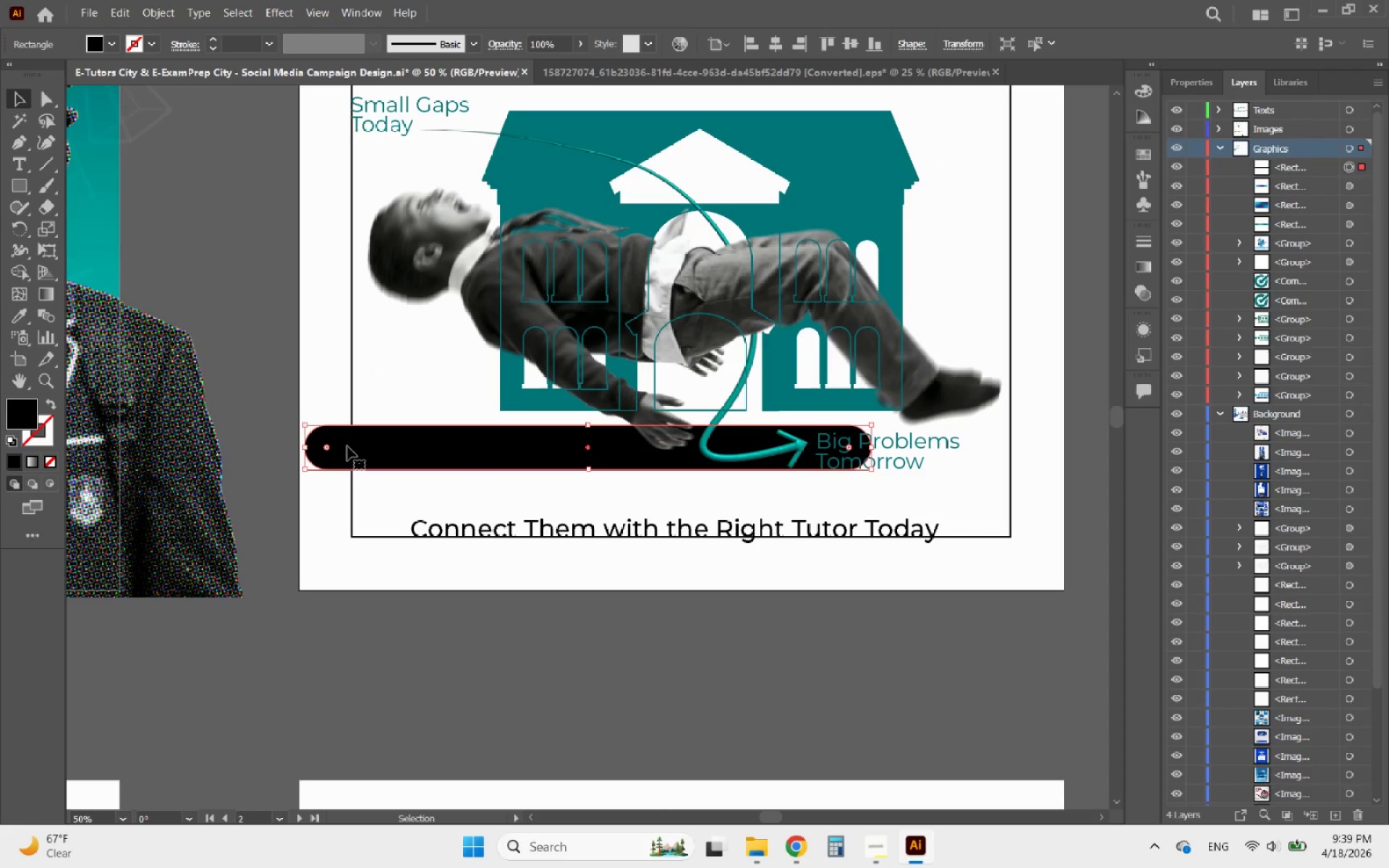 
left_click_drag(start_coordinate=[347, 446], to_coordinate=[417, 514])
 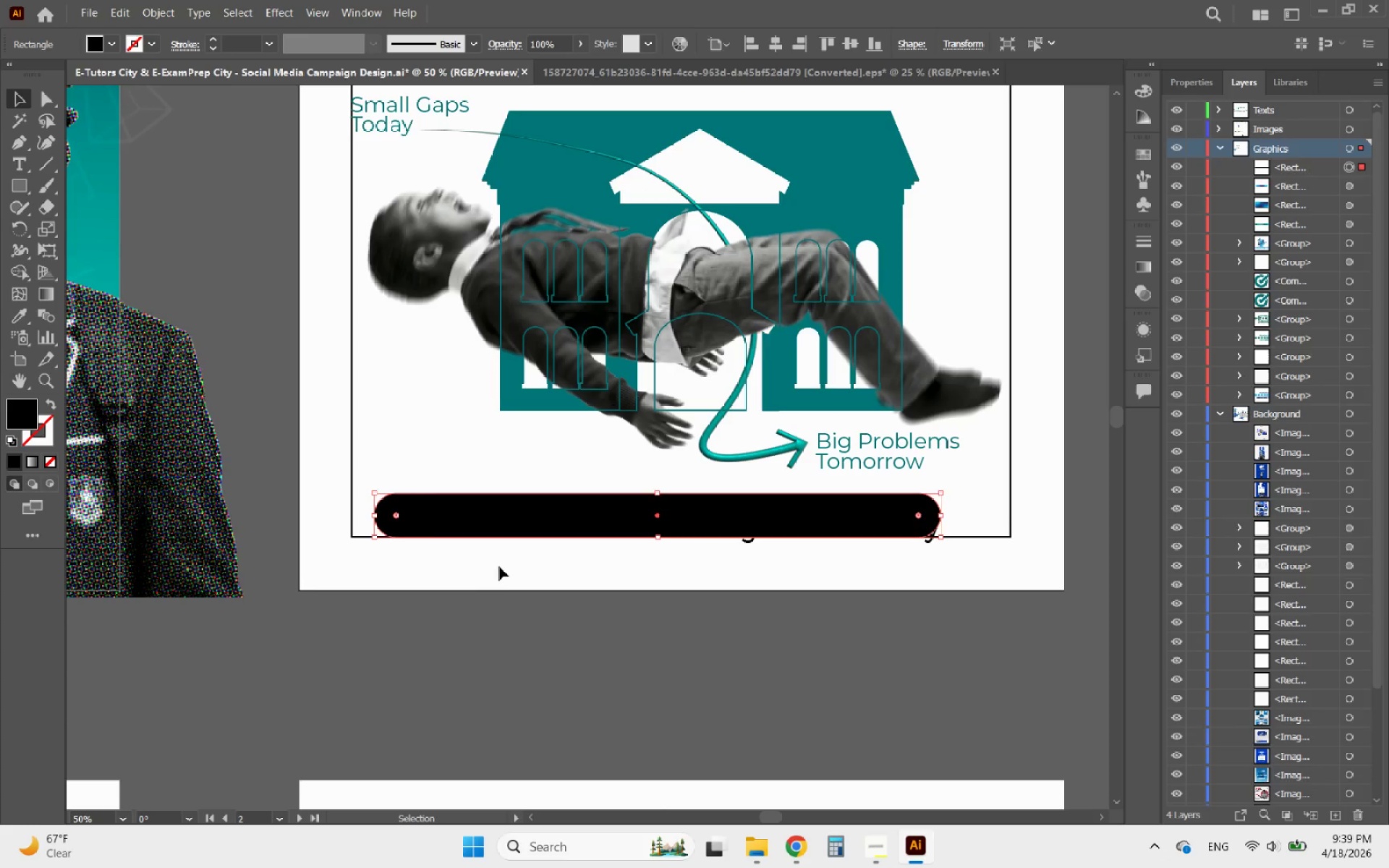 
left_click([499, 566])
 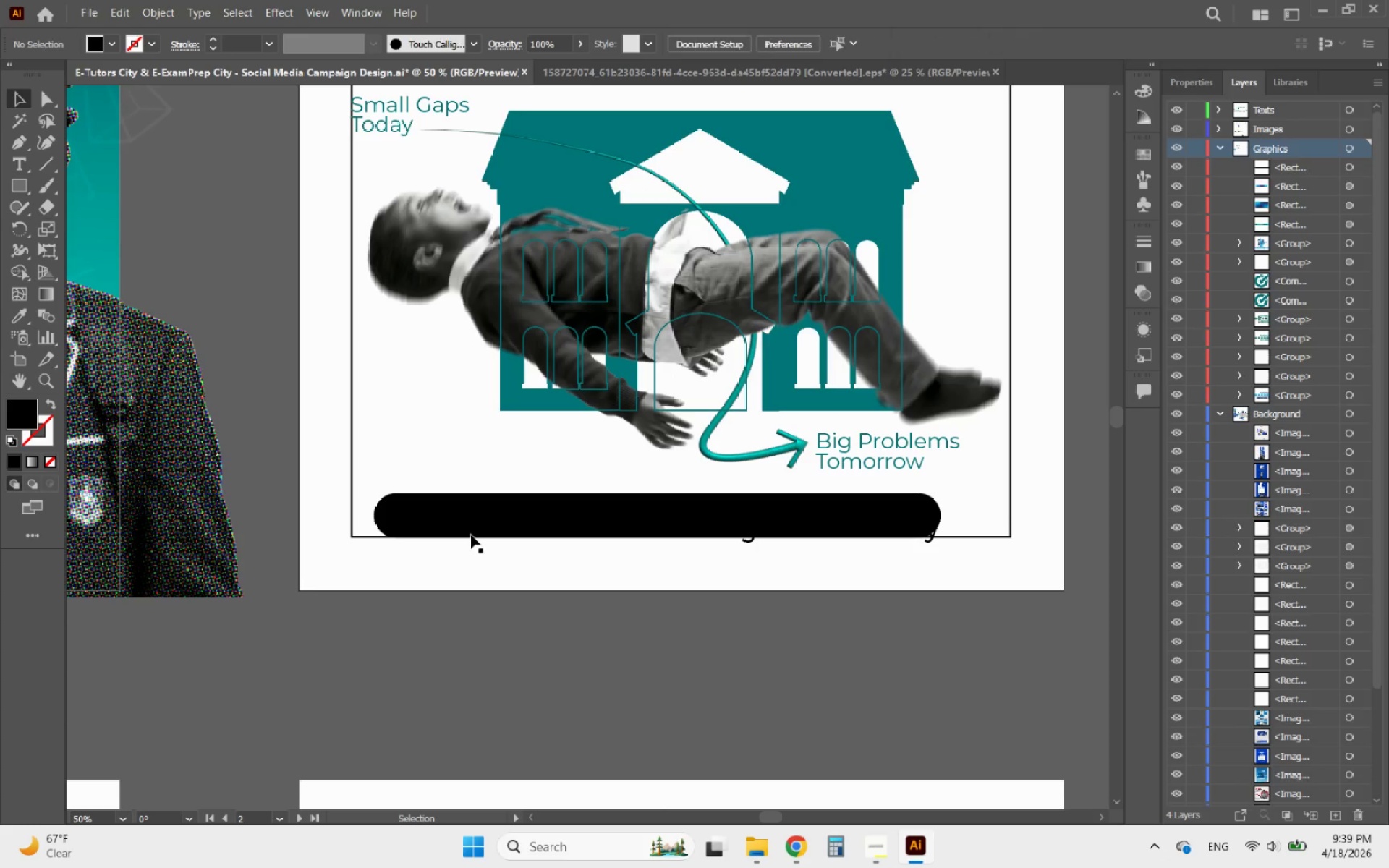 
left_click([470, 534])
 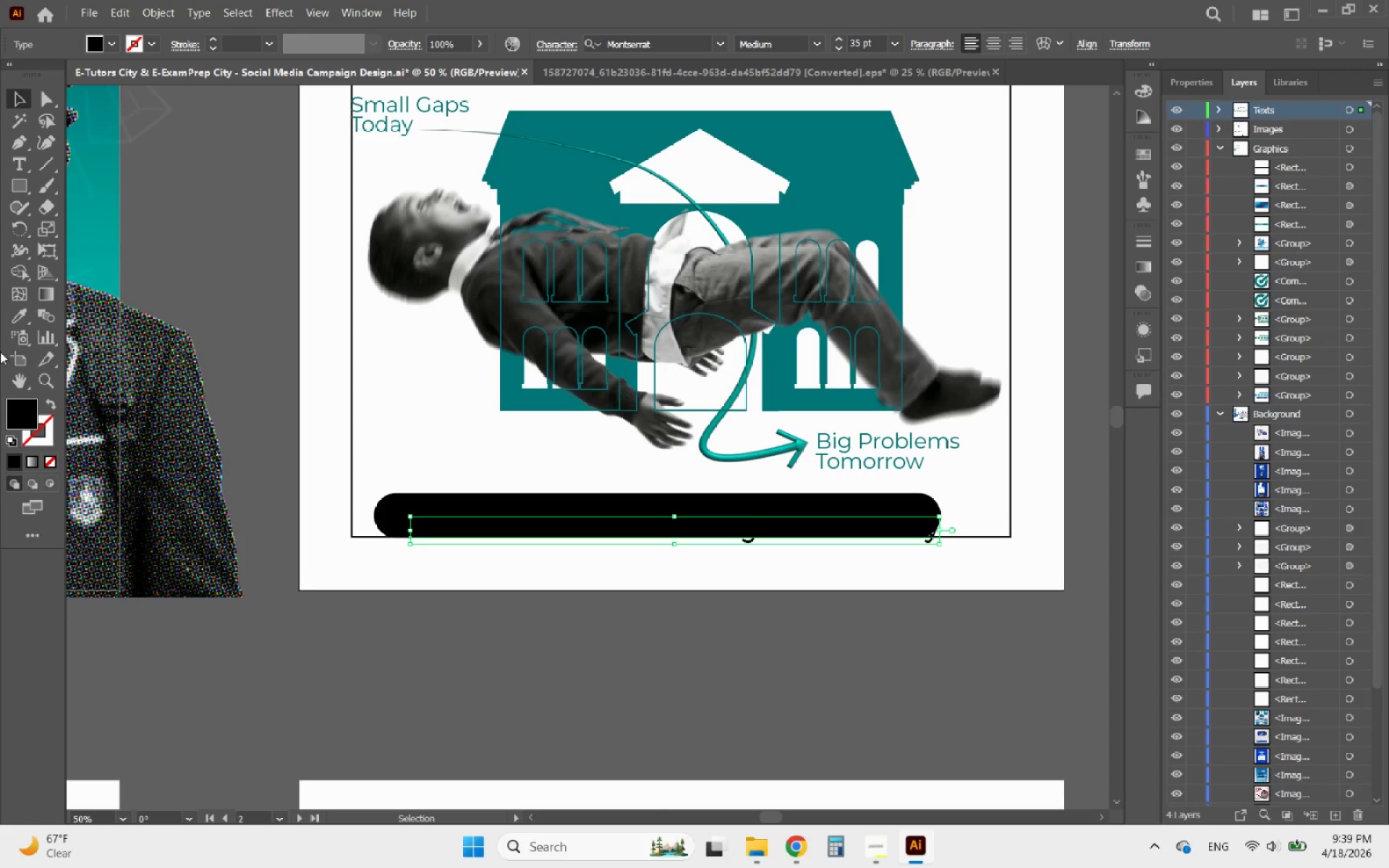 
left_click([15, 317])
 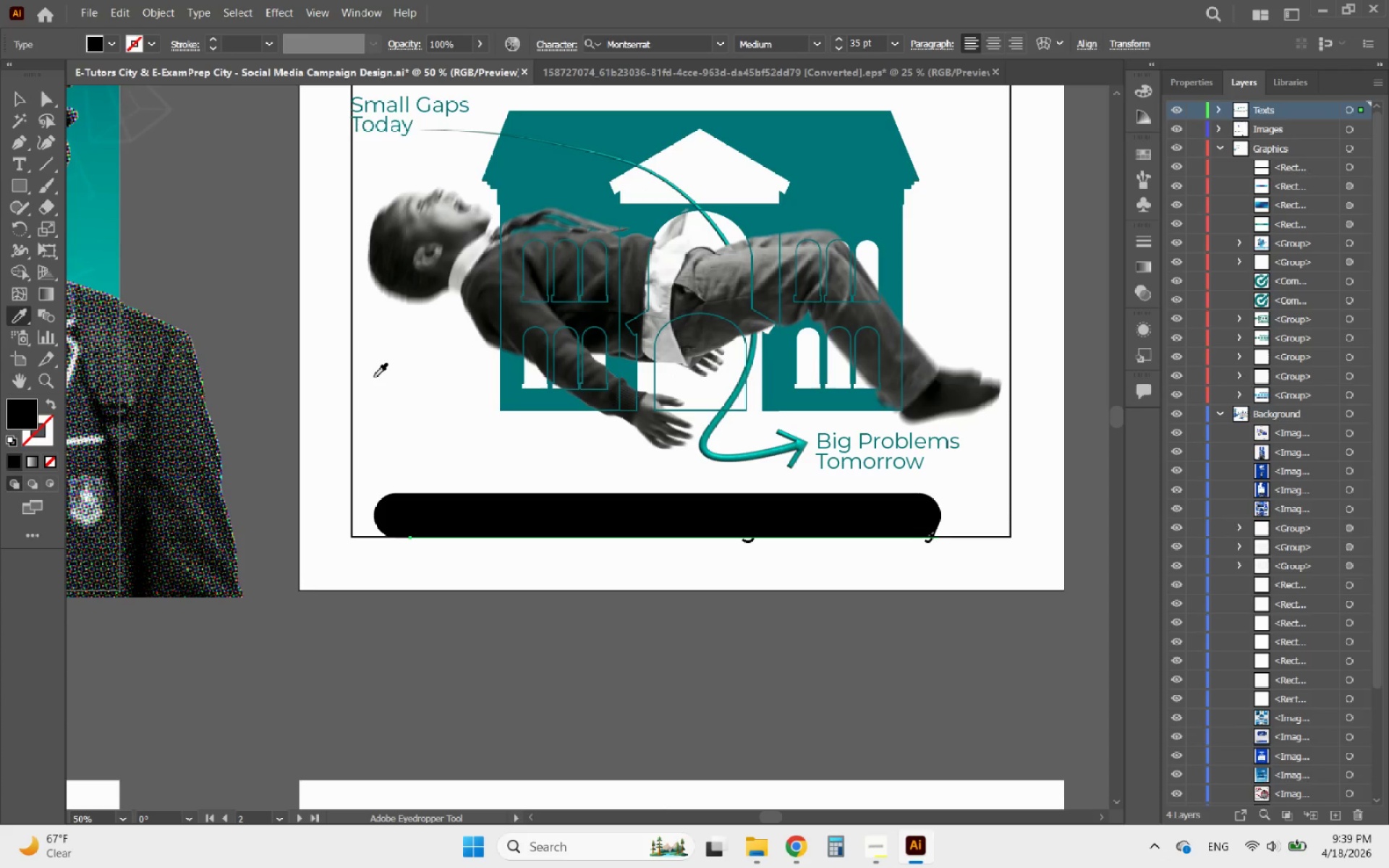 
left_click([380, 378])
 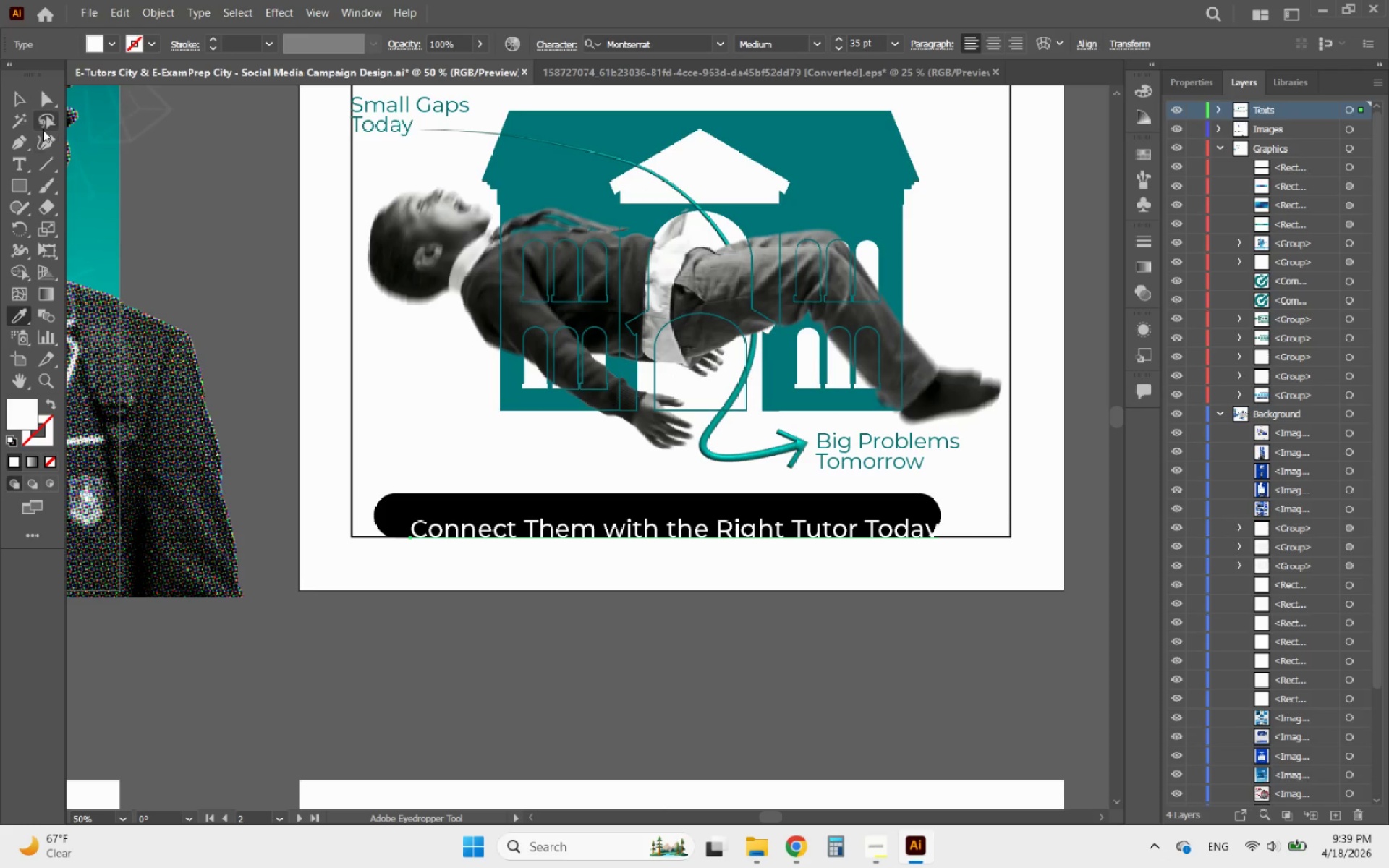 
left_click([25, 95])
 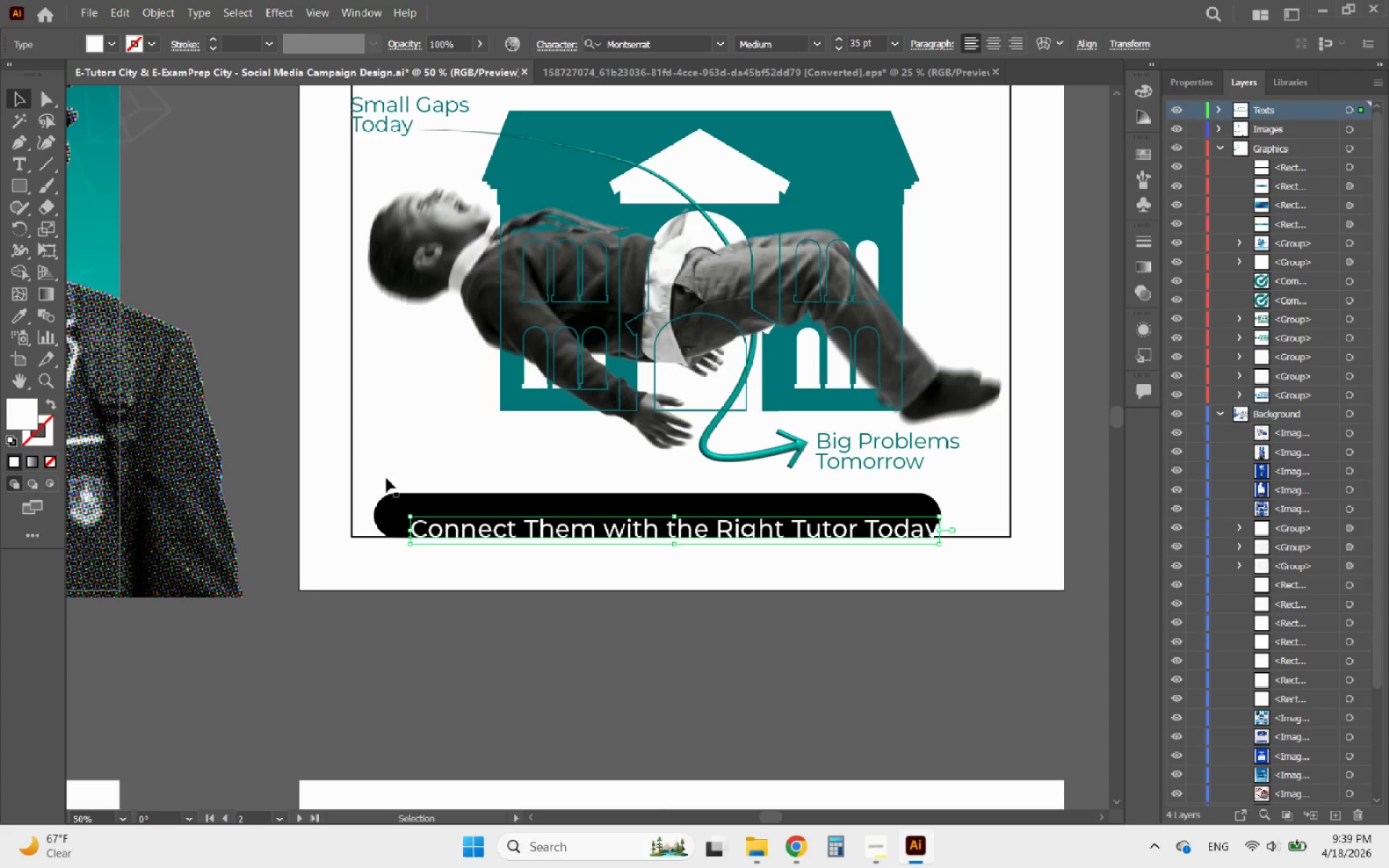 
left_click([387, 500])
 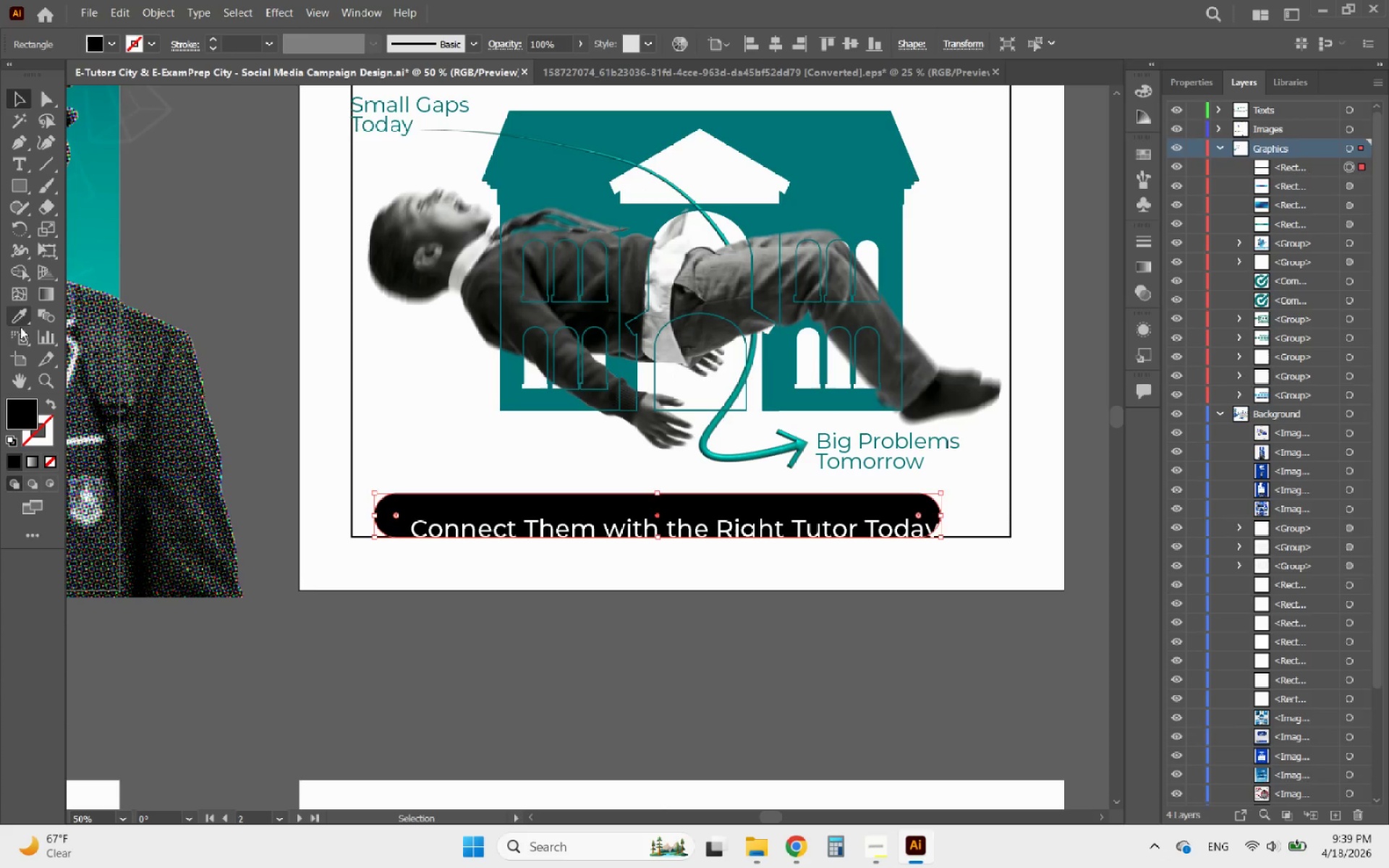 
left_click([14, 314])
 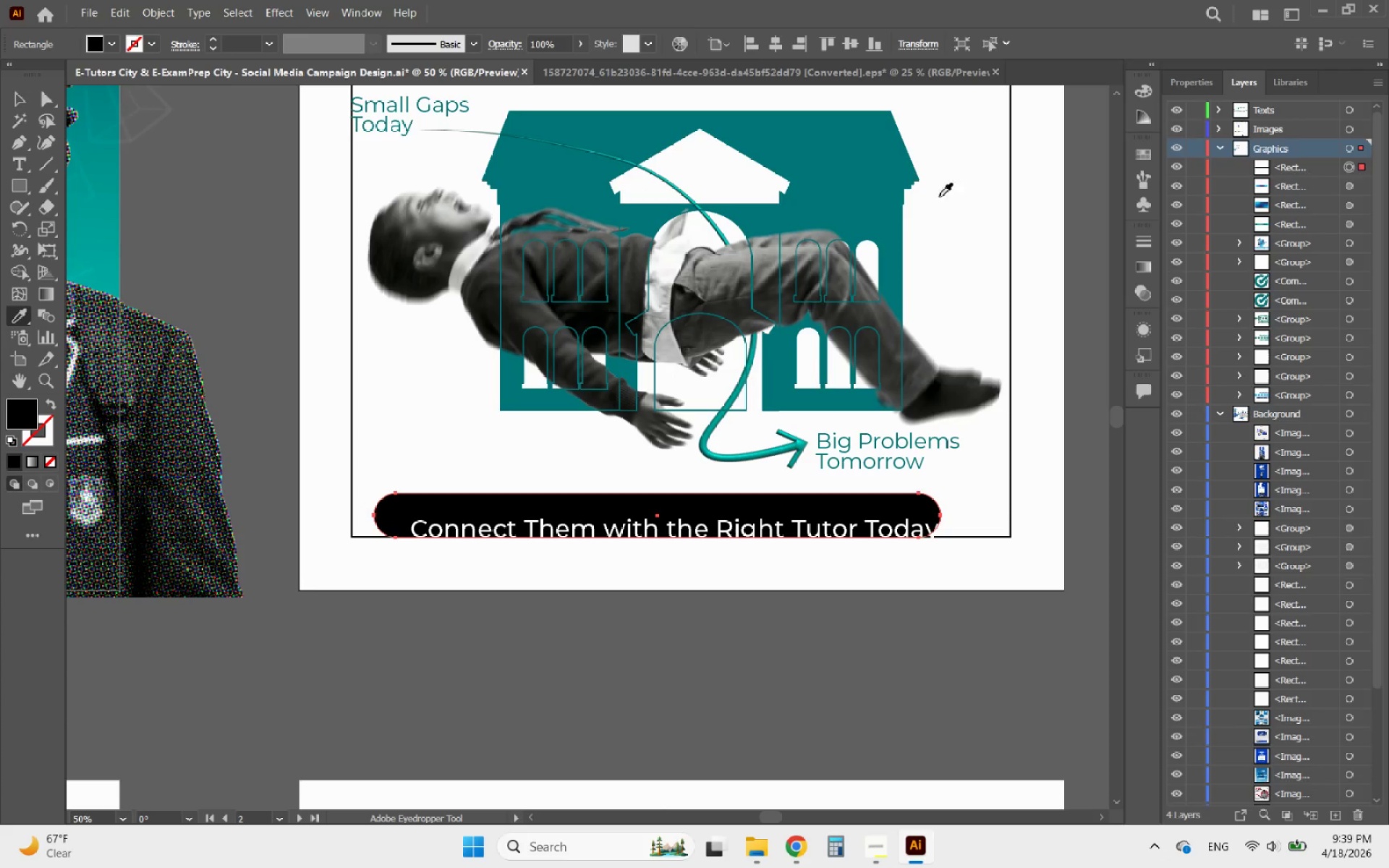 
left_click([882, 132])
 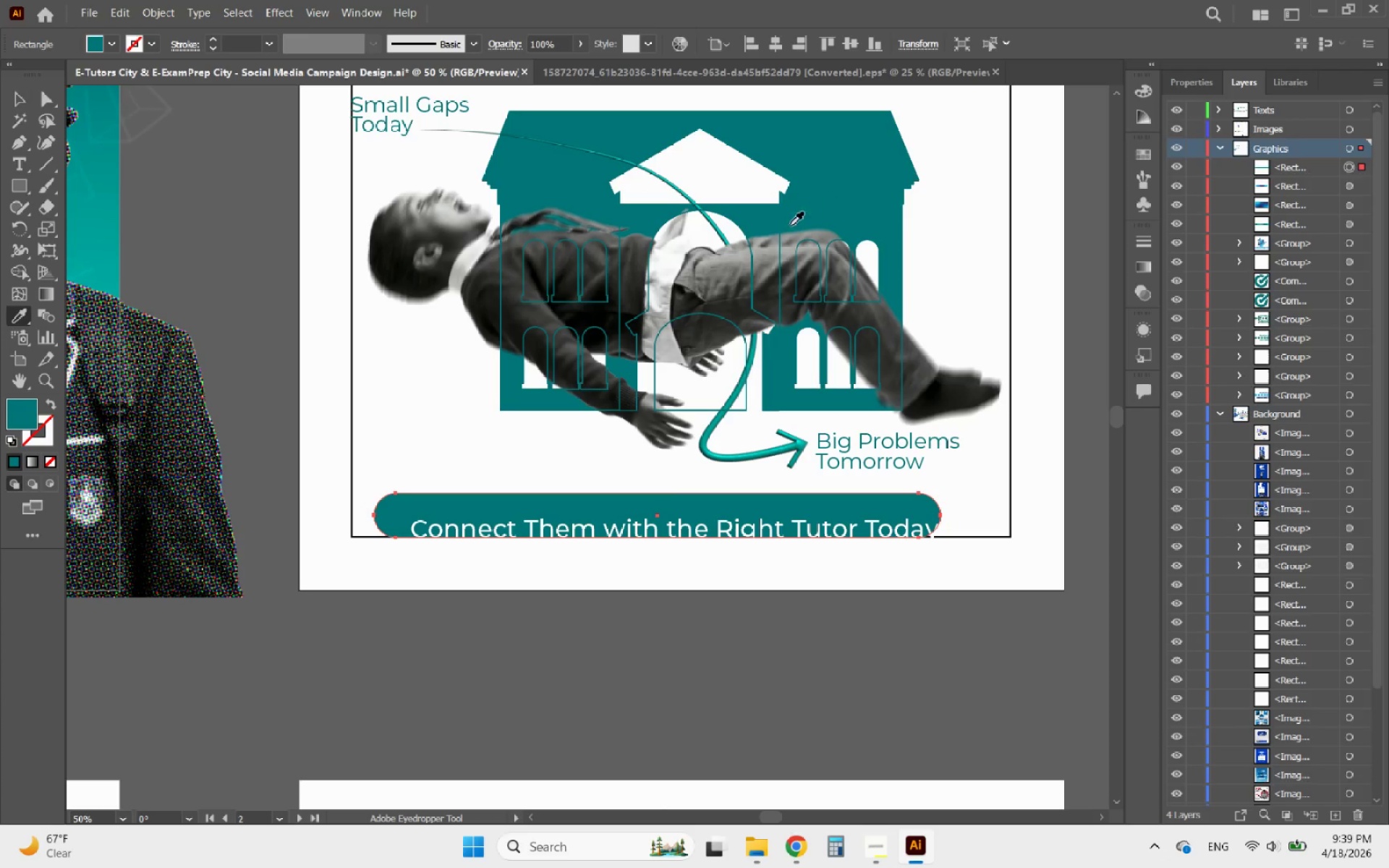 
hold_key(key=AltLeft, duration=0.67)
scroll: coordinate [822, 328], scroll_direction: down, amount: 3.0
 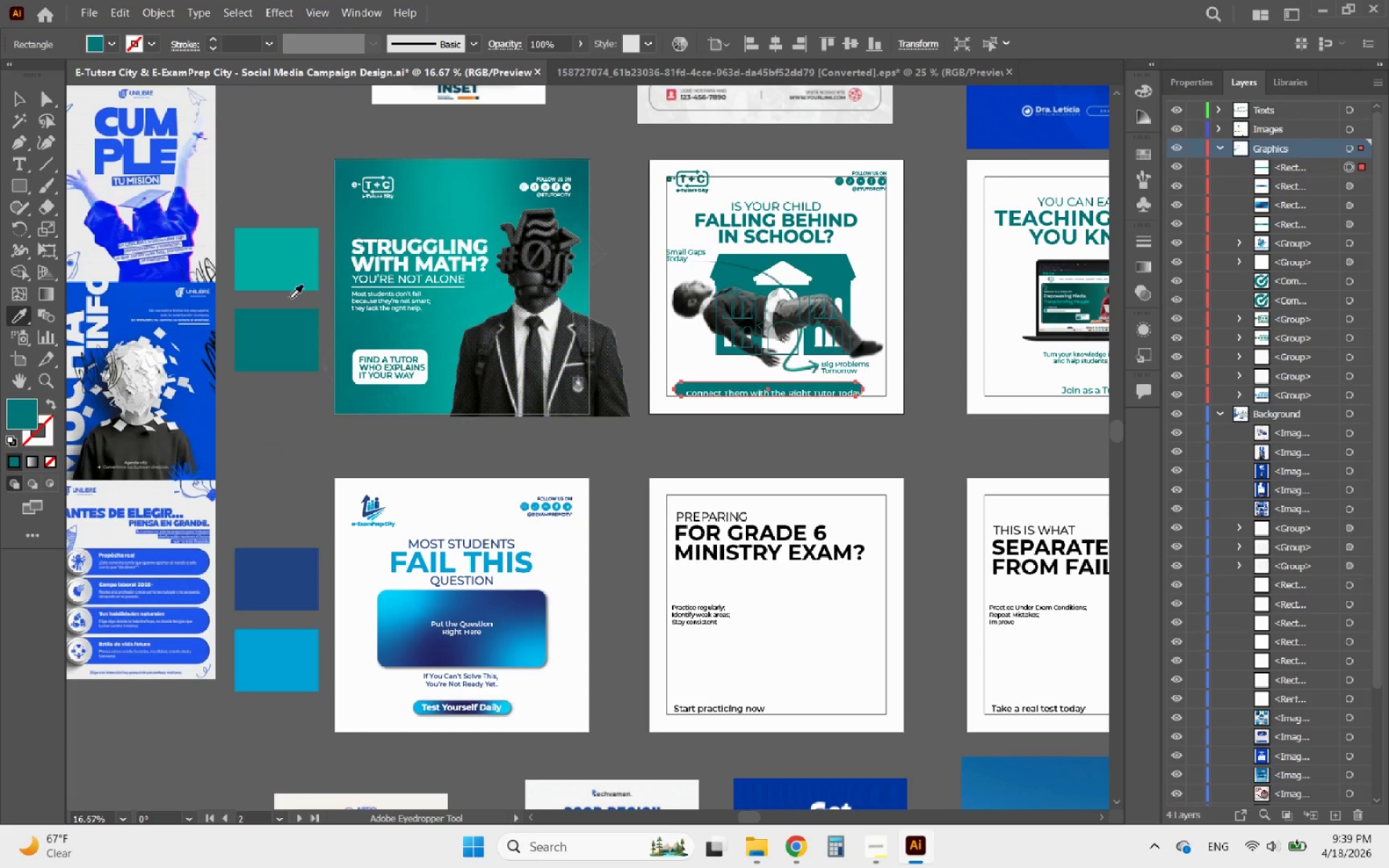 
left_click([284, 345])
 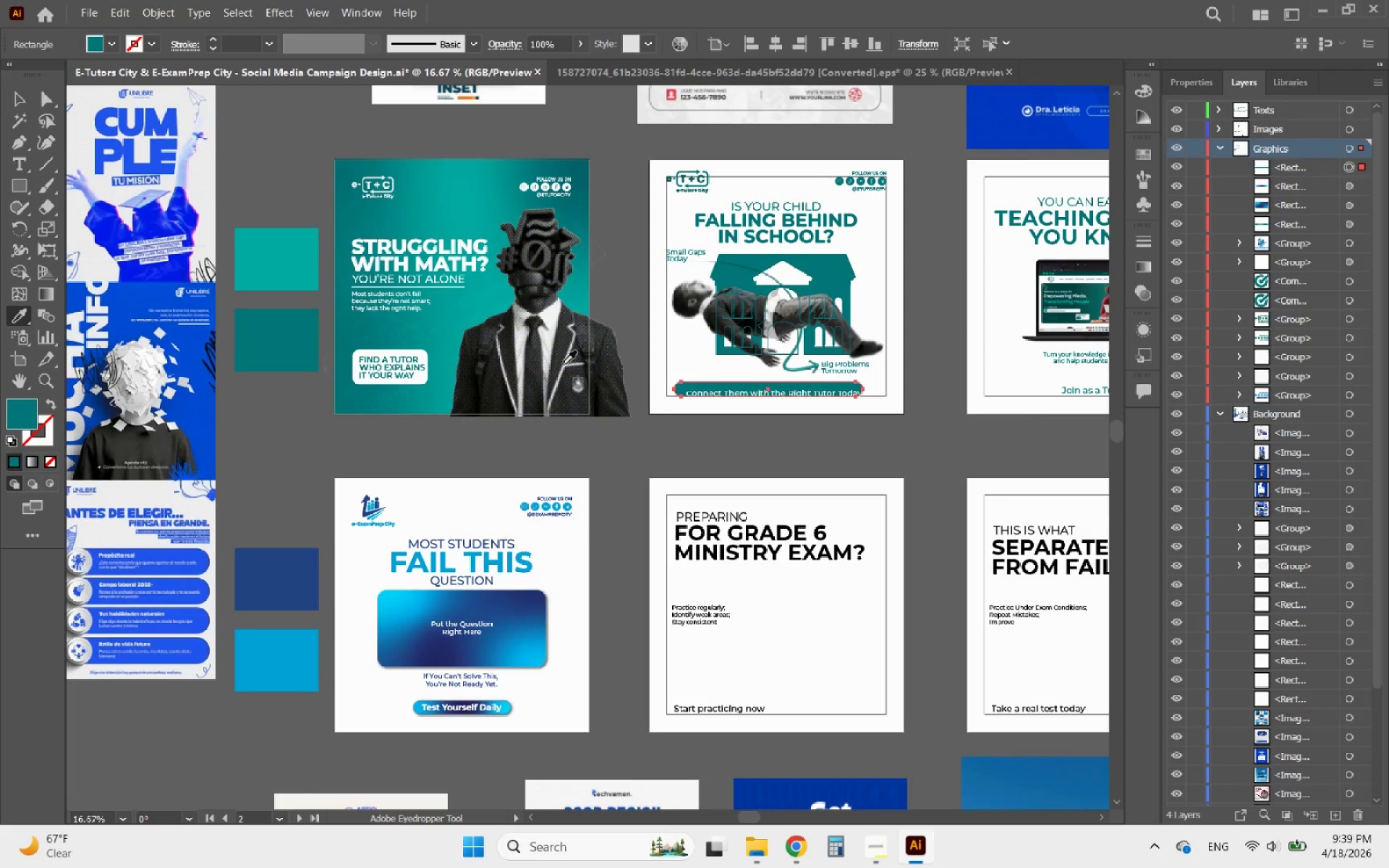 
hold_key(key=AltLeft, duration=0.56)
scroll: coordinate [830, 364], scroll_direction: up, amount: 4.0
 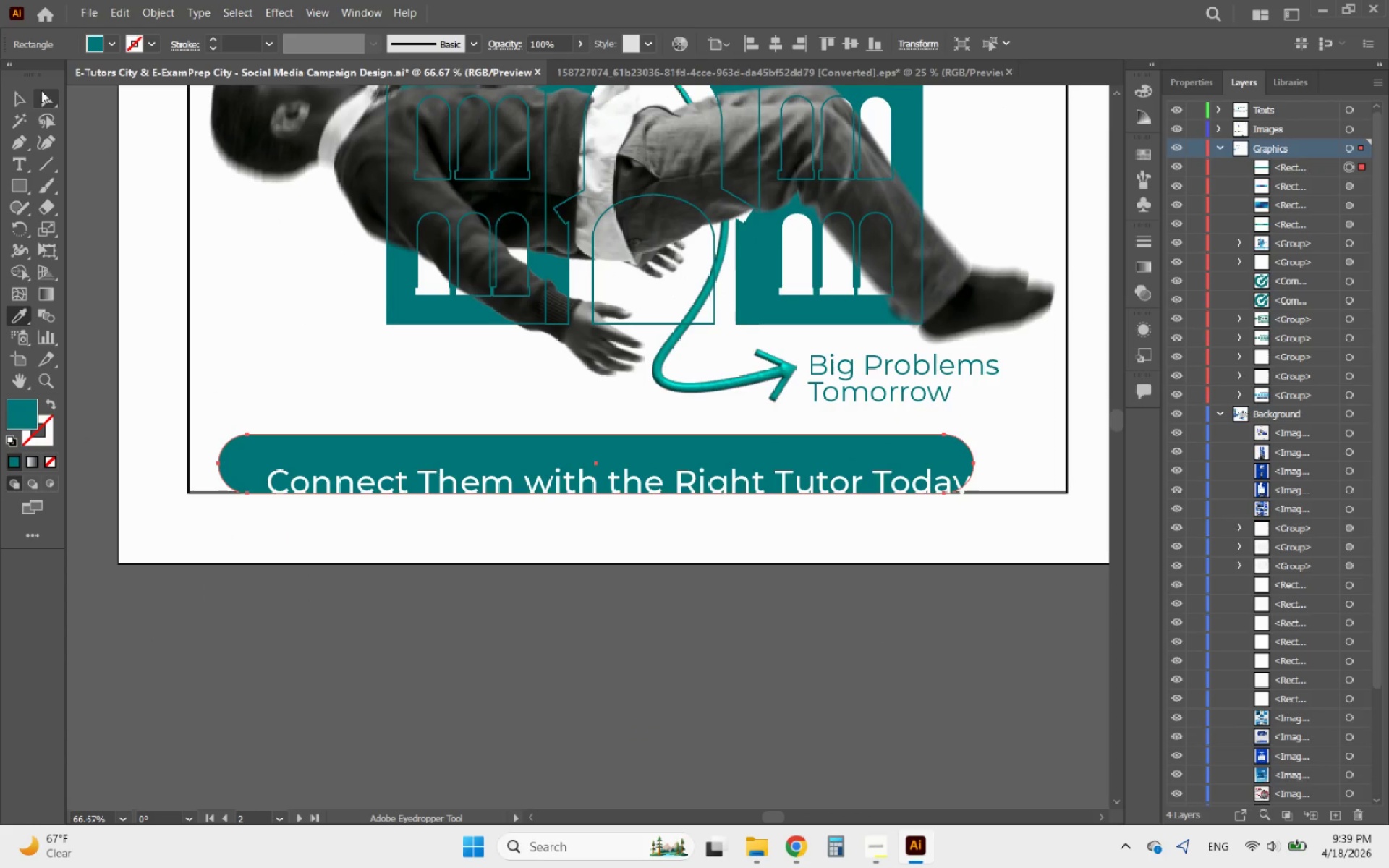 
left_click([22, 94])
 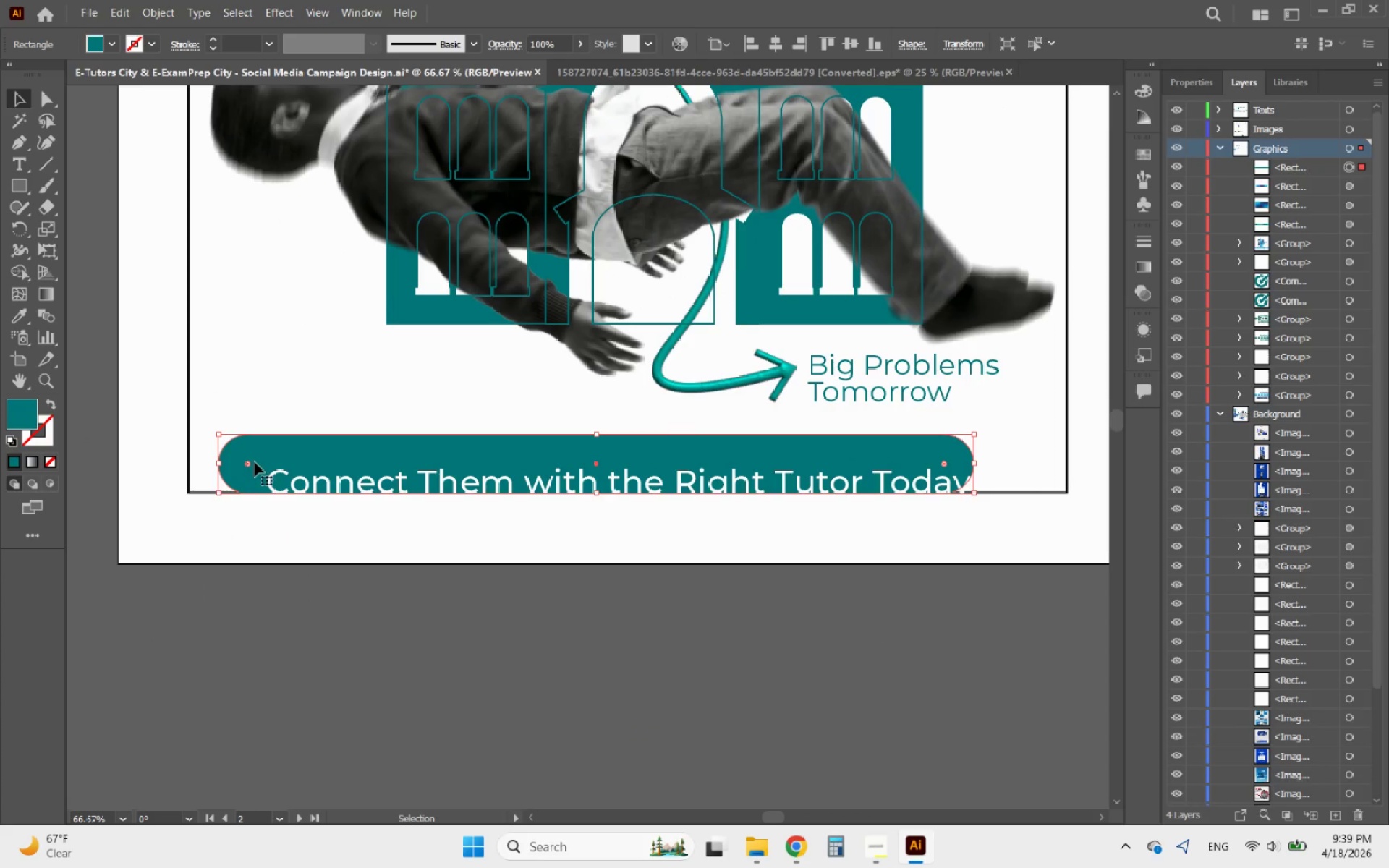 
left_click_drag(start_coordinate=[250, 464], to_coordinate=[232, 462])
 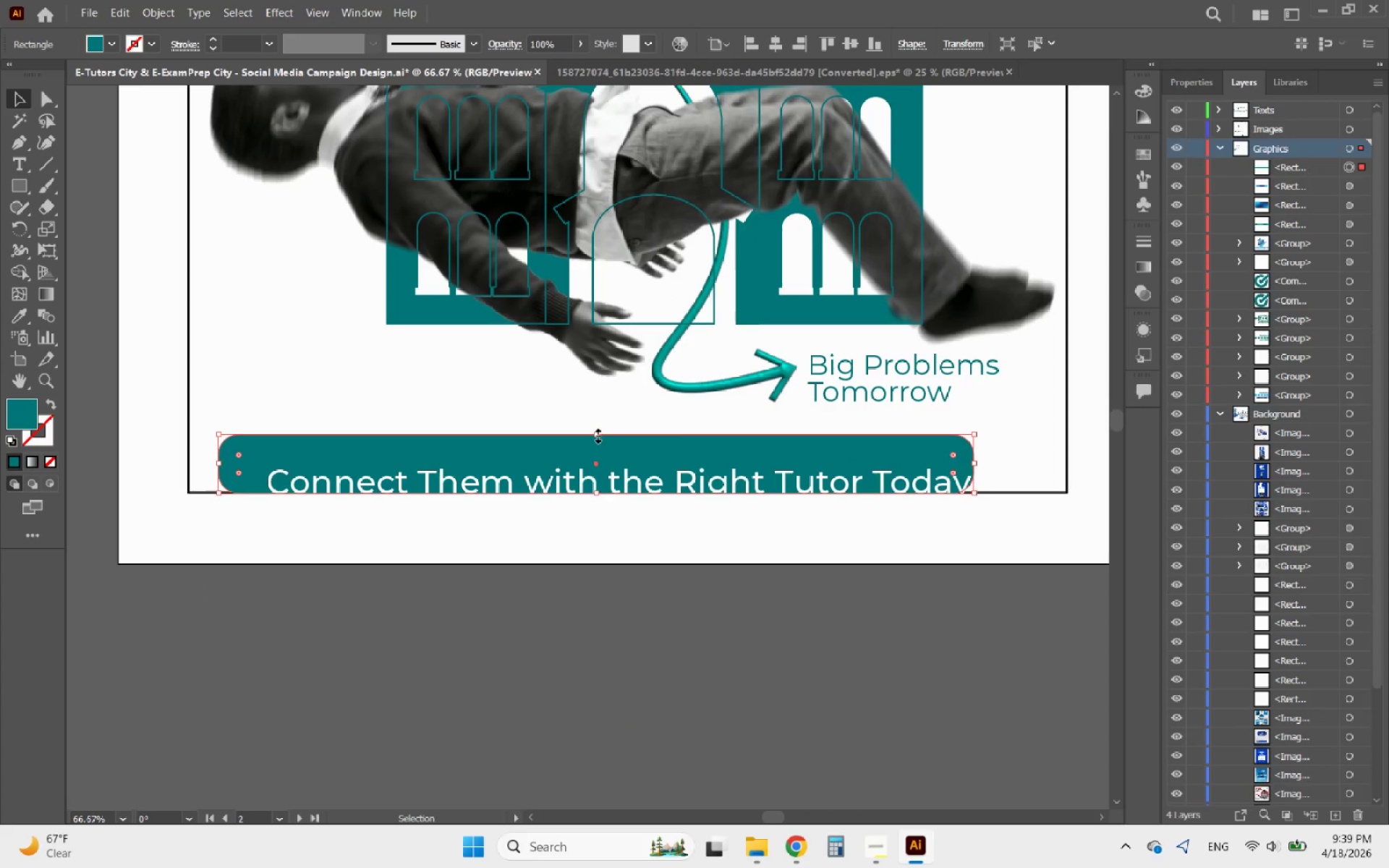 
left_click_drag(start_coordinate=[596, 434], to_coordinate=[580, 443])
 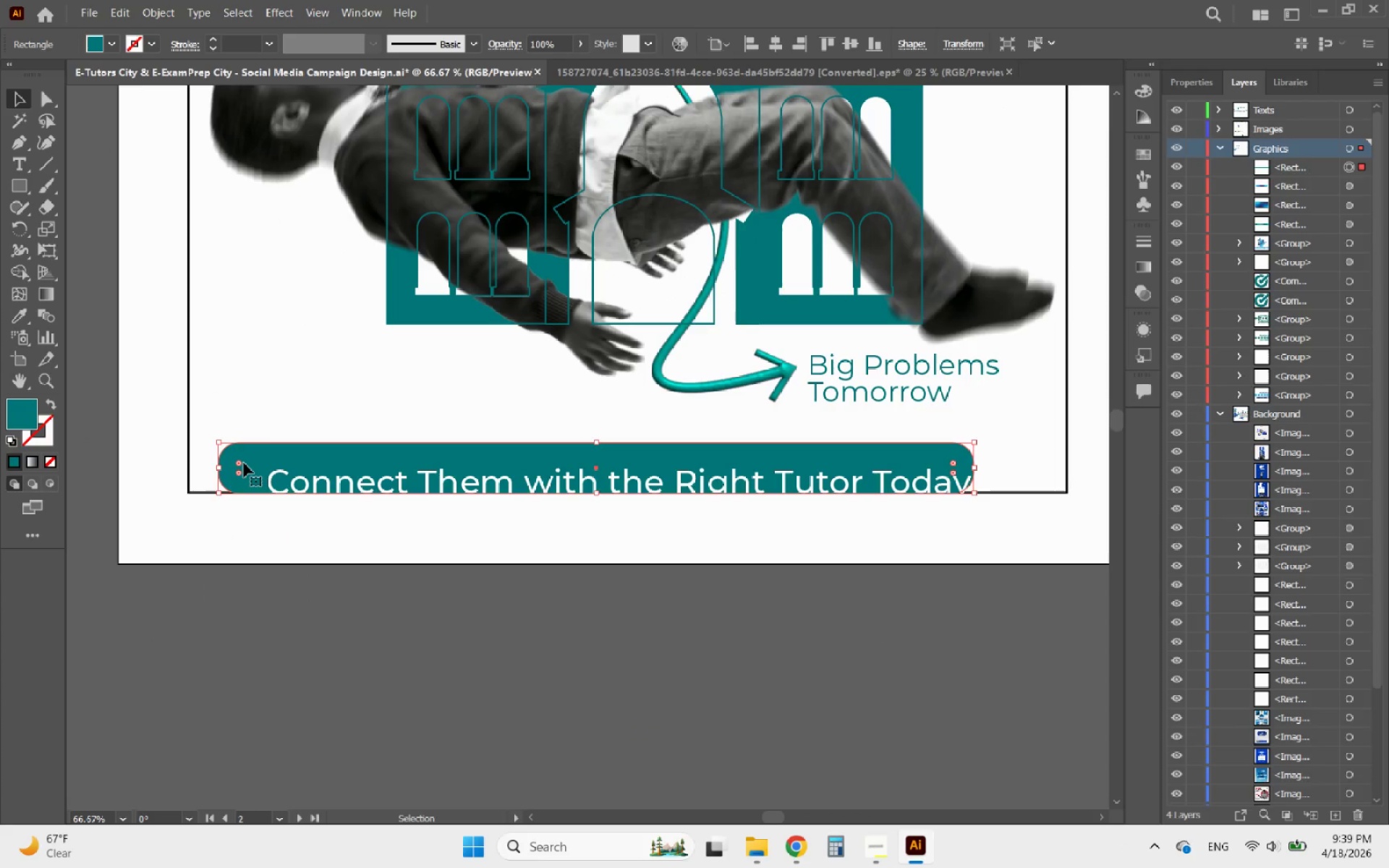 
left_click_drag(start_coordinate=[244, 463], to_coordinate=[318, 488])
 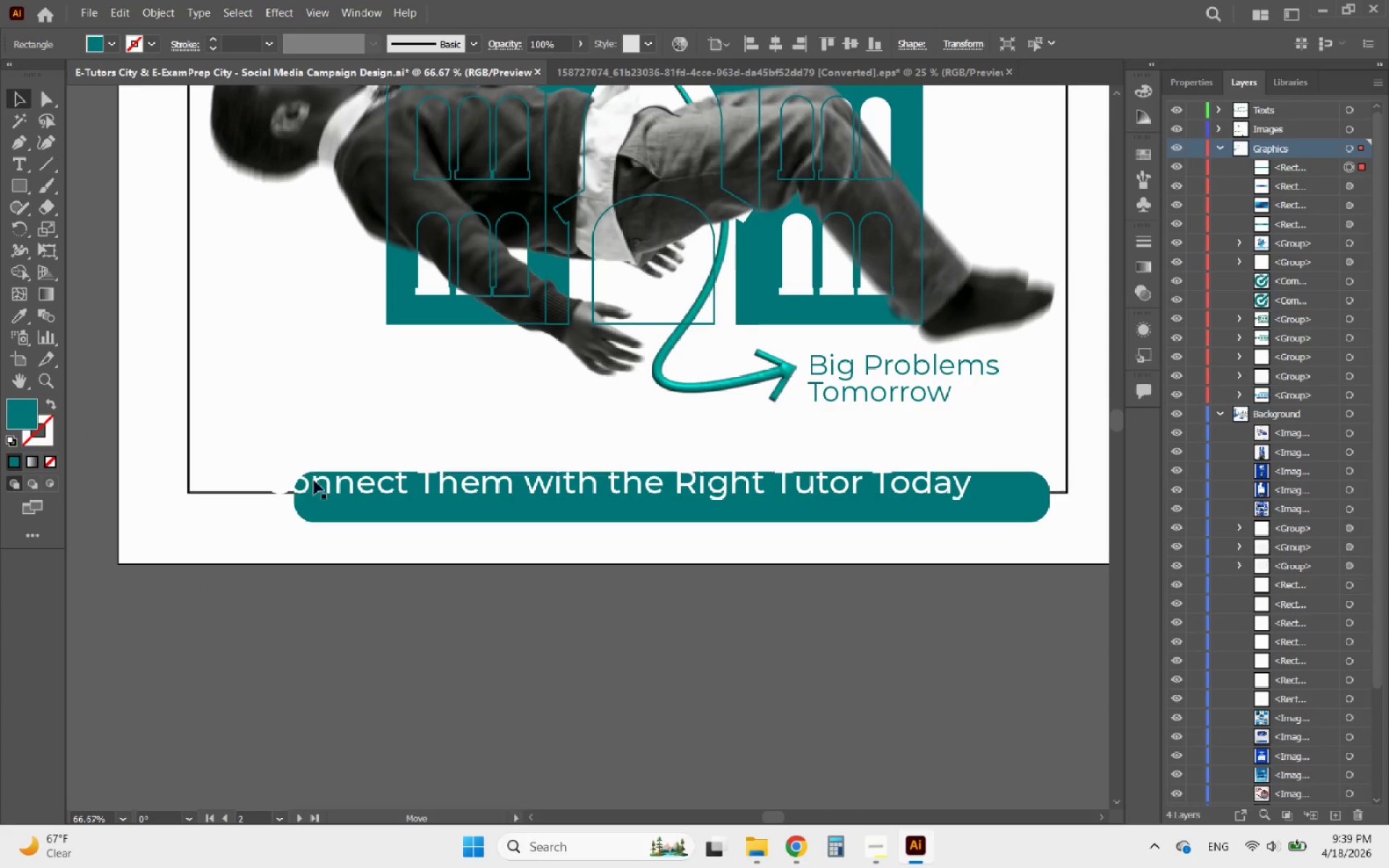 
left_click_drag(start_coordinate=[303, 472], to_coordinate=[284, 462])
 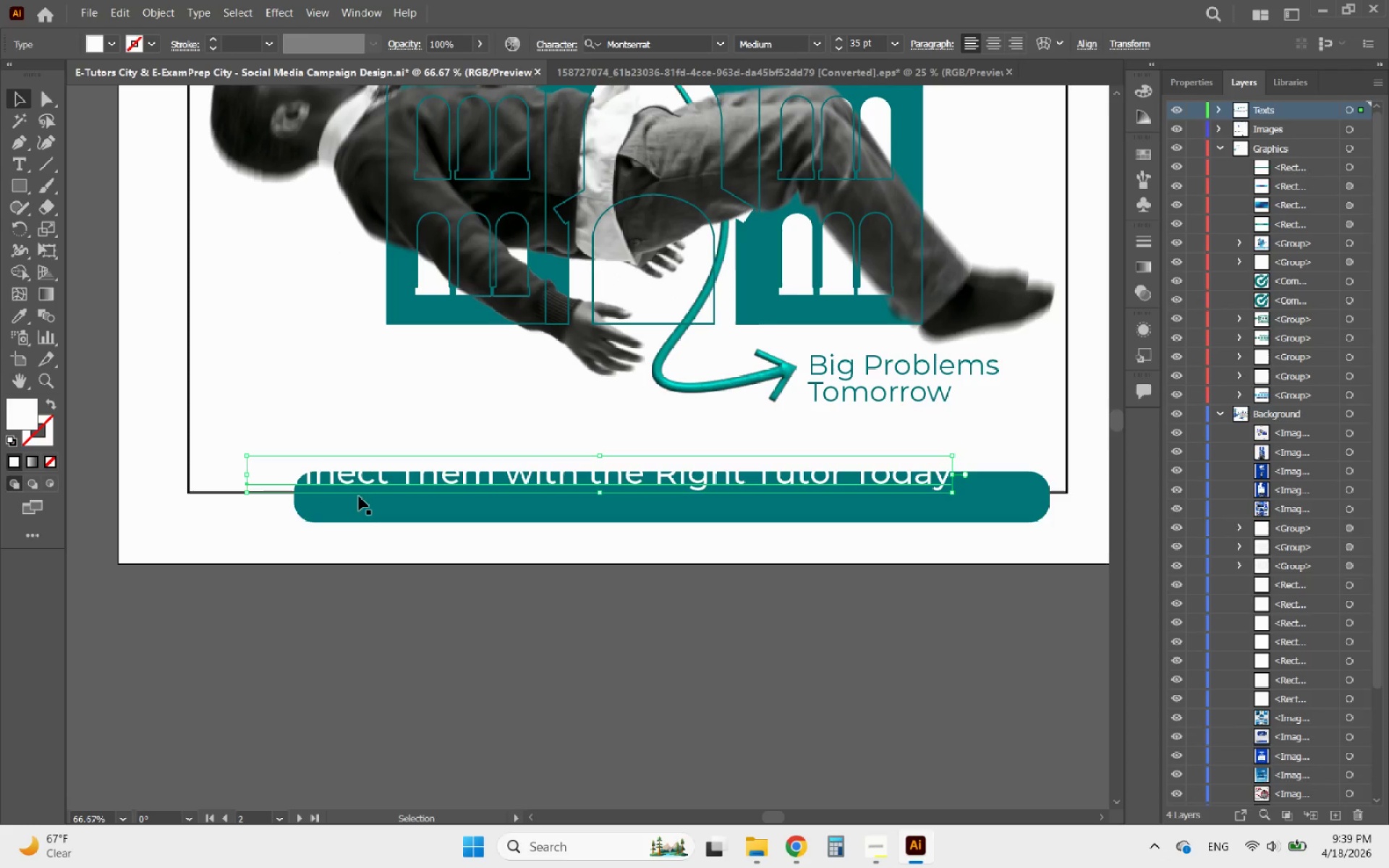 
left_click_drag(start_coordinate=[362, 507], to_coordinate=[278, 498])
 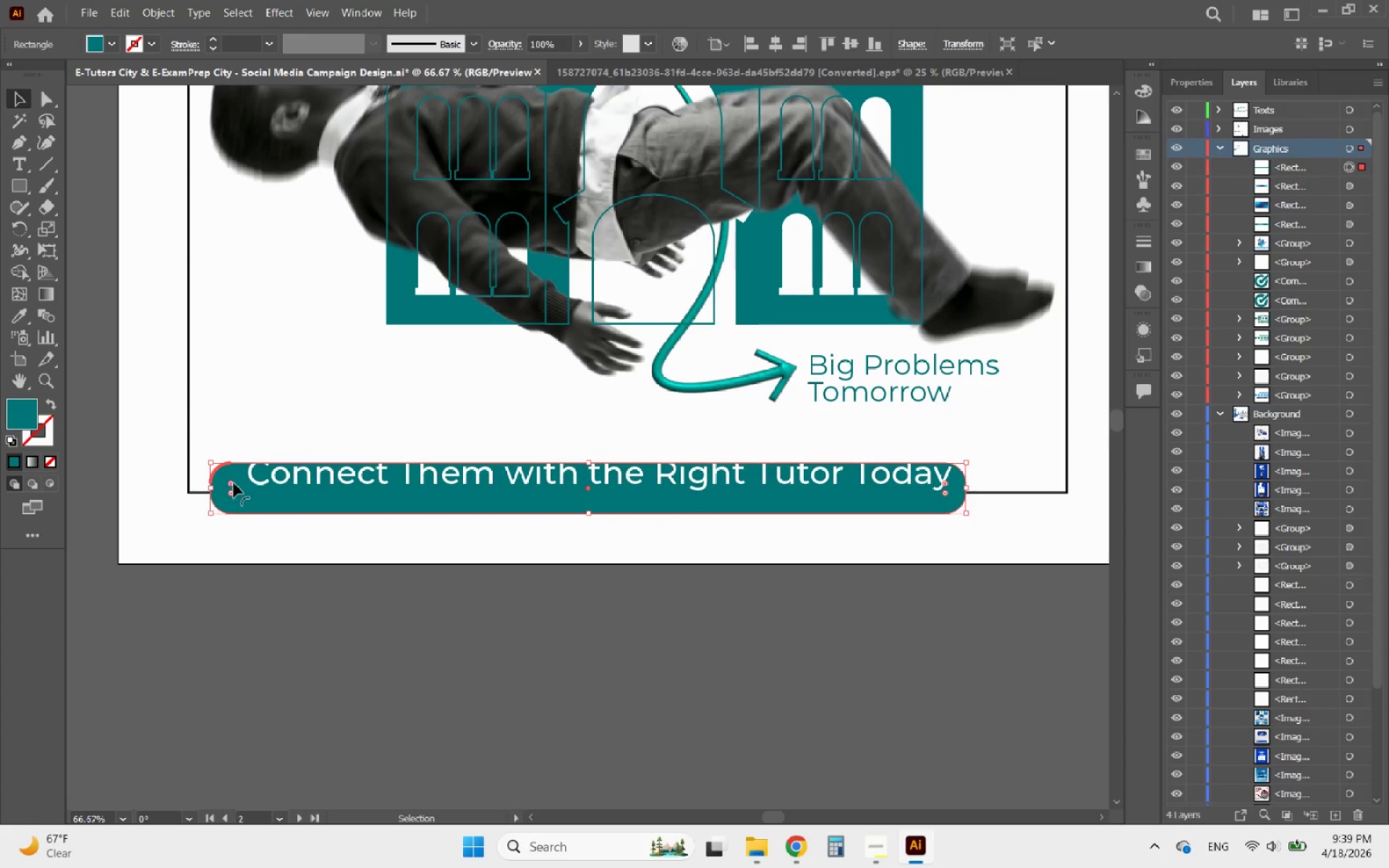 
left_click_drag(start_coordinate=[234, 483], to_coordinate=[302, 509])
 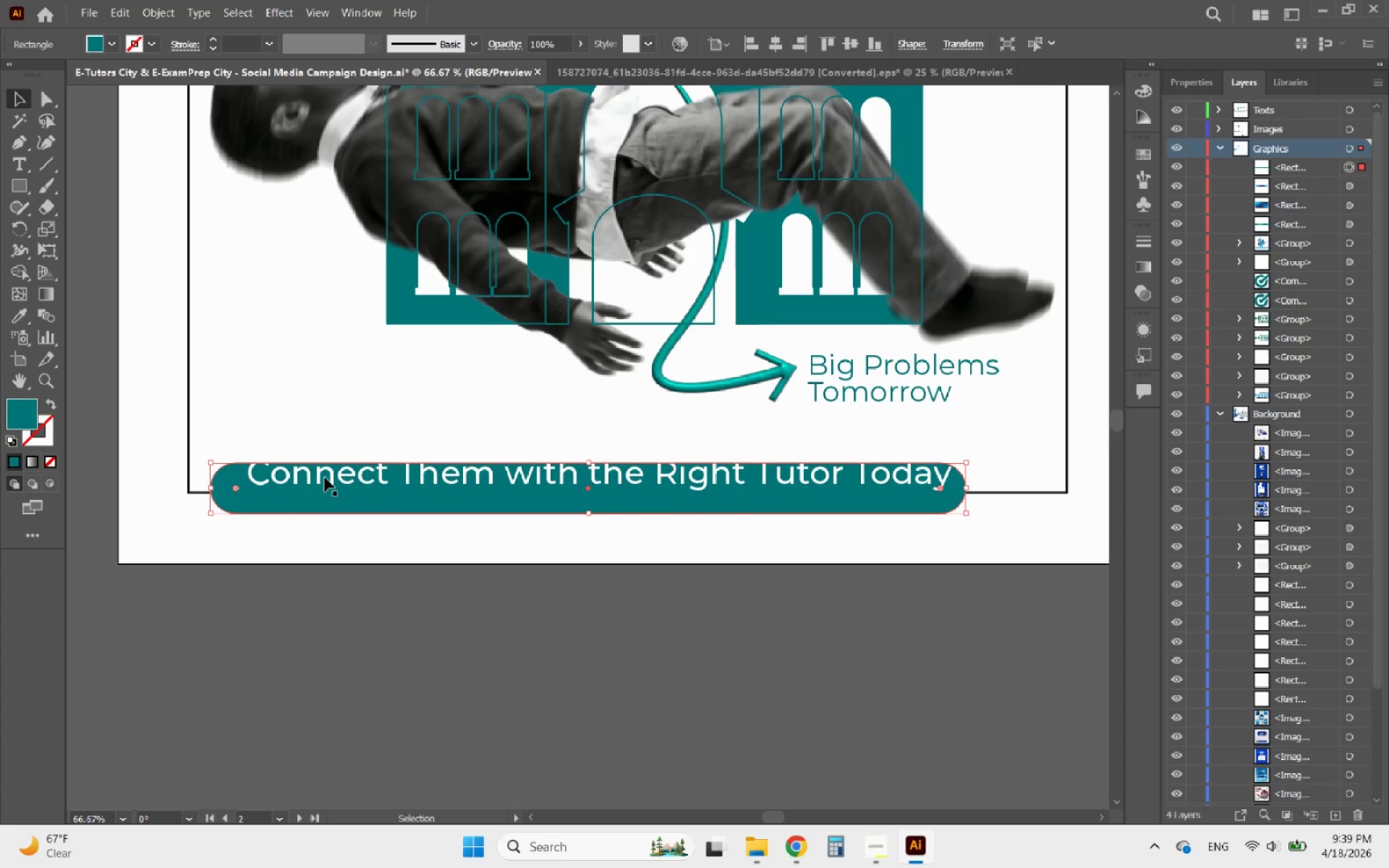 
left_click([325, 477])
 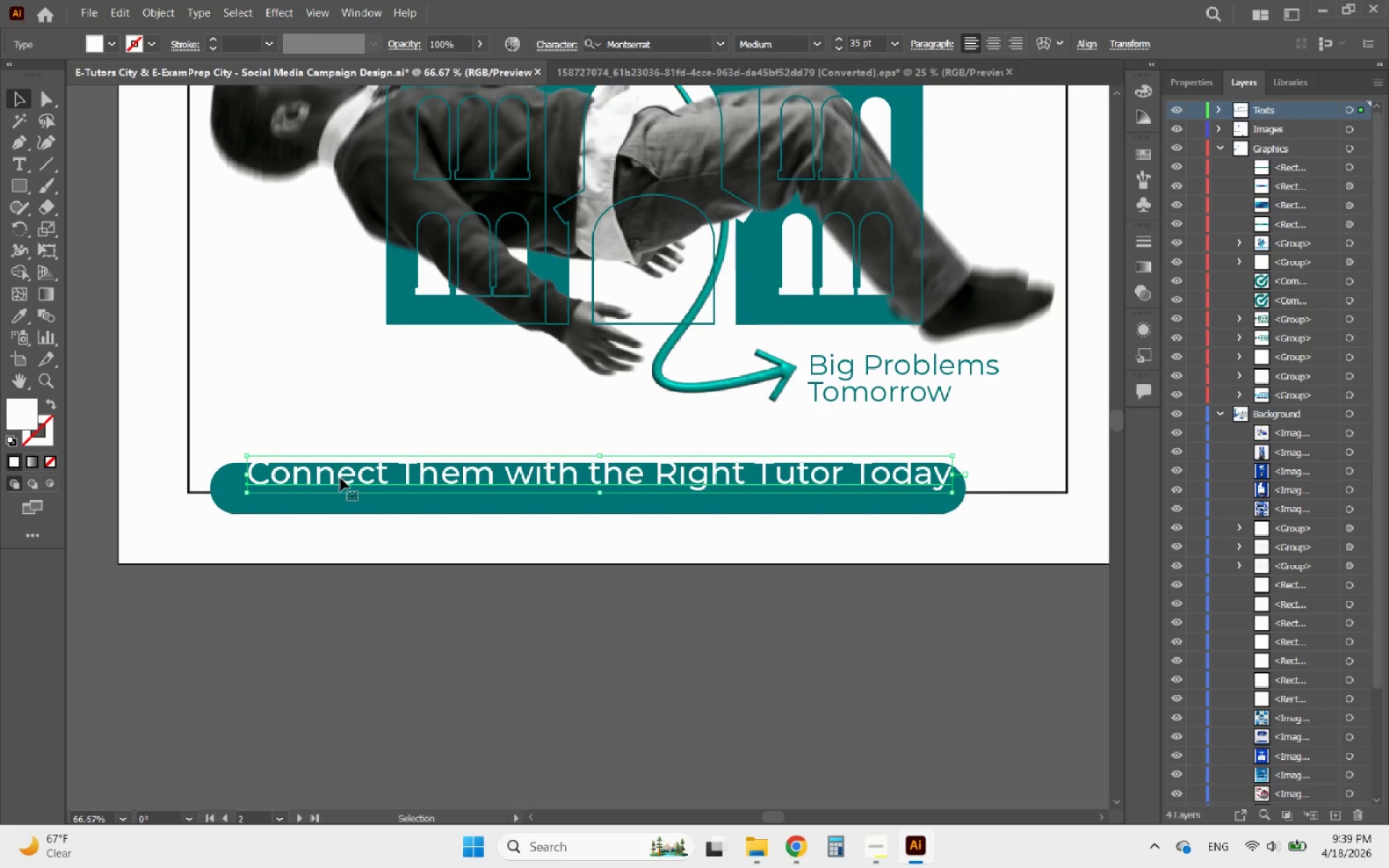 
left_click_drag(start_coordinate=[340, 477], to_coordinate=[339, 487])
 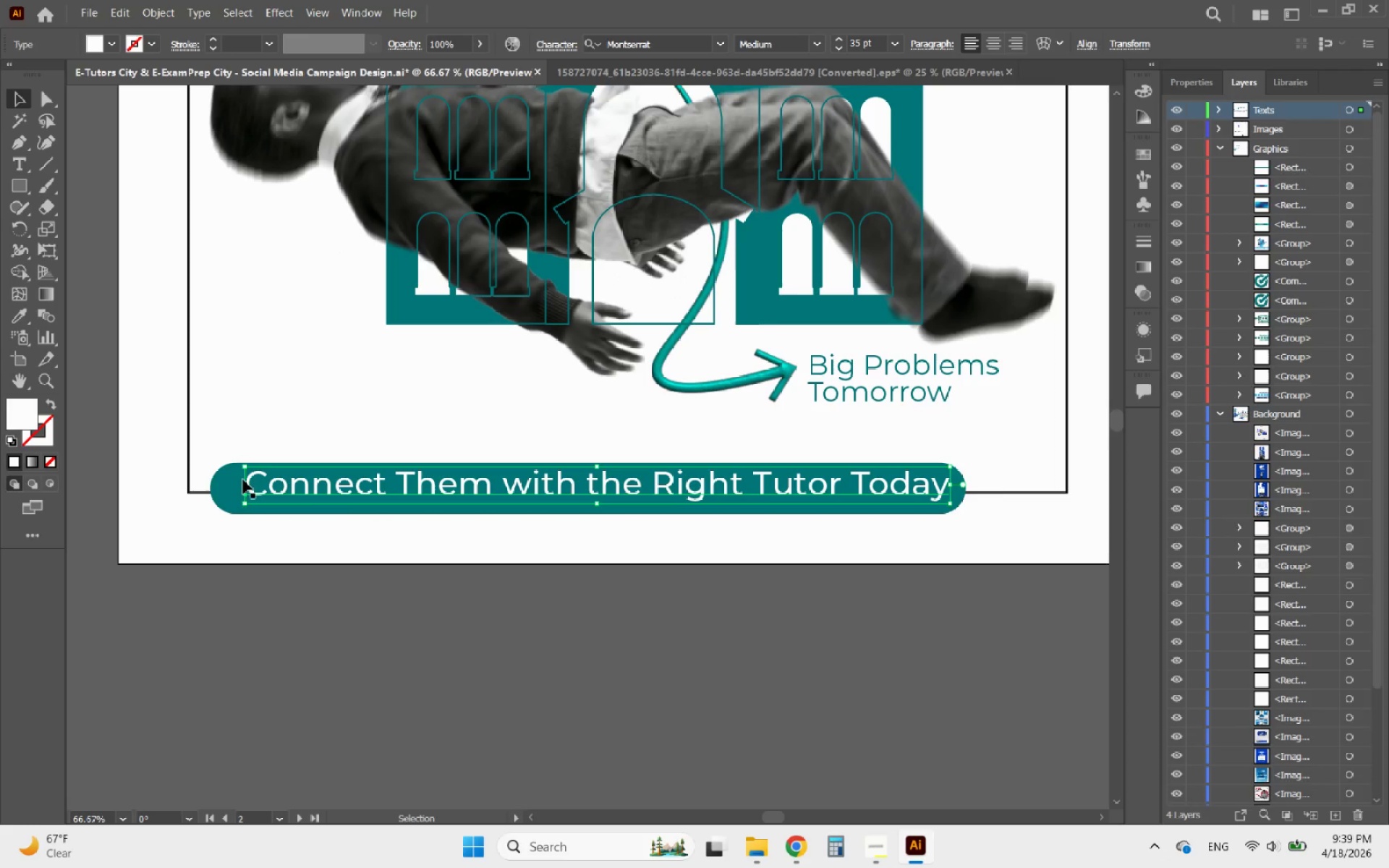 
left_click([217, 482])
 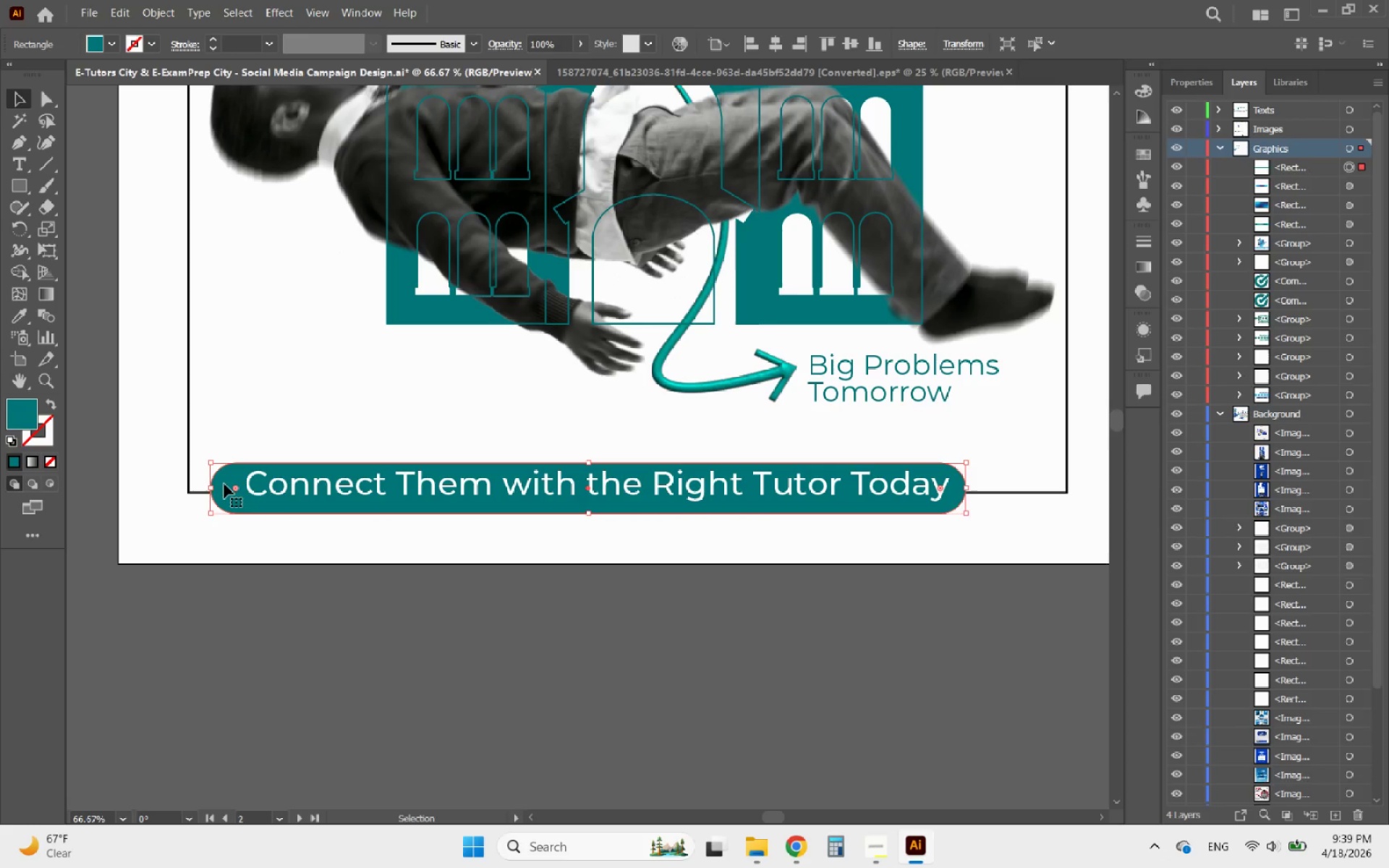 
left_click_drag(start_coordinate=[224, 484], to_coordinate=[247, 478])
 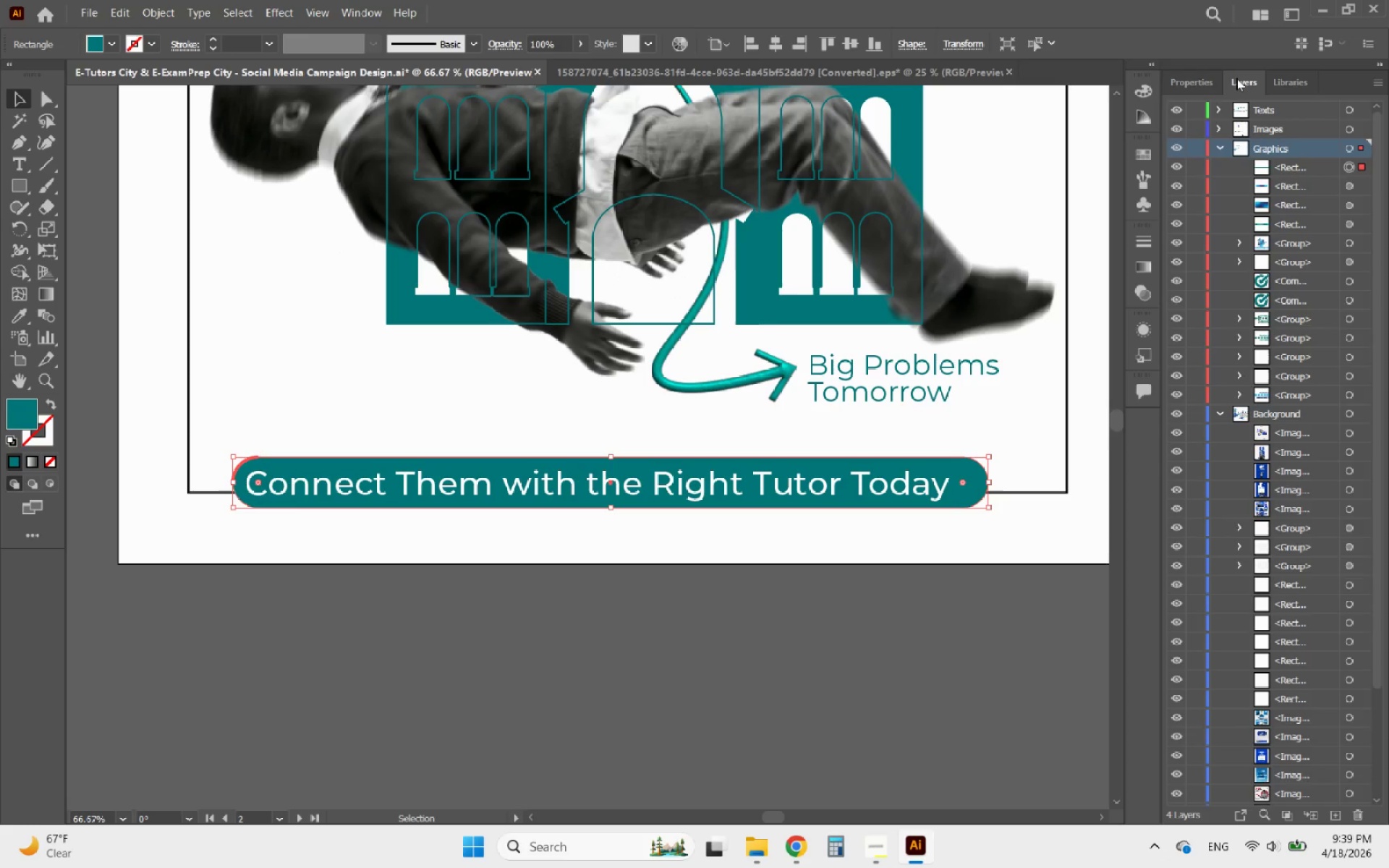 
left_click([1196, 73])
 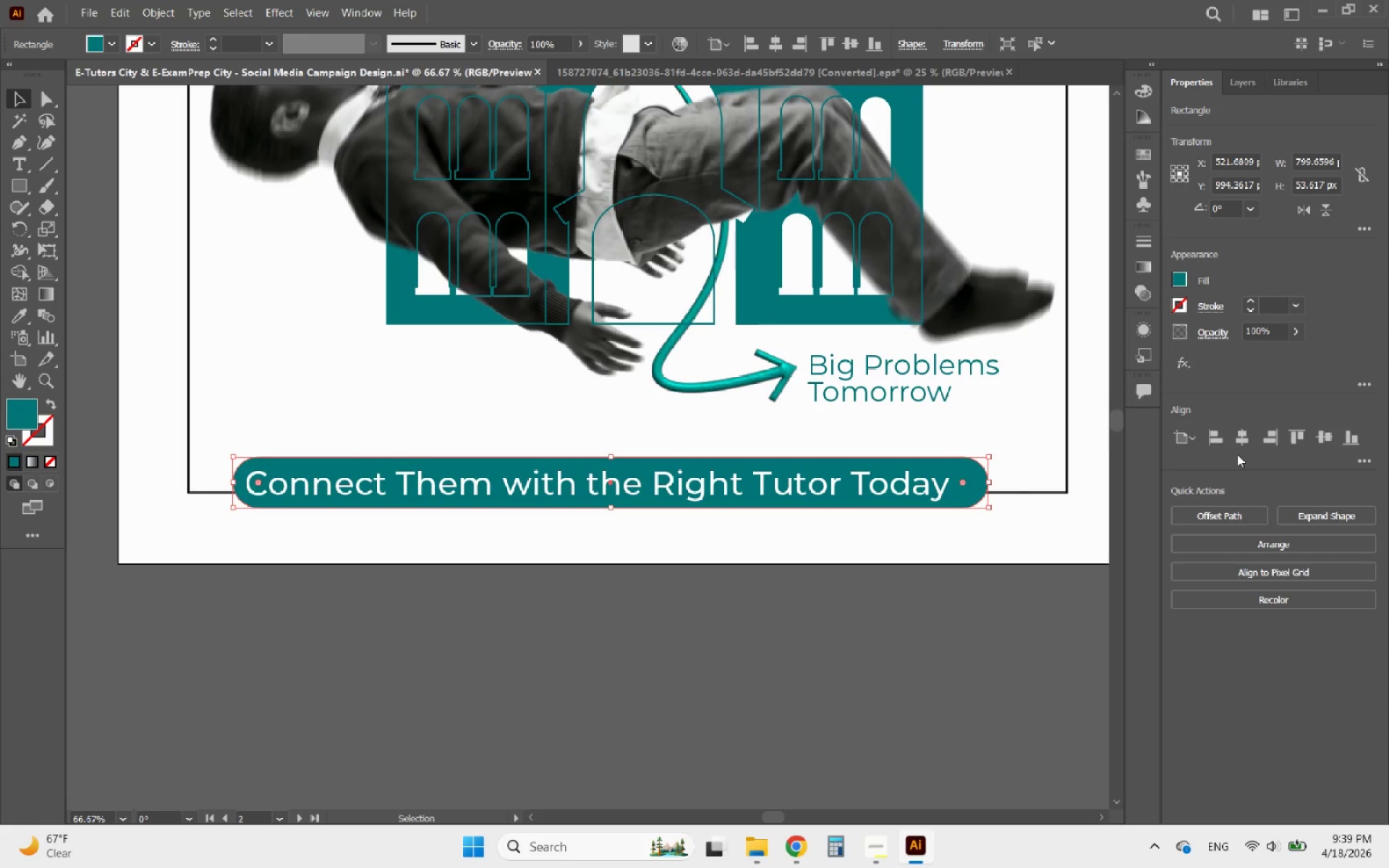 
left_click([1246, 429])
 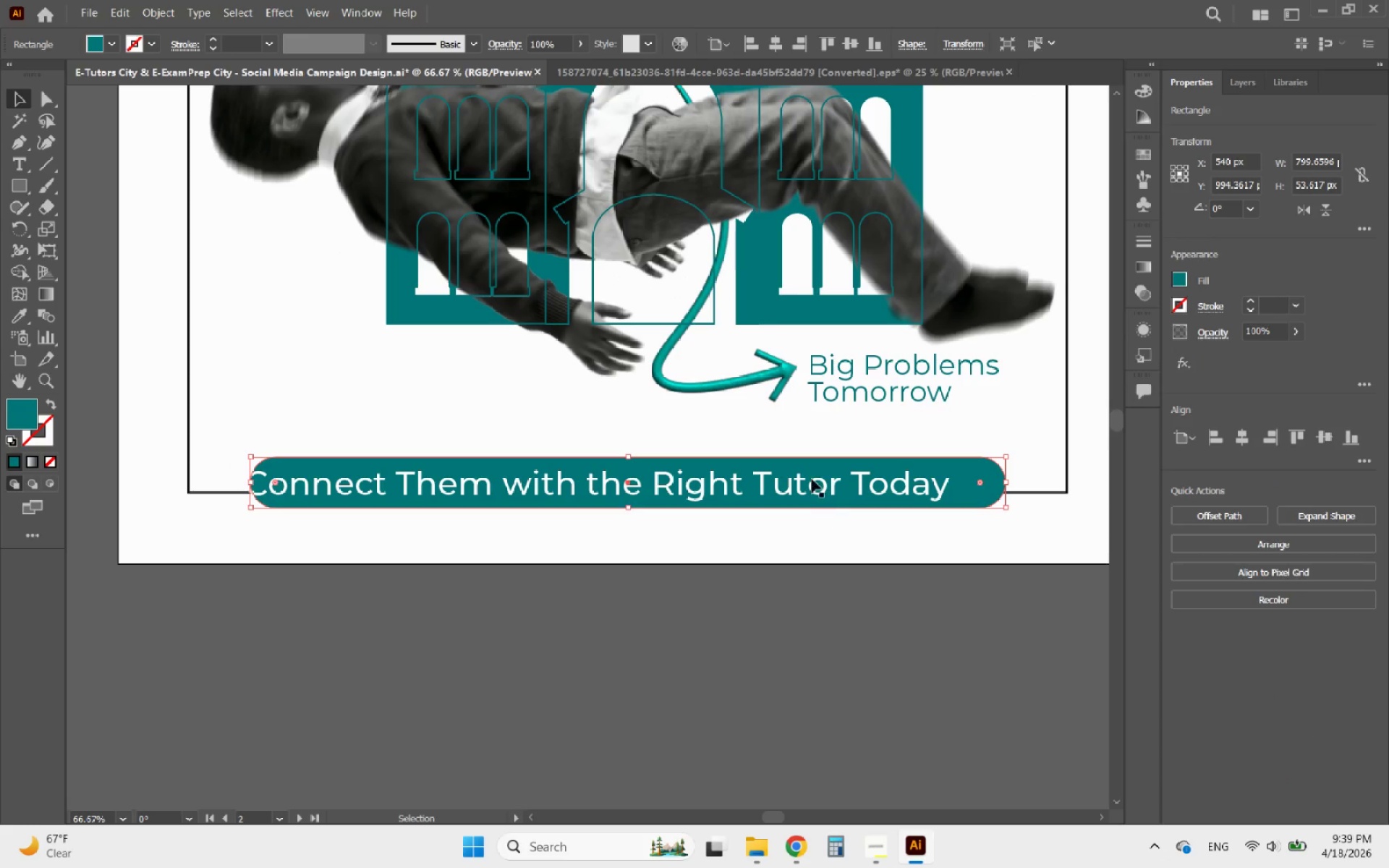 
left_click([812, 478])
 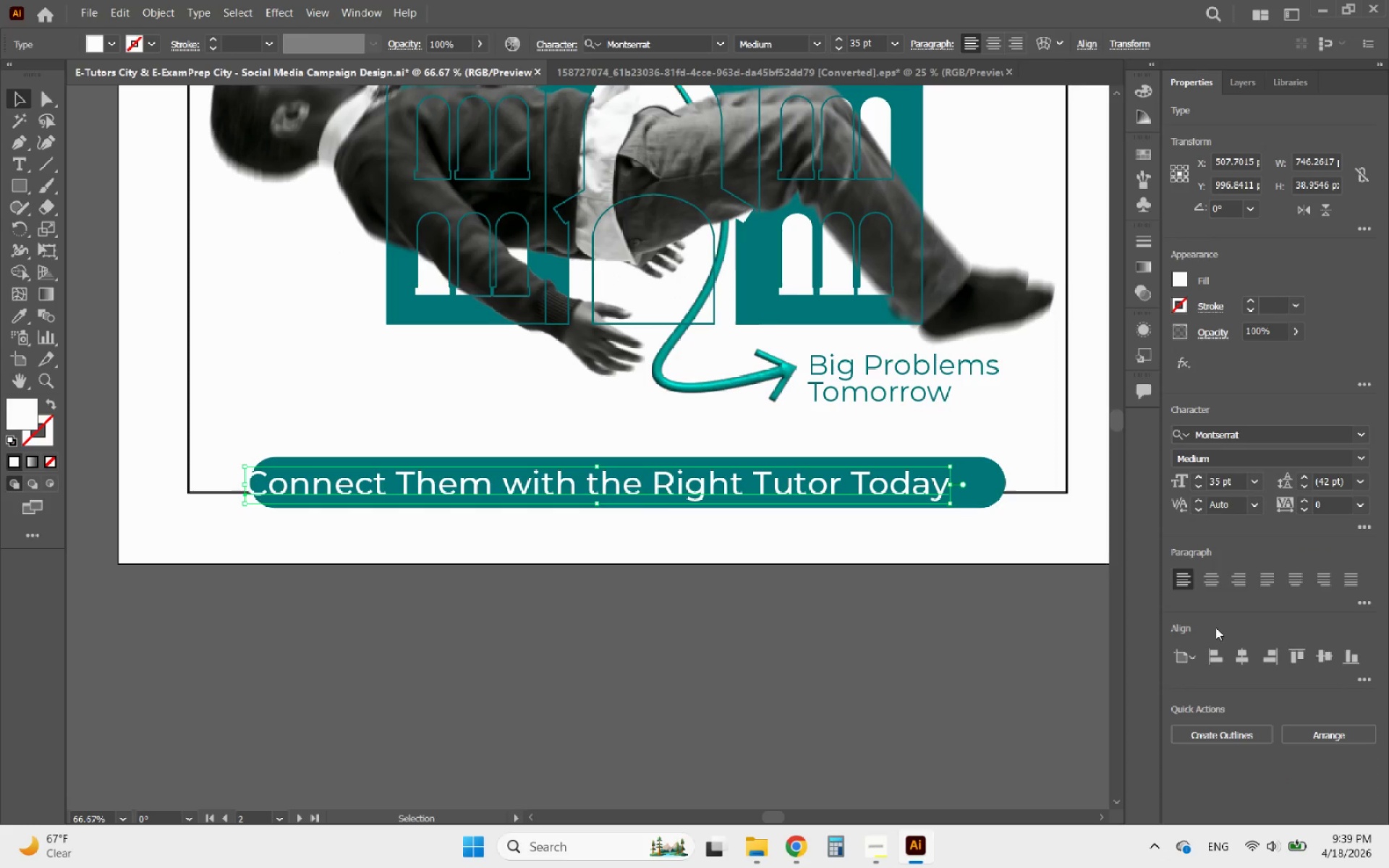 
left_click([1211, 582])
 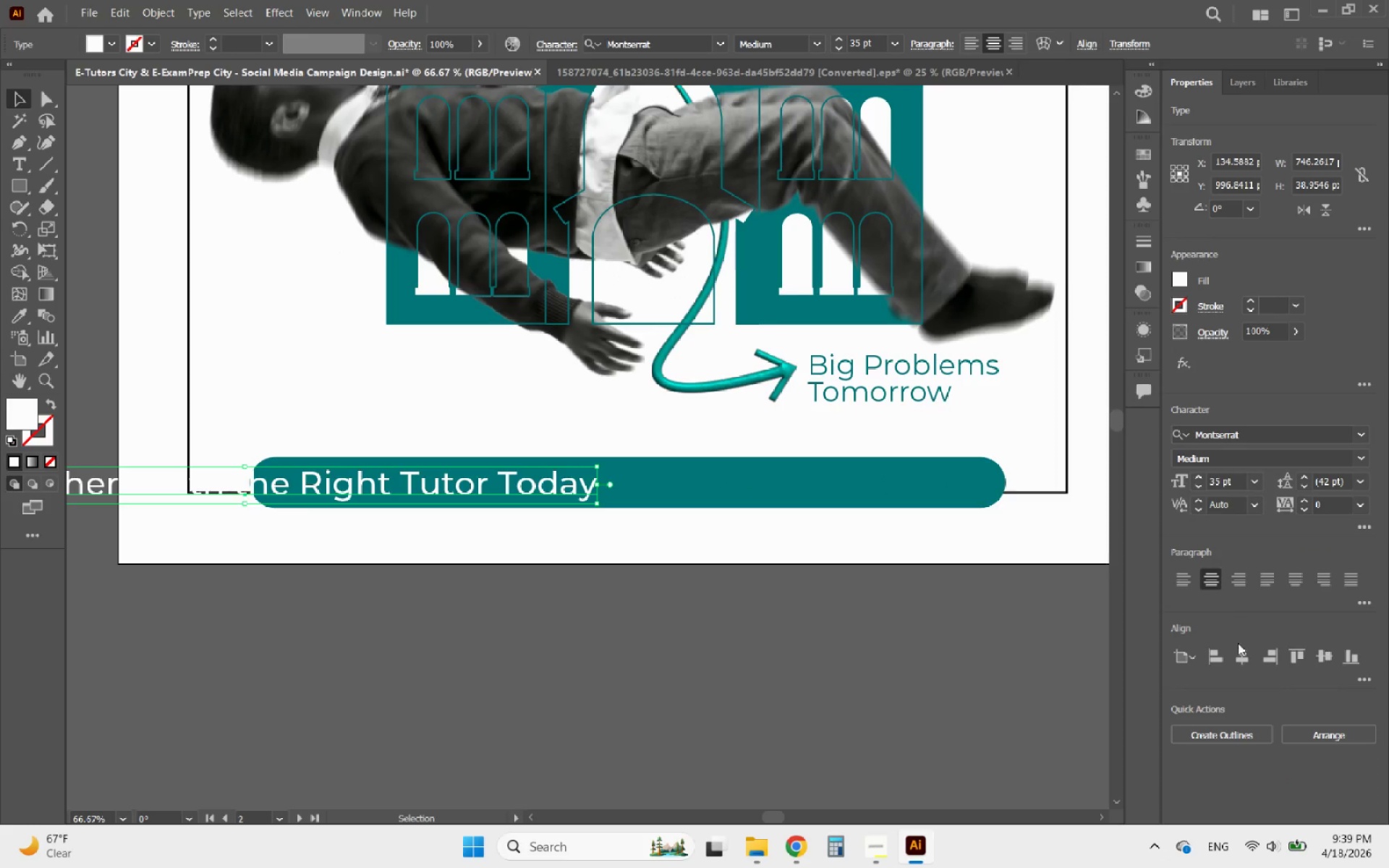 
left_click([1236, 644])
 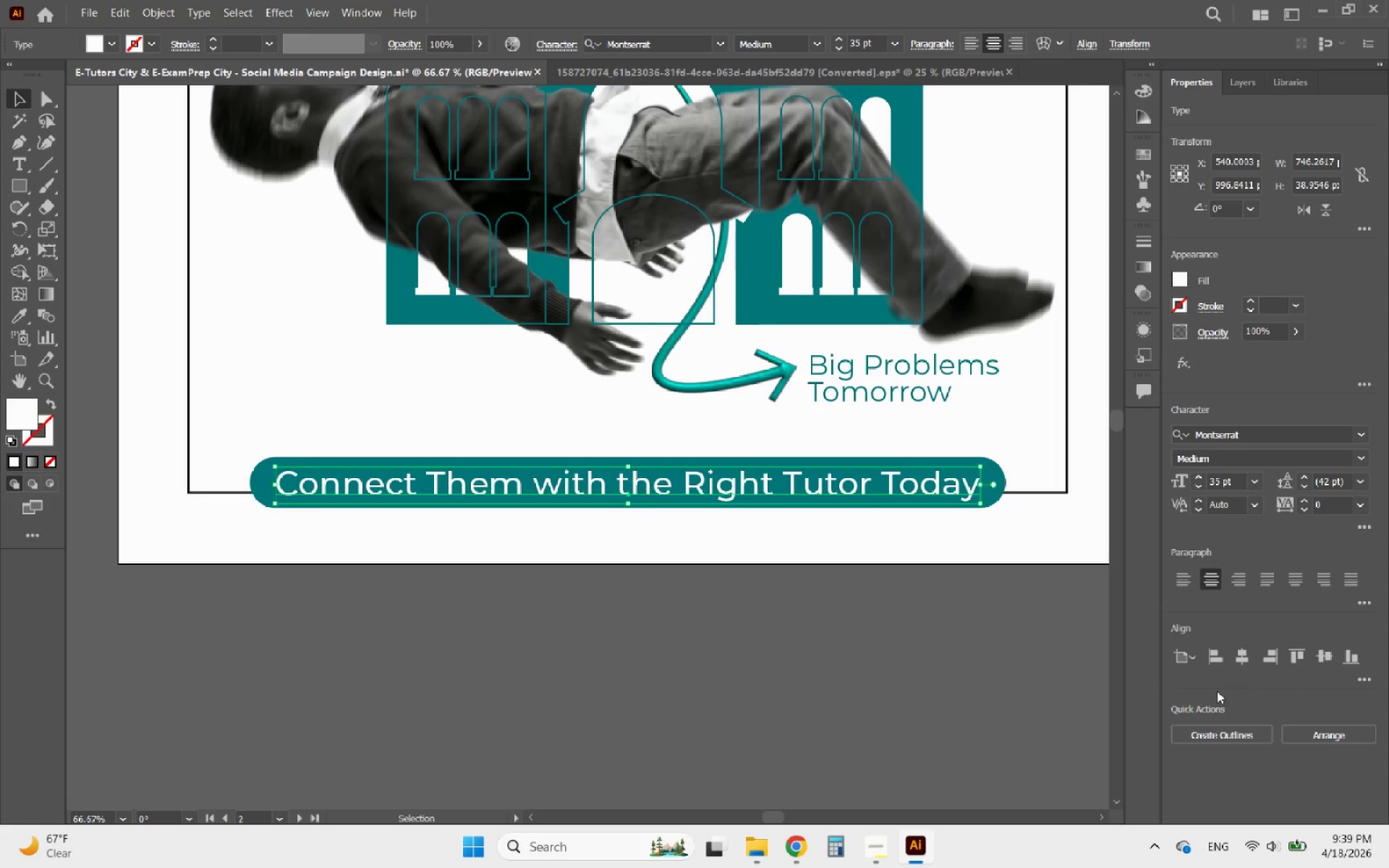 
left_click([1202, 732])
 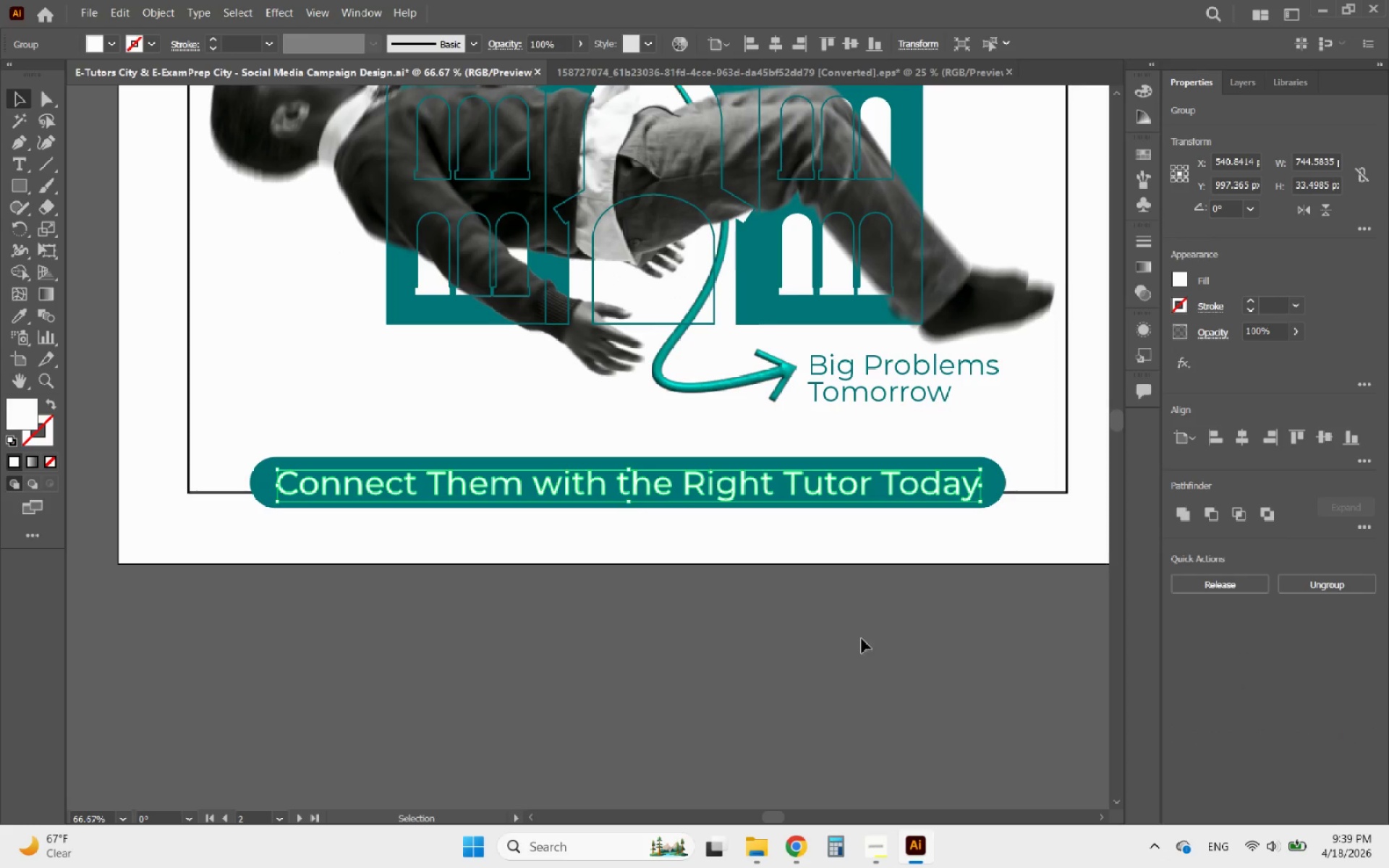 
left_click([789, 636])
 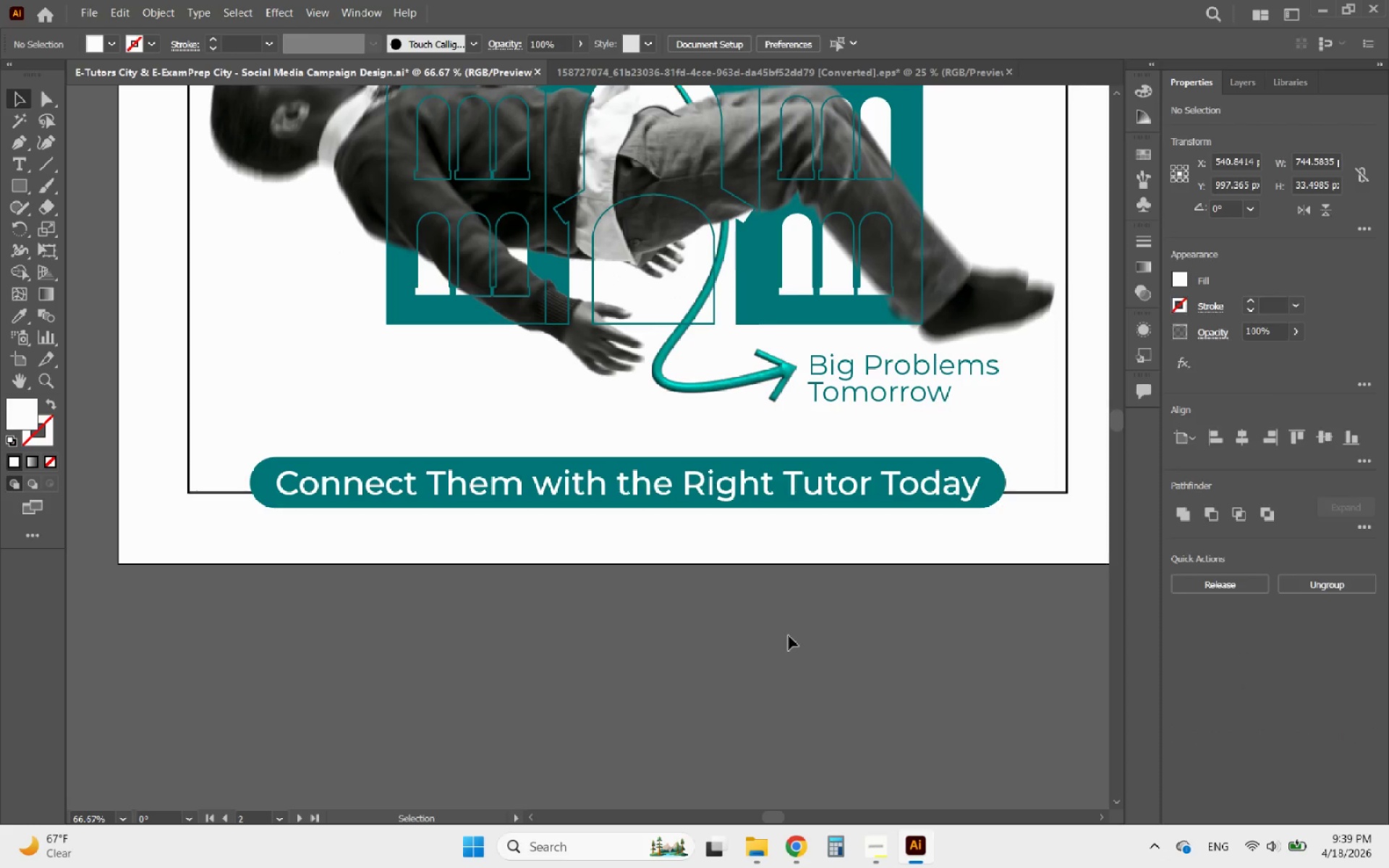 
hold_key(key=AltLeft, duration=1.08)
scroll: coordinate [783, 649], scroll_direction: down, amount: 3.0
 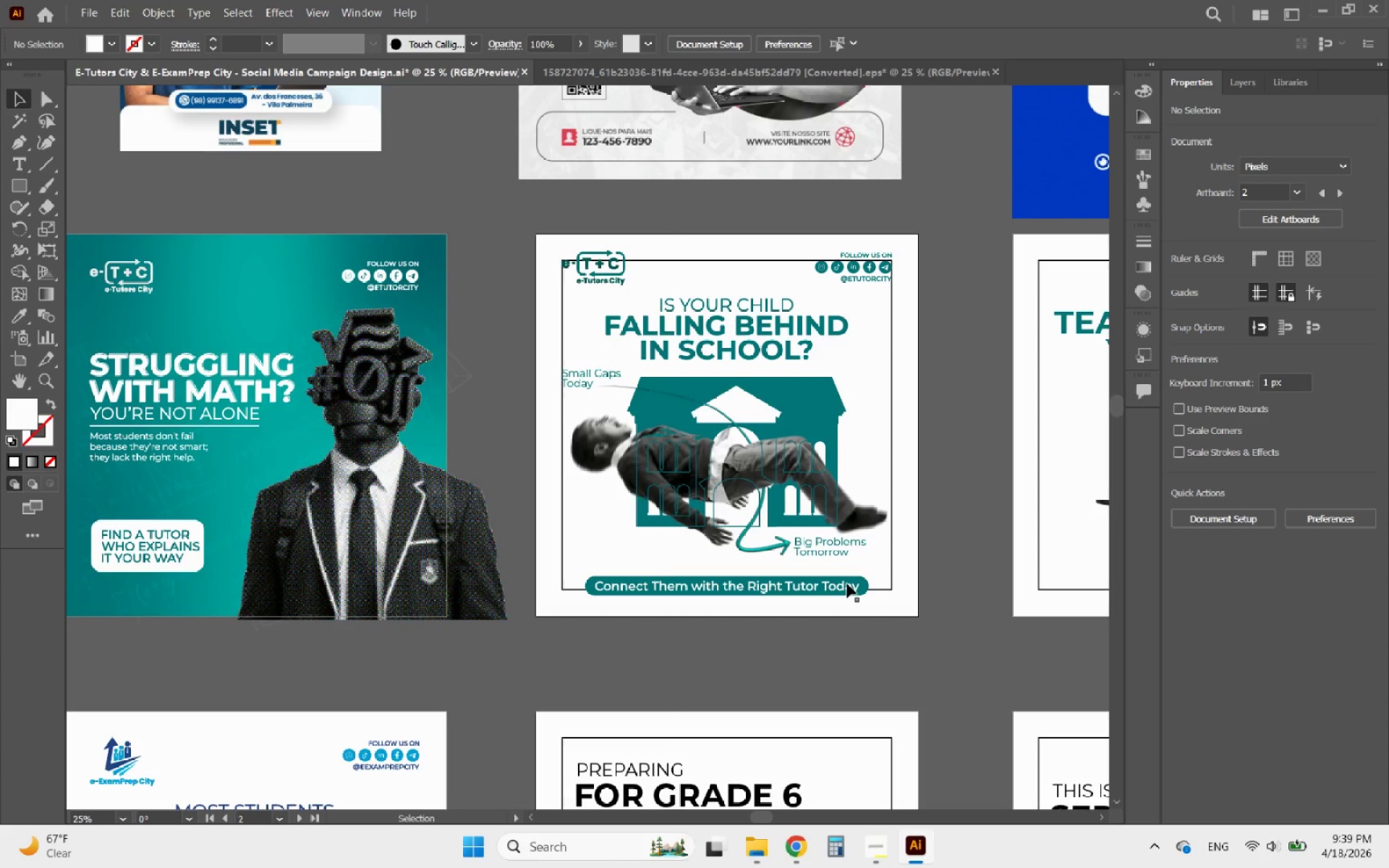 
hold_key(key=AltLeft, duration=0.63)
scroll: coordinate [879, 553], scroll_direction: up, amount: 1.0
 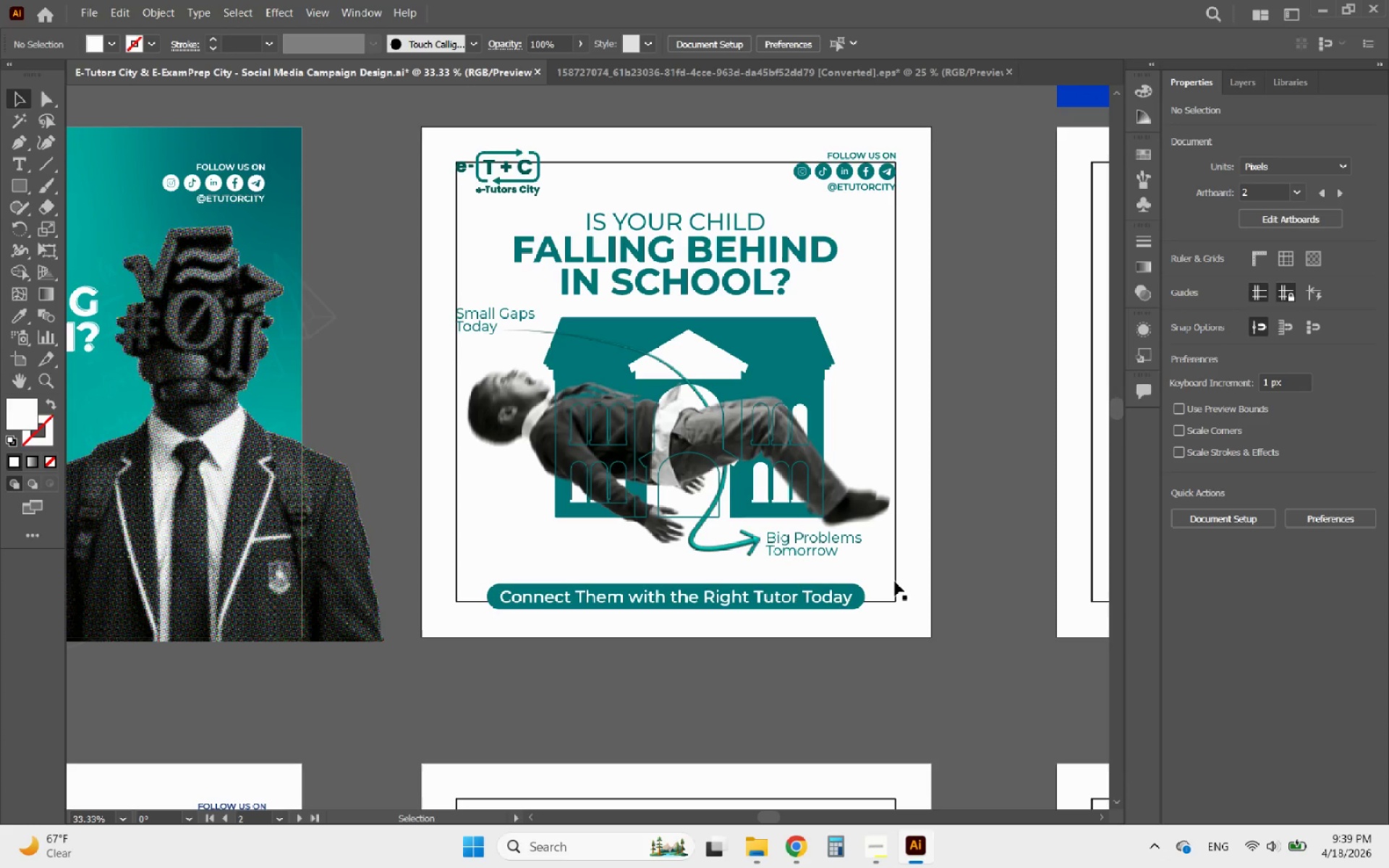 
left_click([896, 582])
 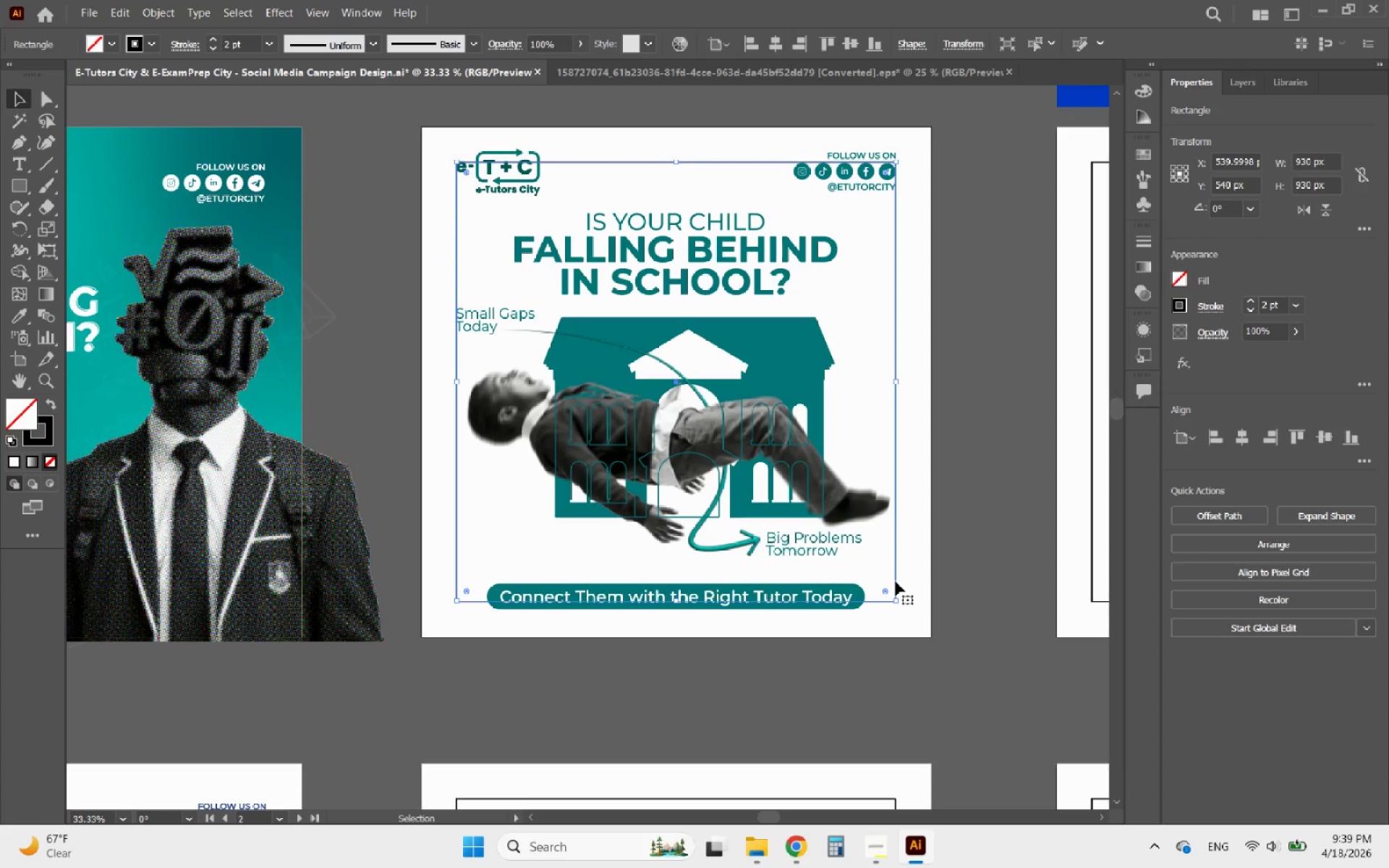 
key(Delete)
 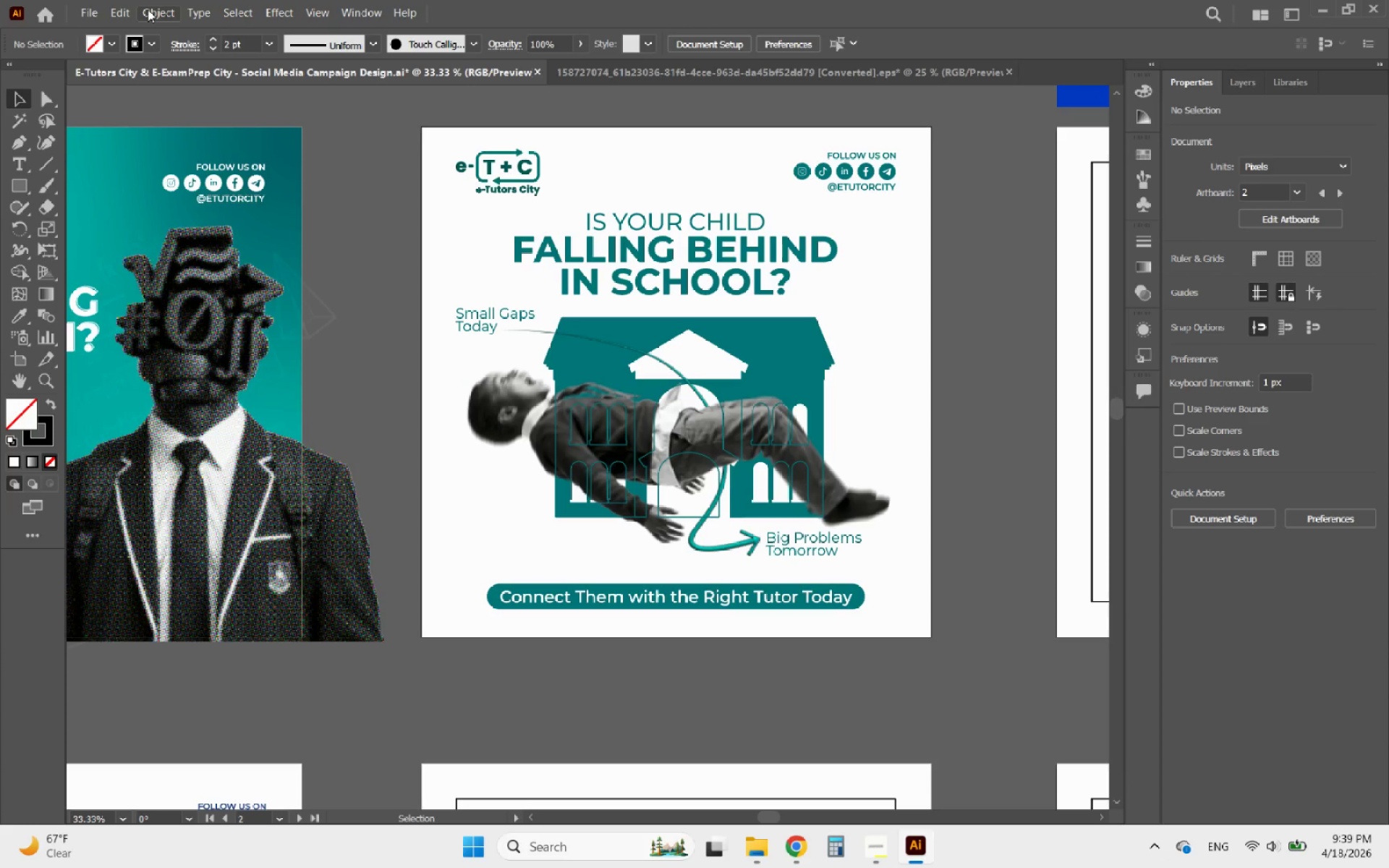 
left_click([318, 12])
 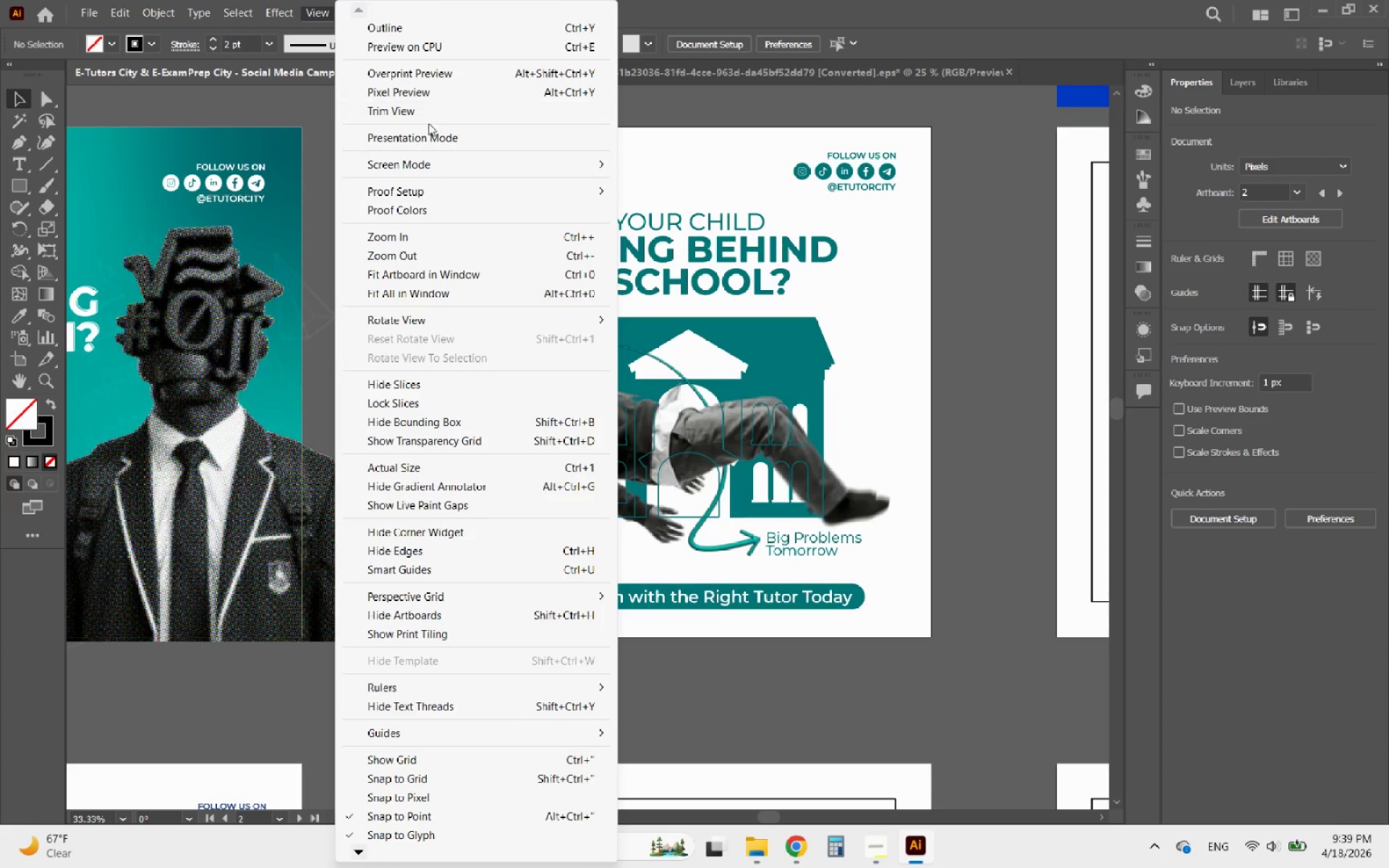 
left_click([428, 138])
 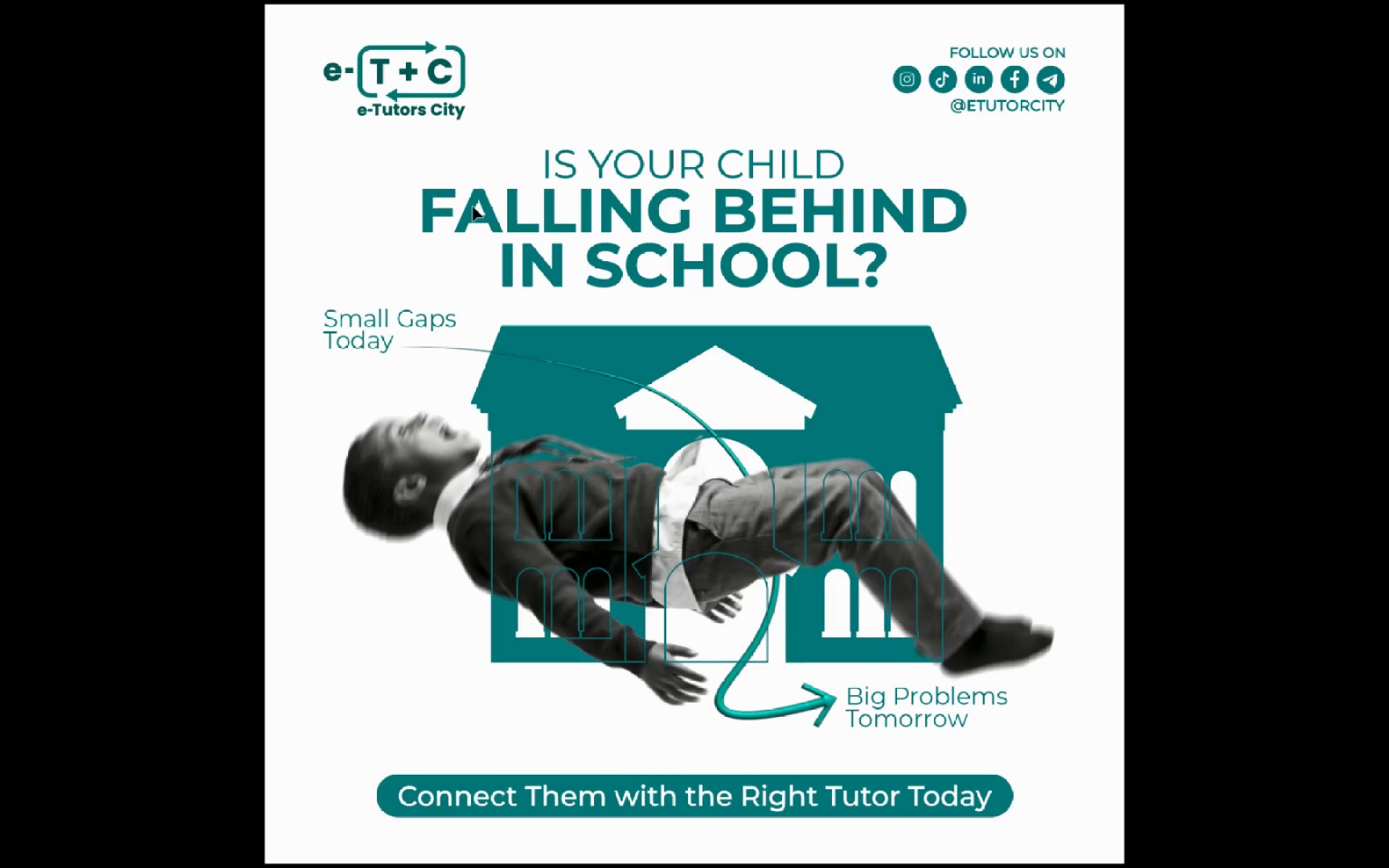 
key(ArrowLeft)
 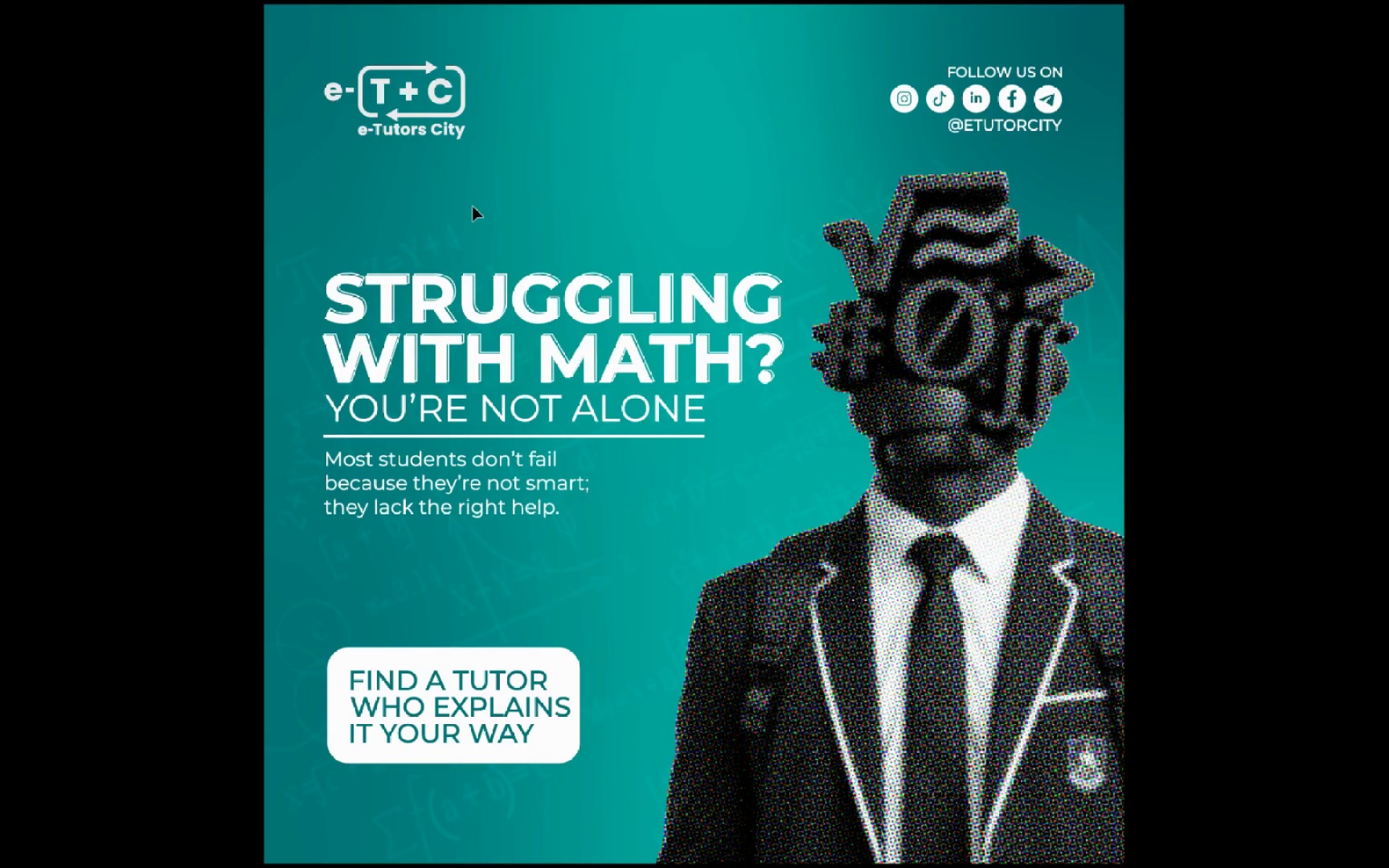 
key(ArrowRight)
 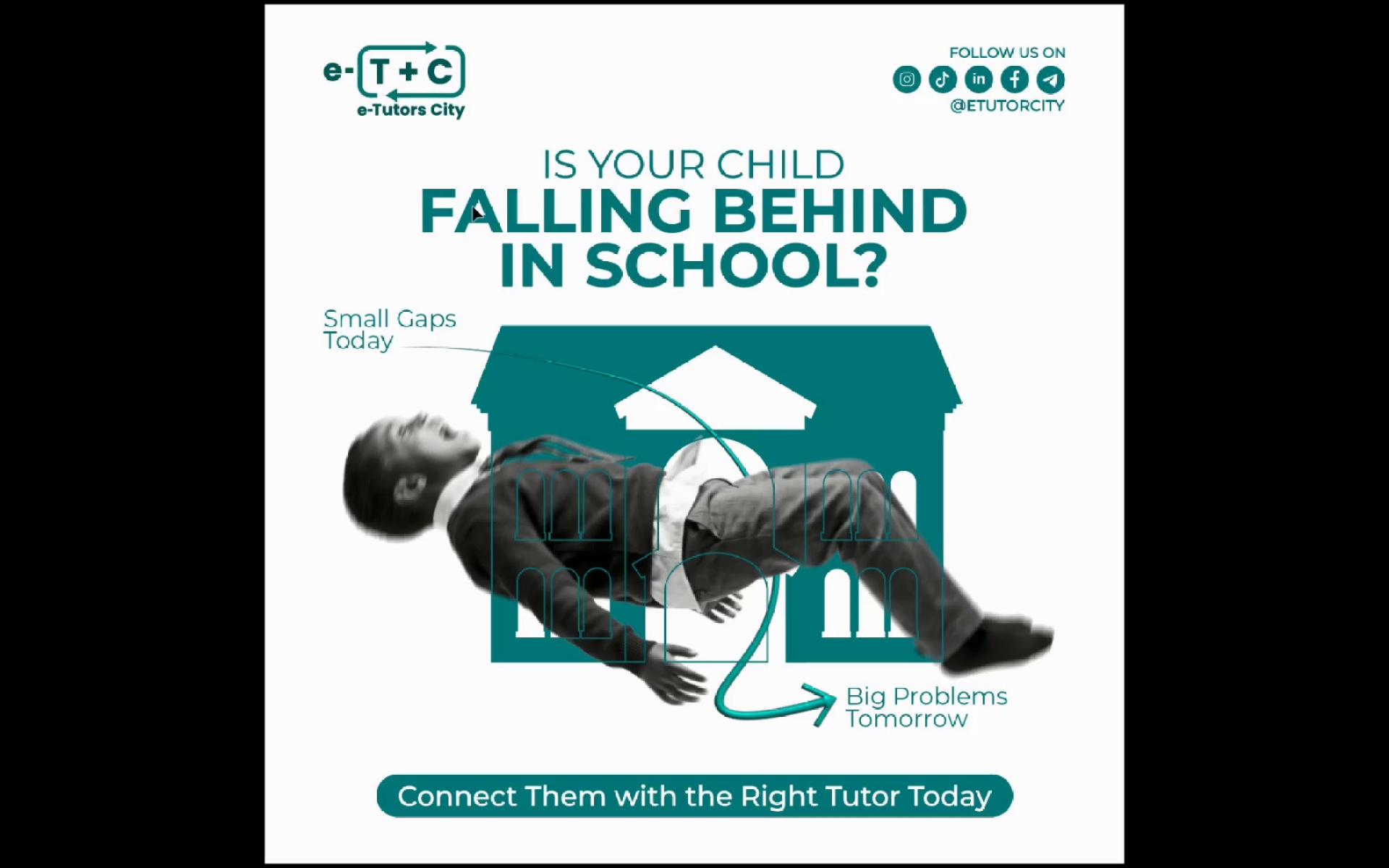 
wait(16.18)
 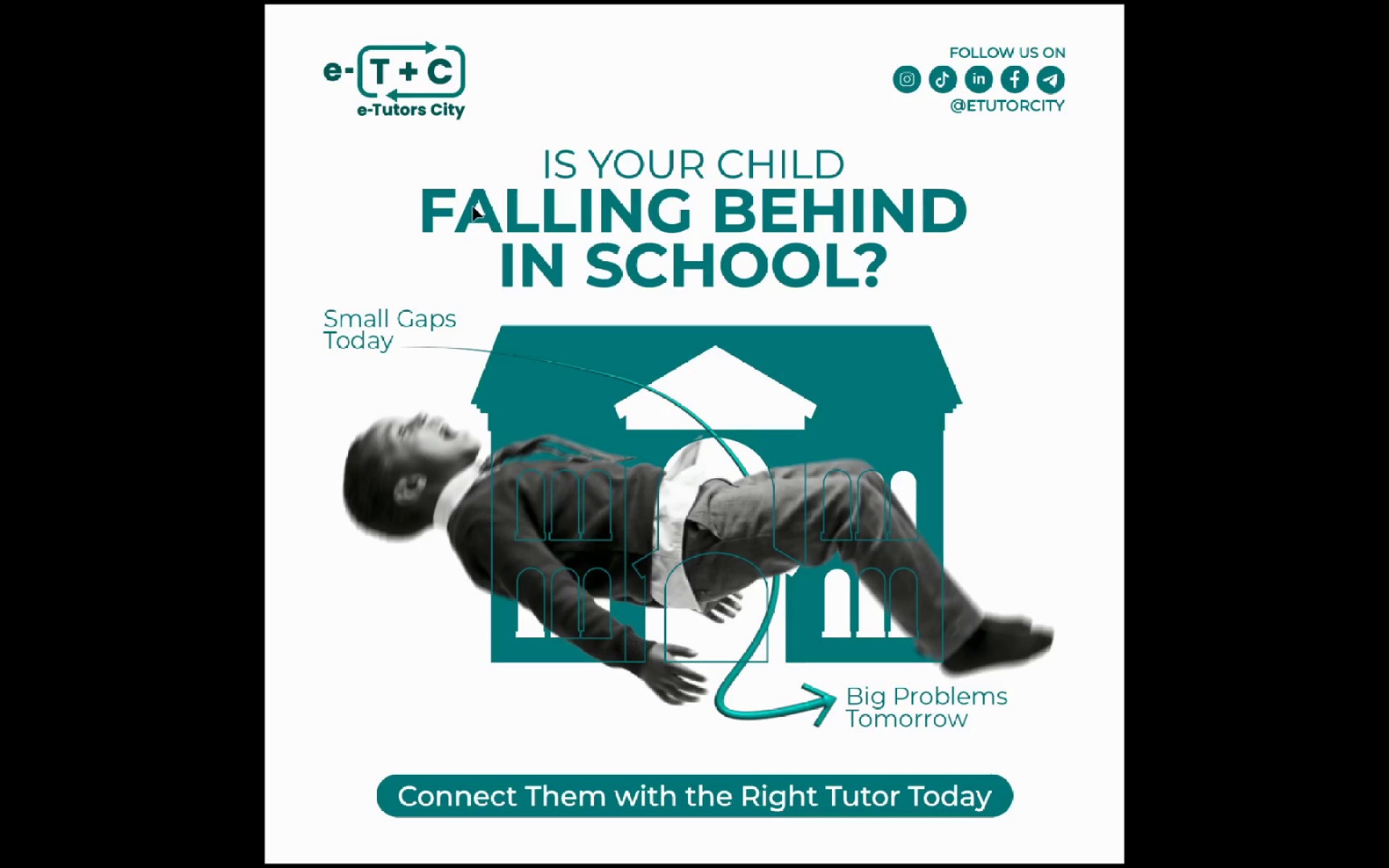 
key(Escape)
 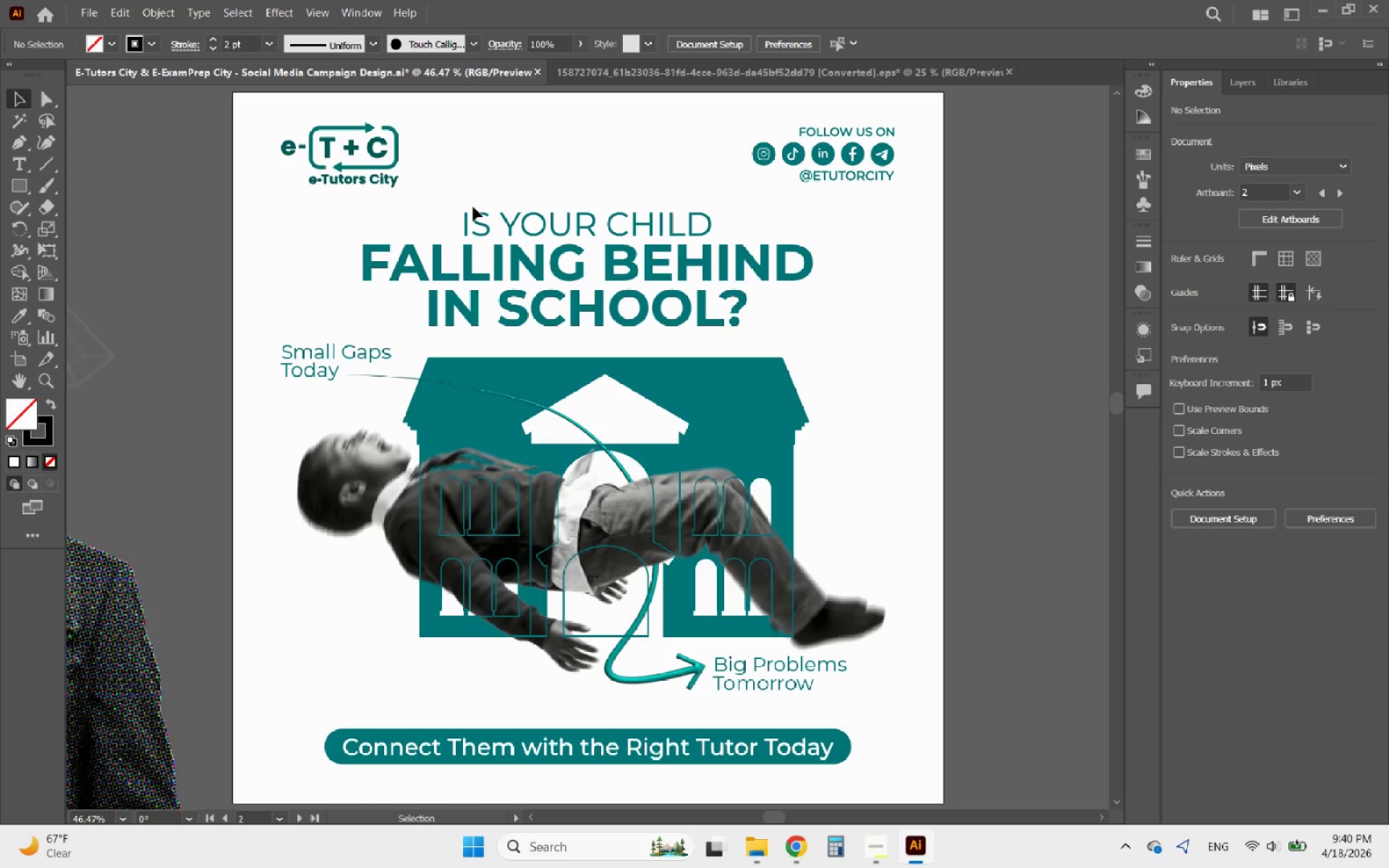 
hold_key(key=AltLeft, duration=0.86)
scroll: coordinate [611, 276], scroll_direction: down, amount: 2.0
 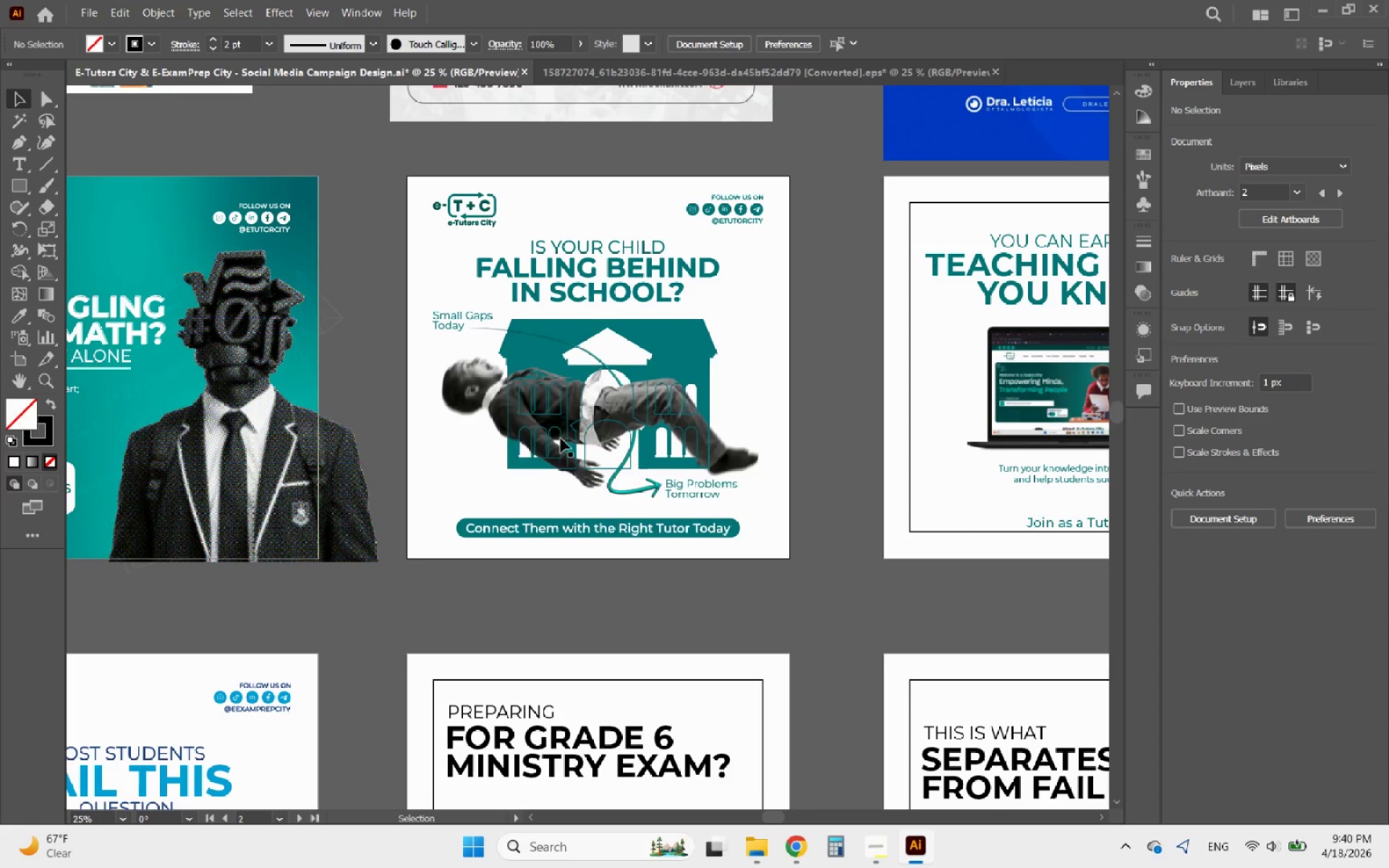 
hold_key(key=AltLeft, duration=1.04)
scroll: coordinate [621, 507], scroll_direction: up, amount: 4.0
 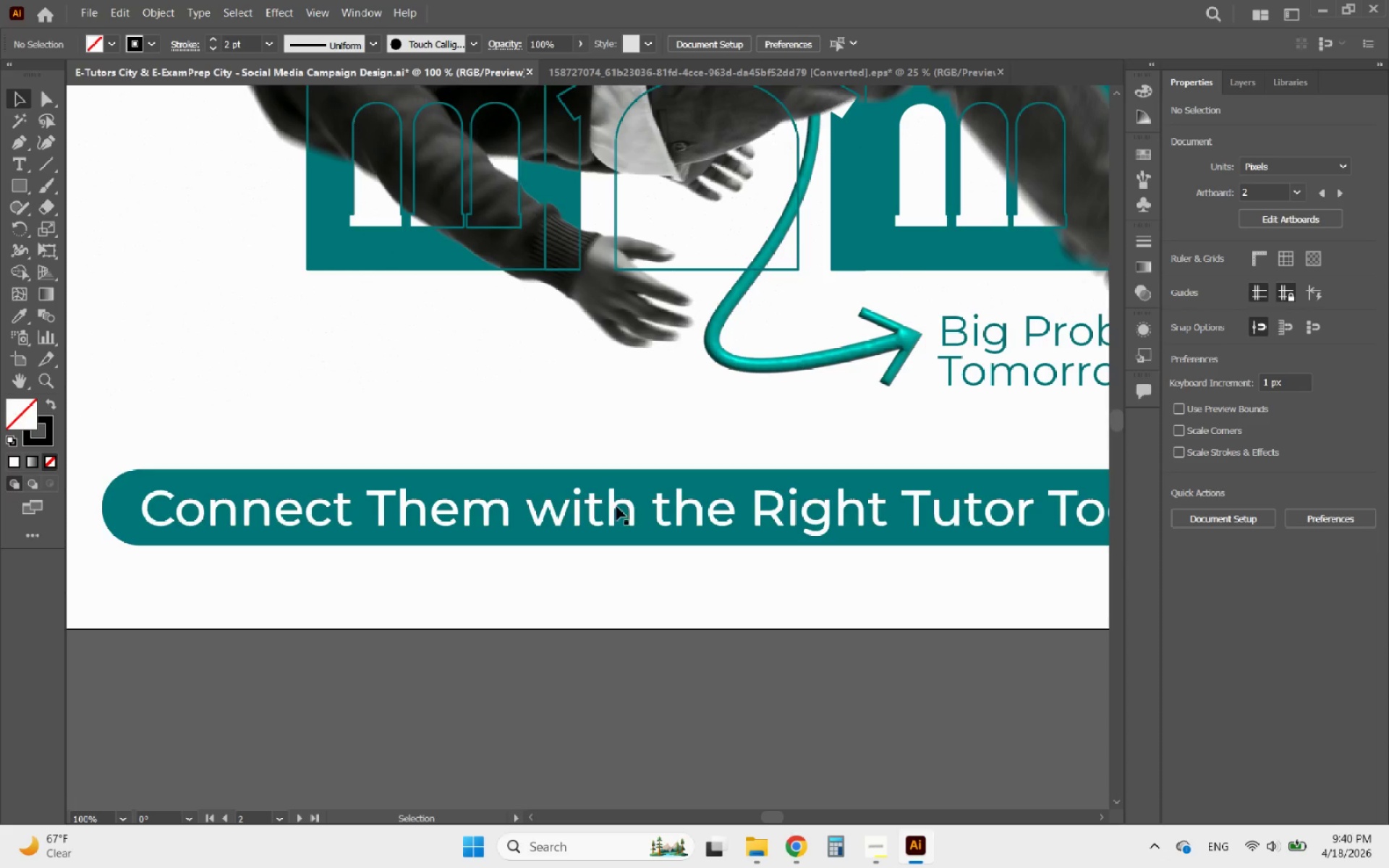 
left_click([614, 506])
 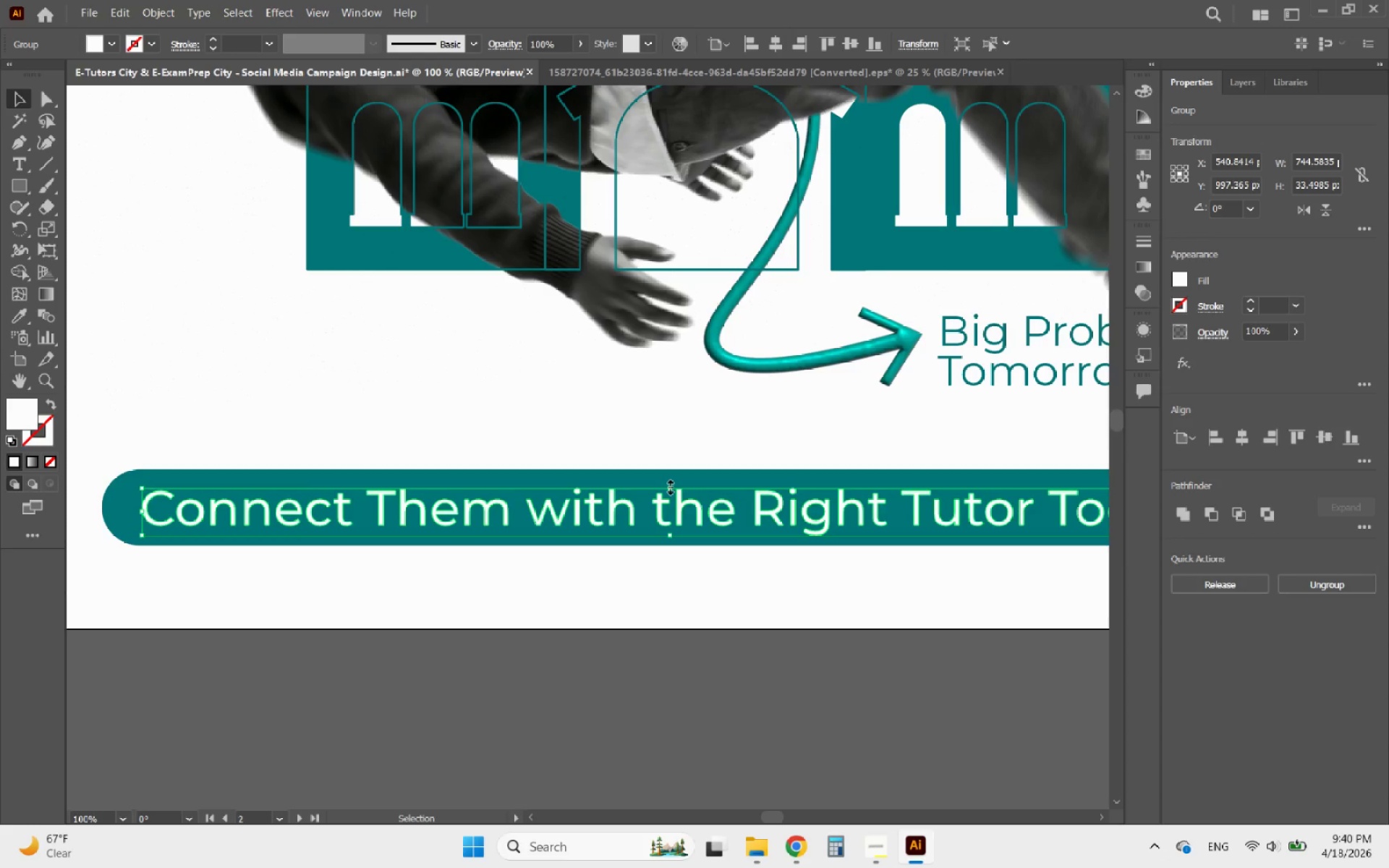 
hold_key(key=ShiftLeft, duration=1.86)
left_click_drag(start_coordinate=[667, 486], to_coordinate=[660, 493])
 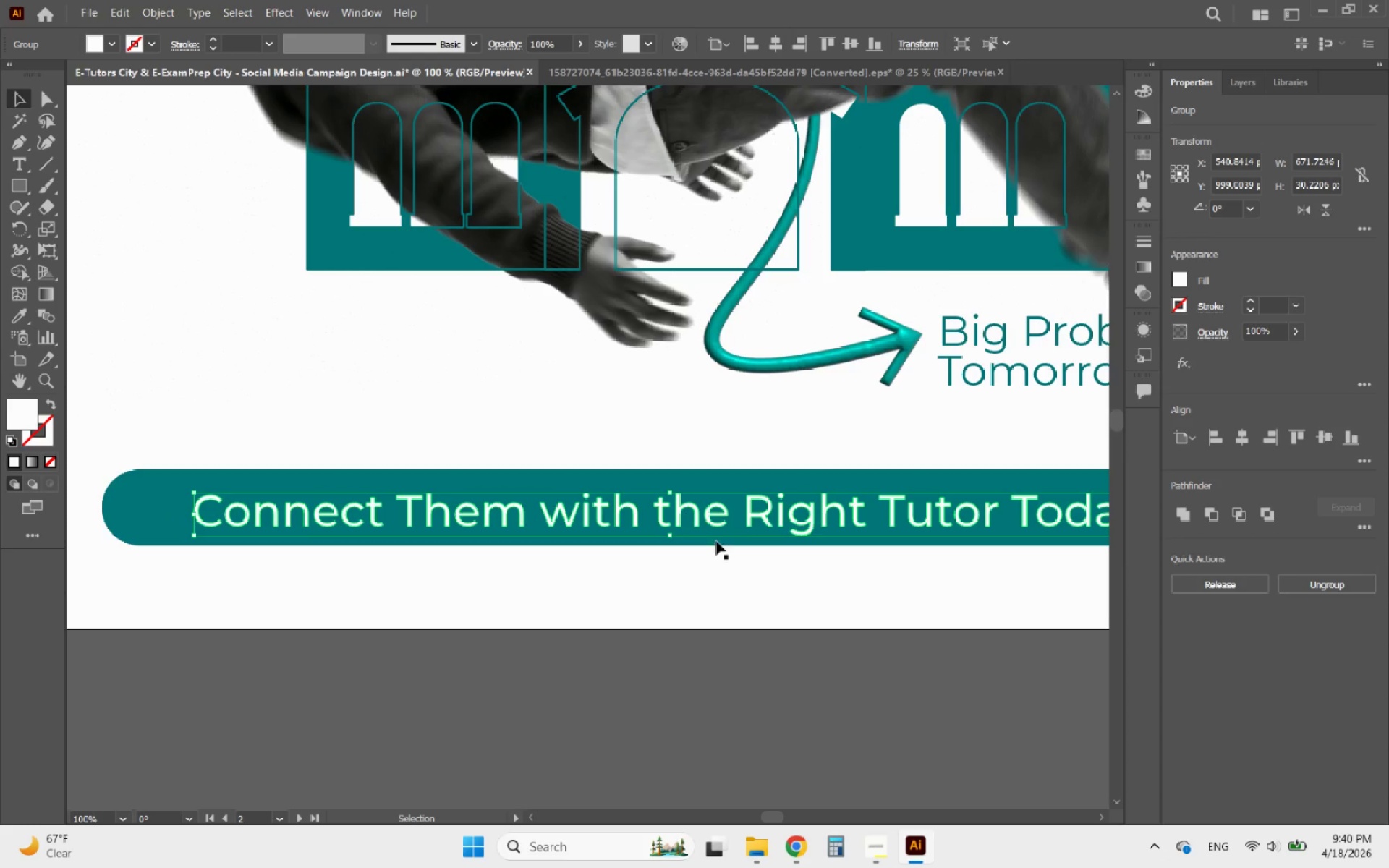 
hold_key(key=AltLeft, duration=0.95)
scroll: coordinate [727, 553], scroll_direction: down, amount: 2.0
 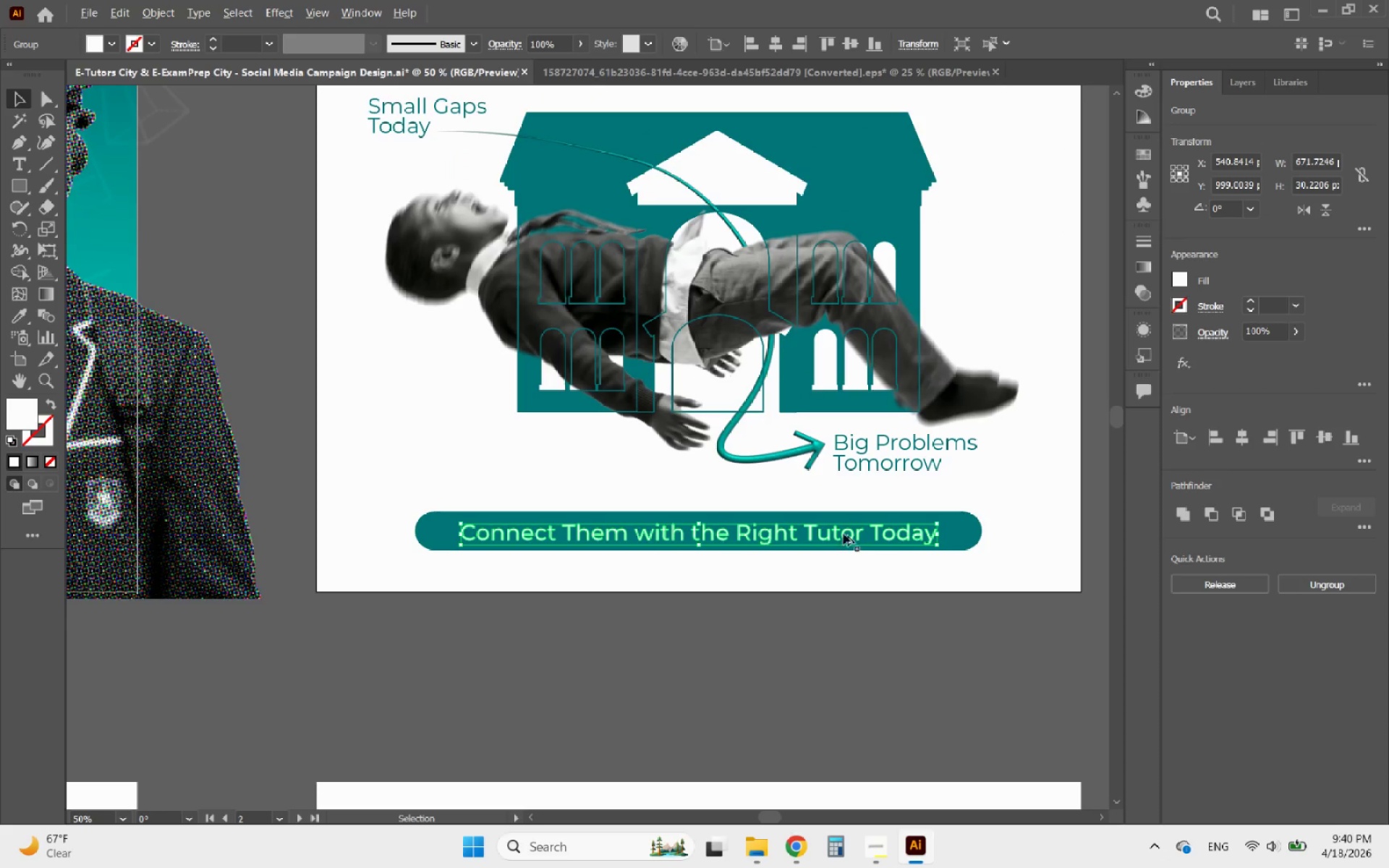 
scroll: coordinate [876, 528], scroll_direction: up, amount: 2.0
 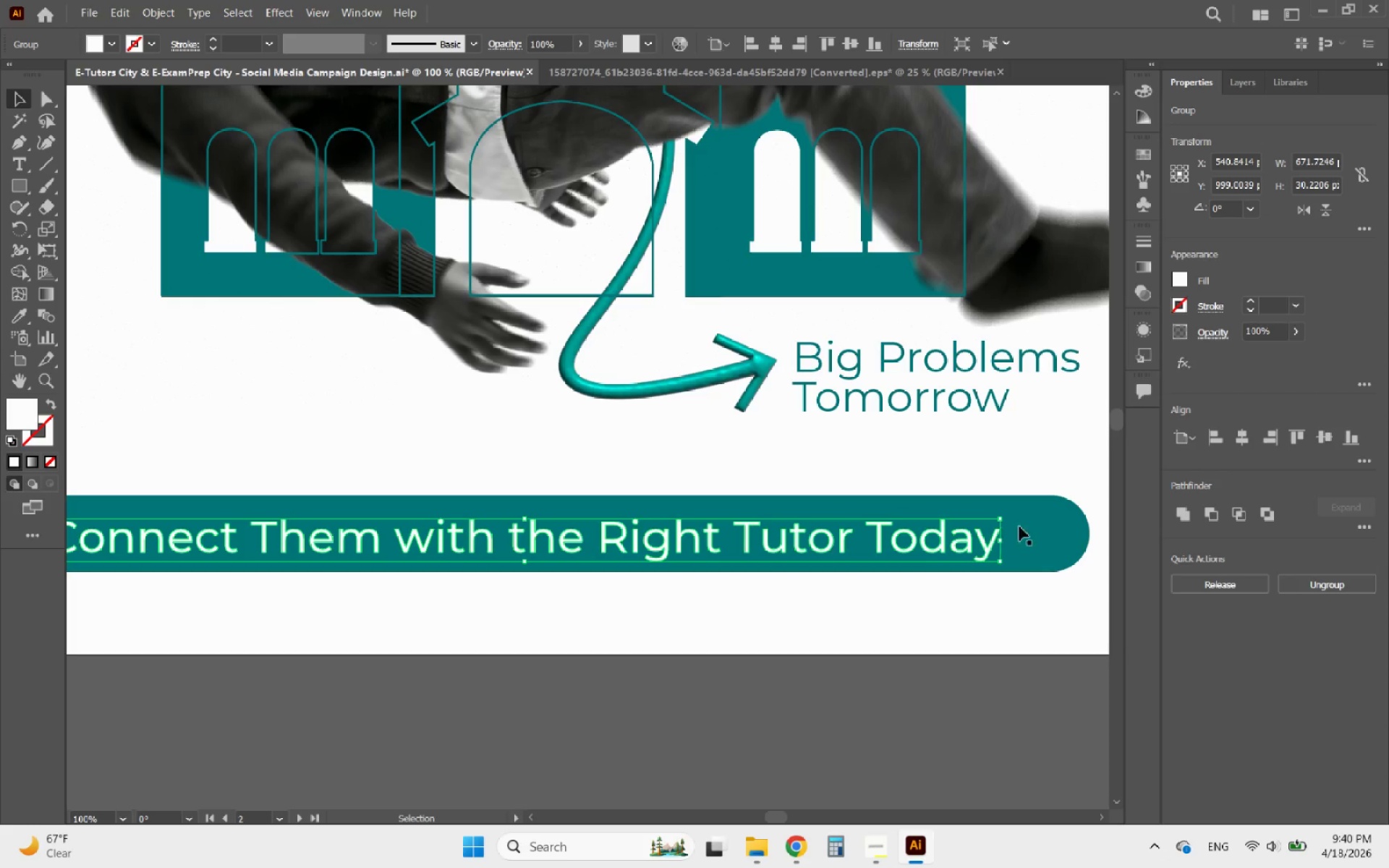 
left_click([1029, 527])
 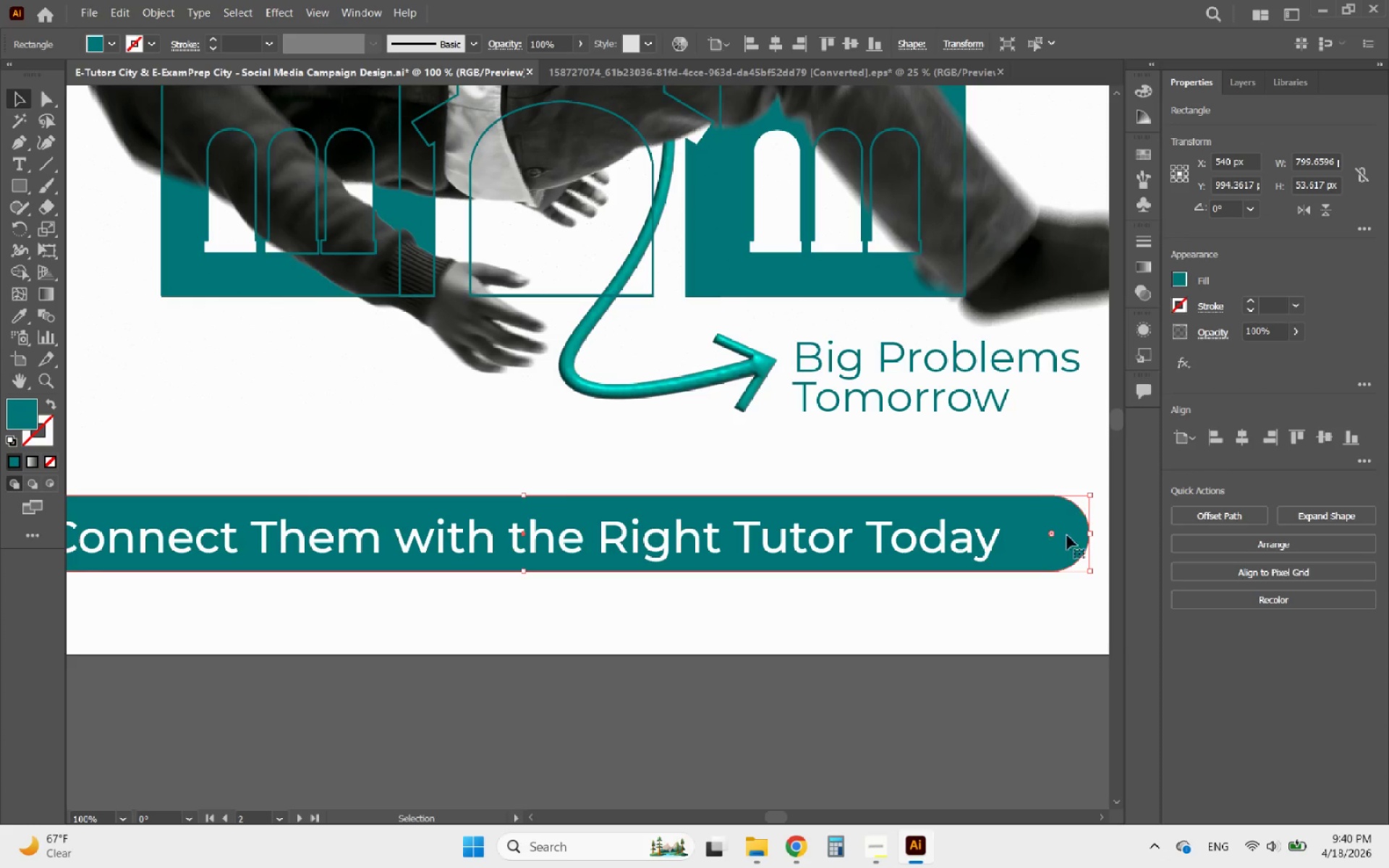 
left_click_drag(start_coordinate=[1051, 539], to_coordinate=[1067, 534])
 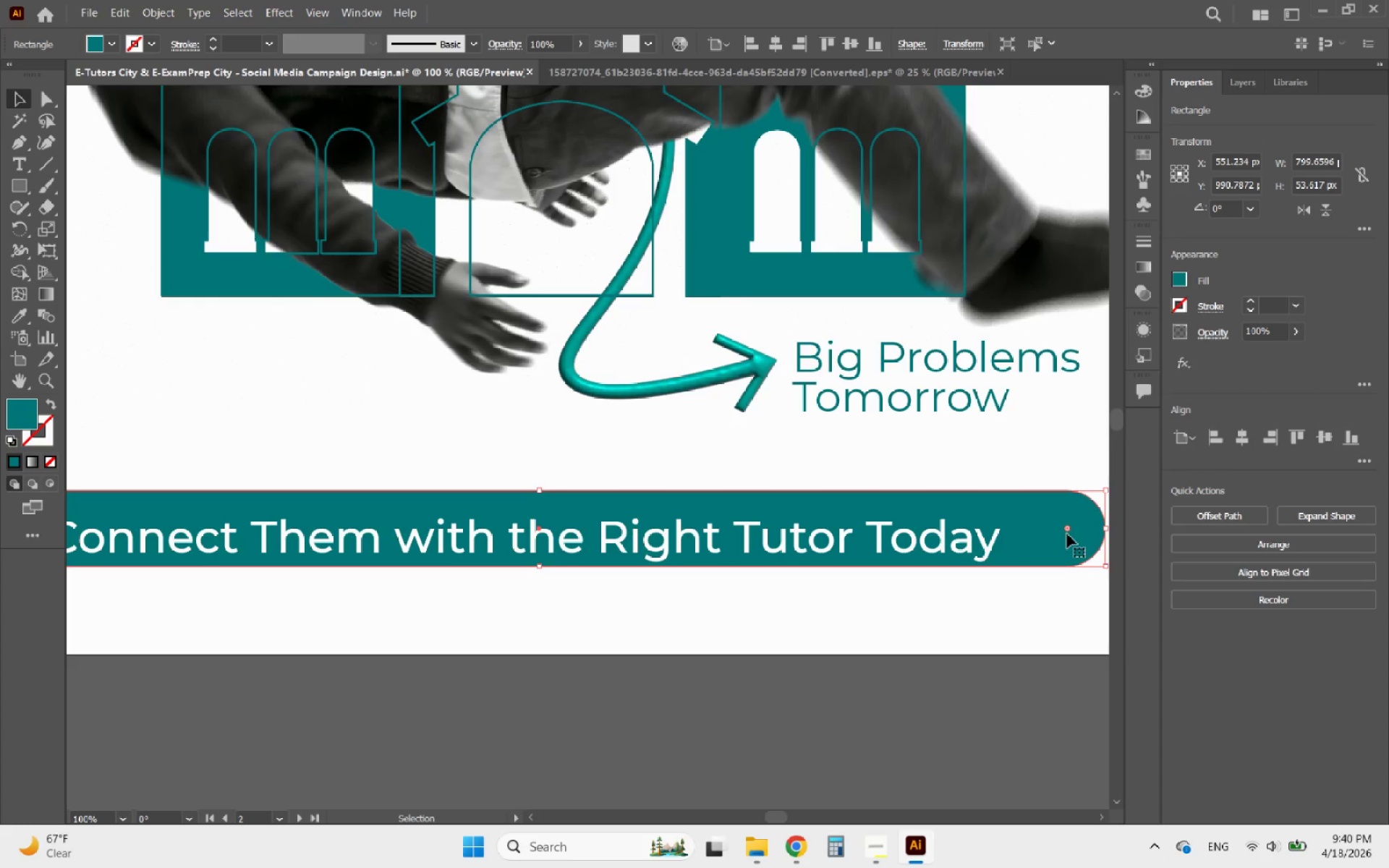 
key(Control+Z)
 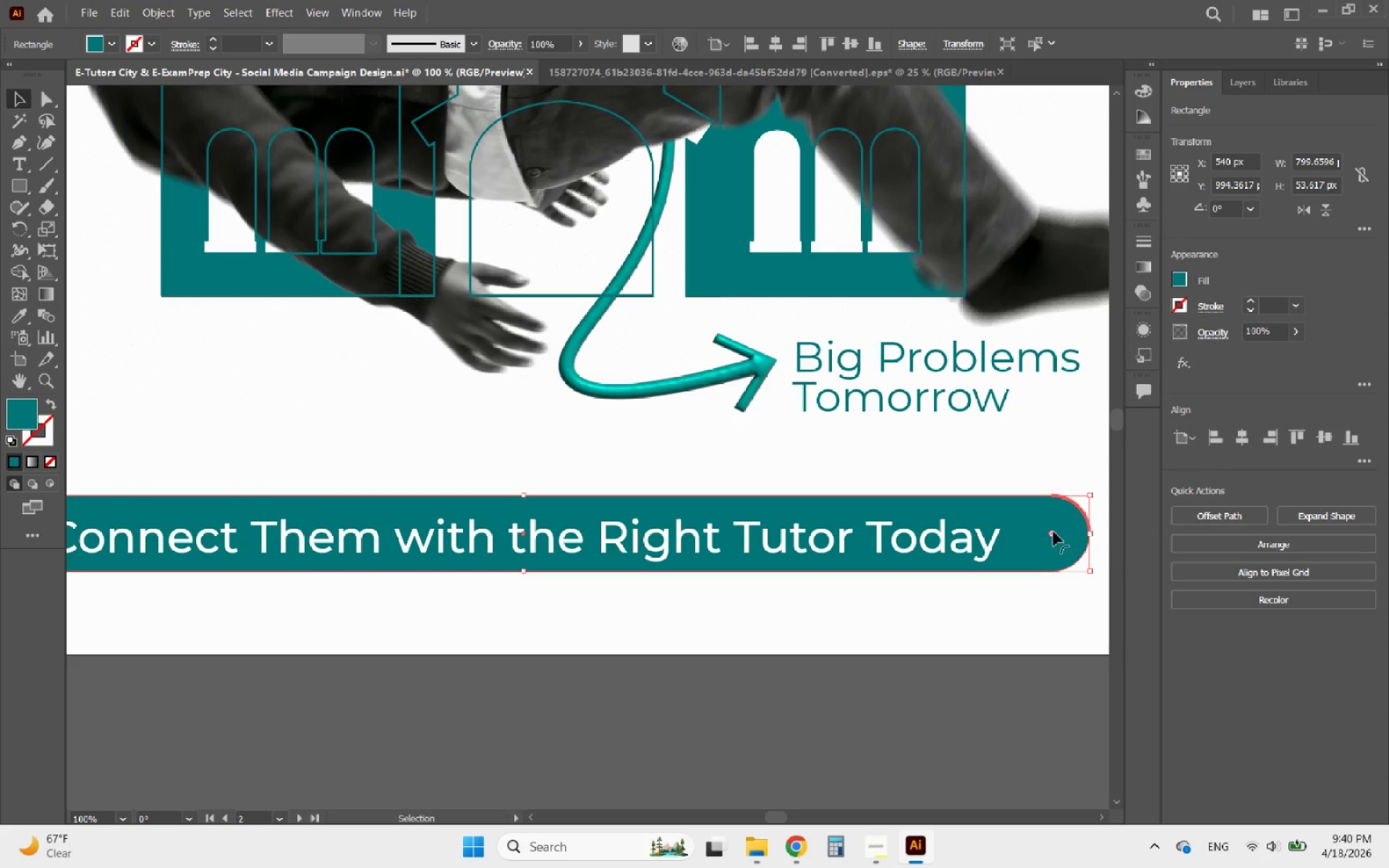 
left_click_drag(start_coordinate=[1048, 535], to_coordinate=[1066, 532])
 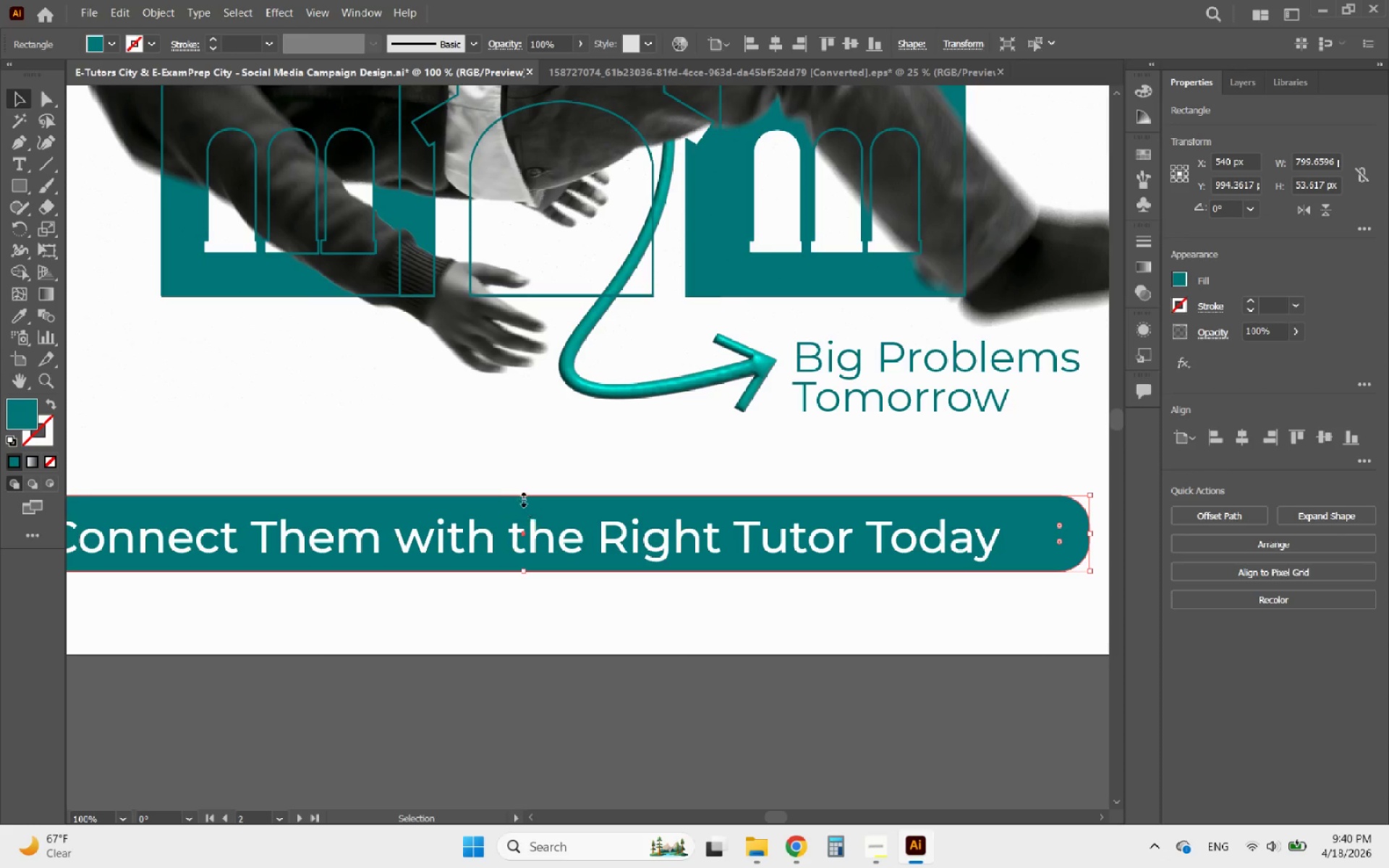 
left_click_drag(start_coordinate=[522, 498], to_coordinate=[520, 501])
 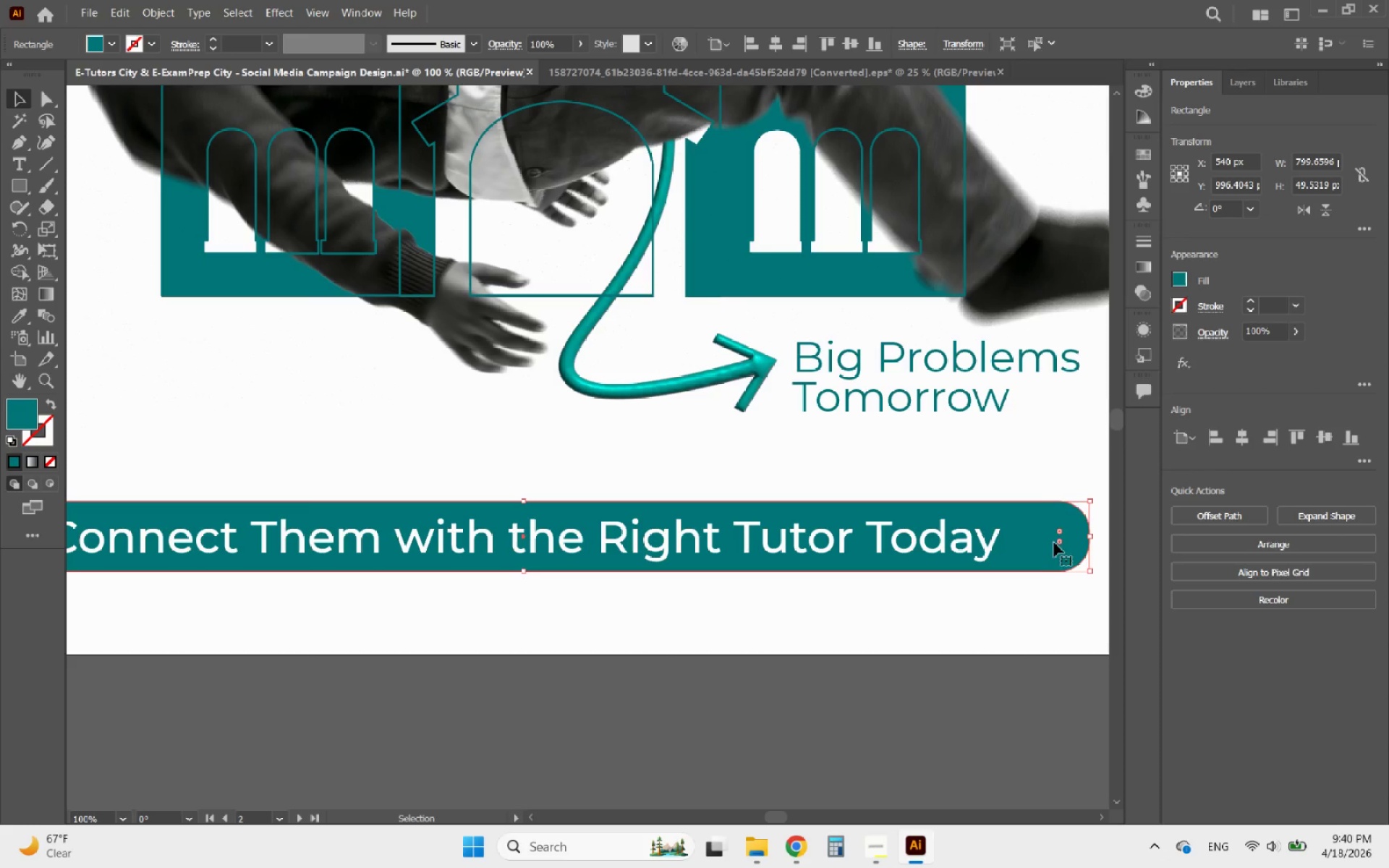 
left_click_drag(start_coordinate=[1058, 533], to_coordinate=[976, 563])
 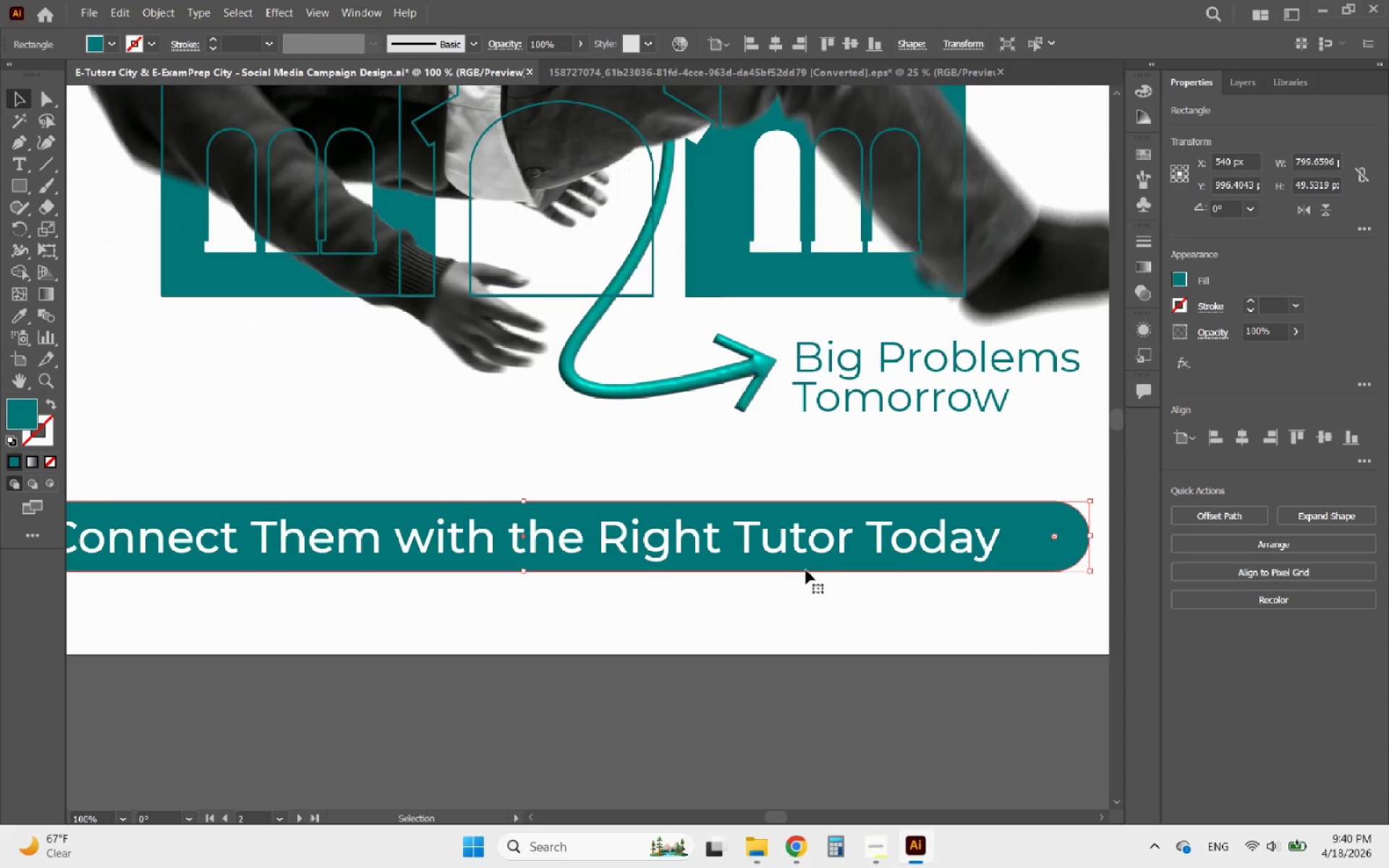 
hold_key(key=AltLeft, duration=0.72)
scroll: coordinate [827, 595], scroll_direction: down, amount: 3.0
 